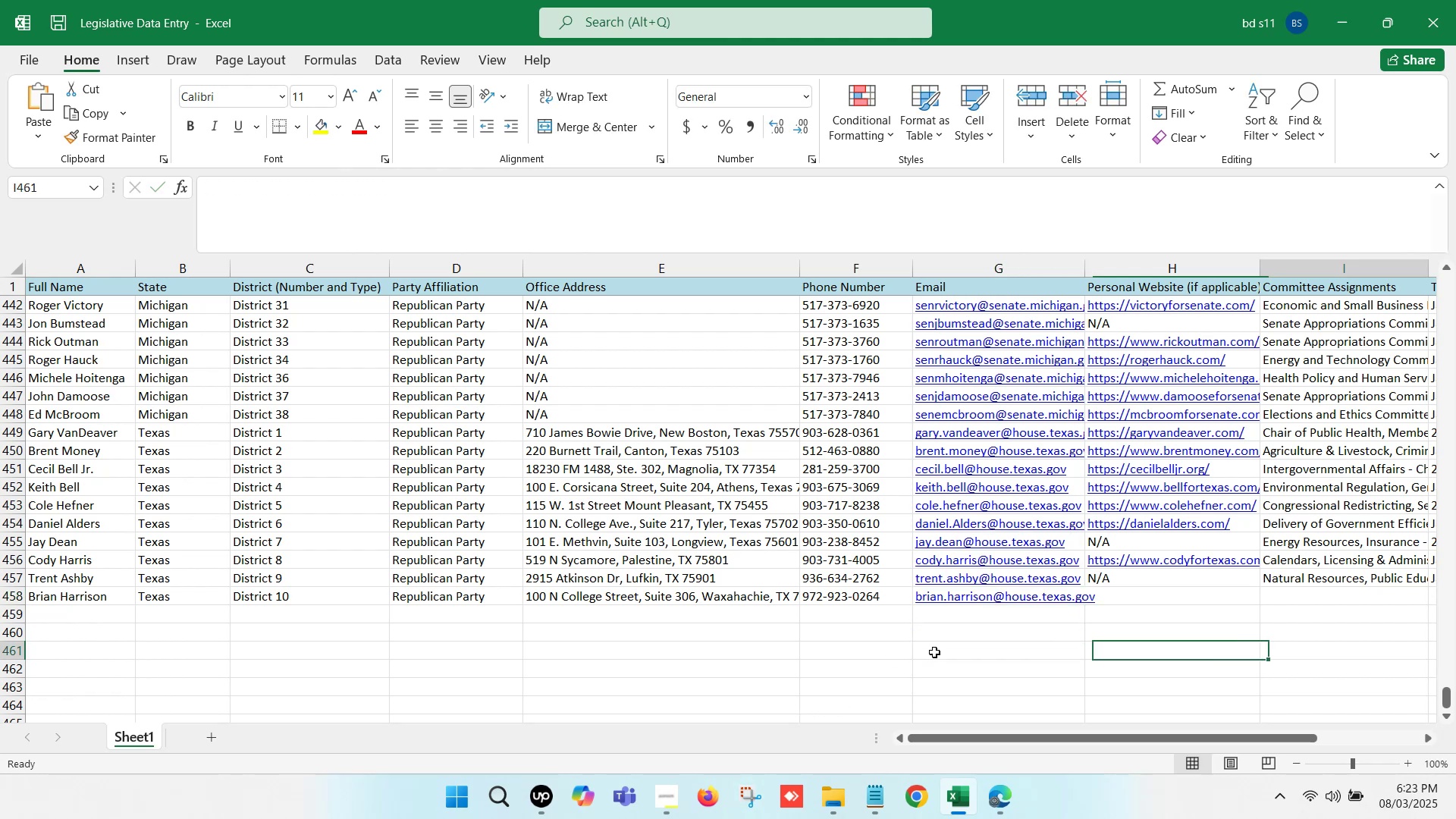 
key(ArrowRight)
 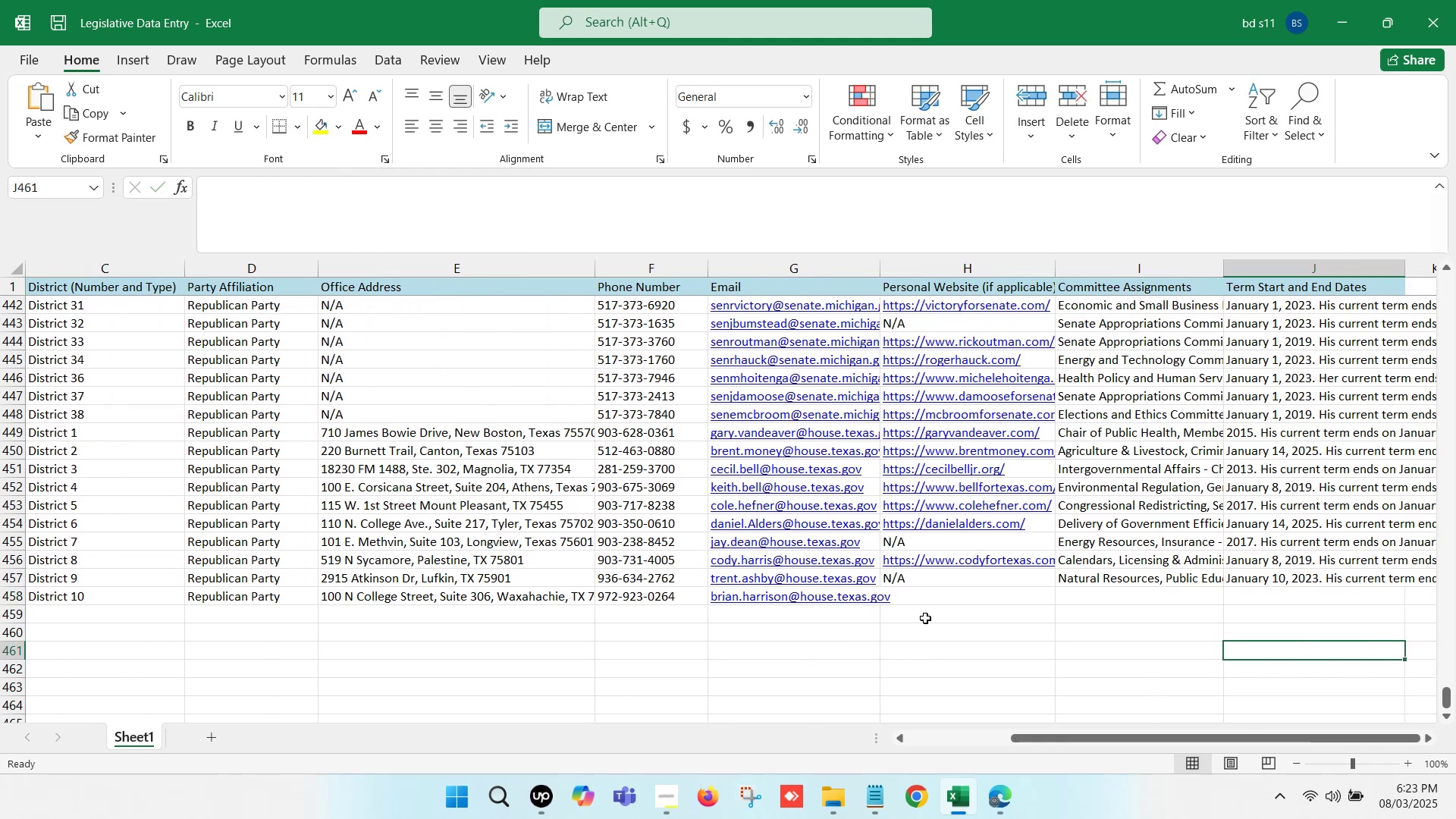 
left_click([924, 593])
 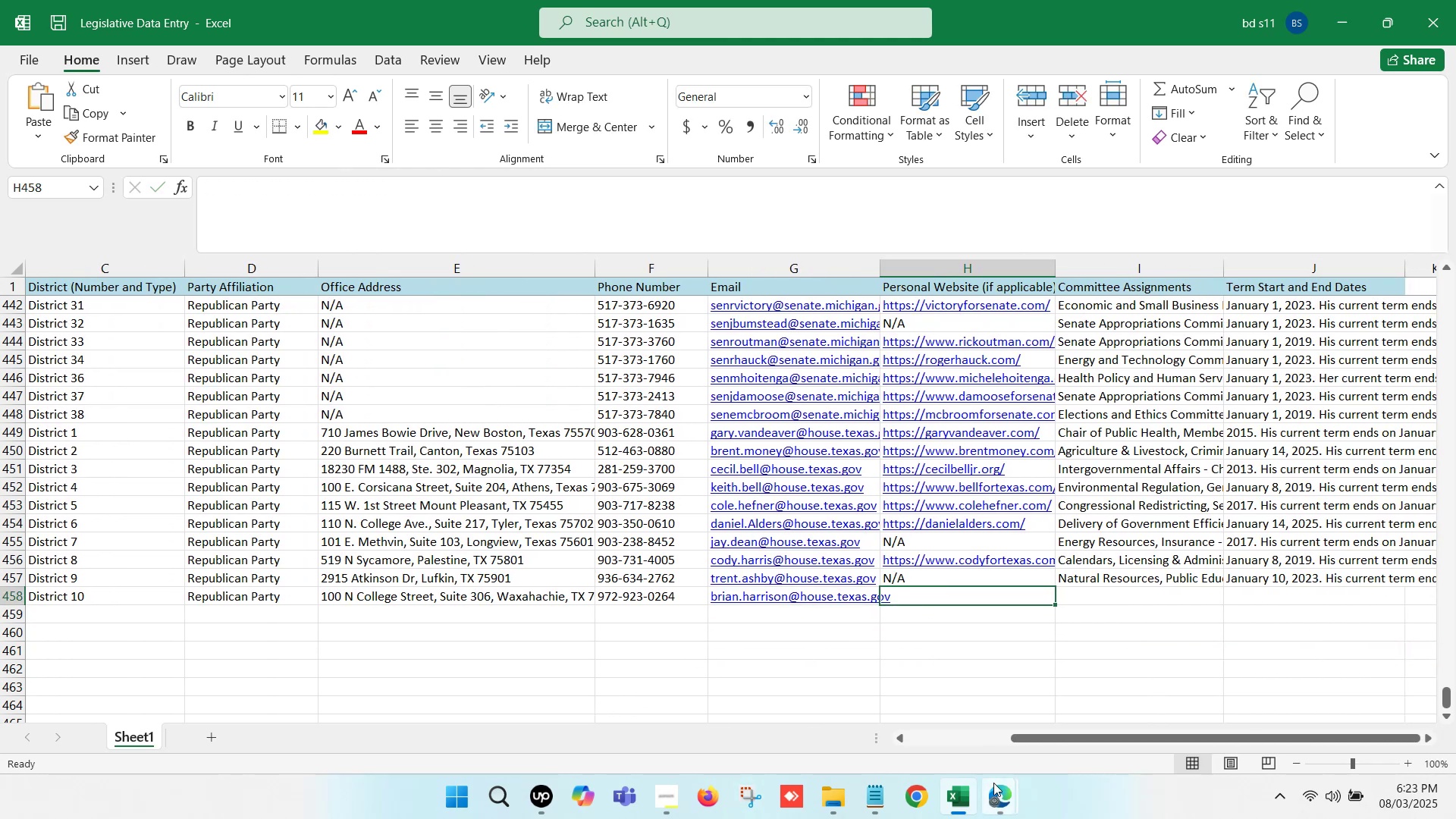 
double_click([913, 699])
 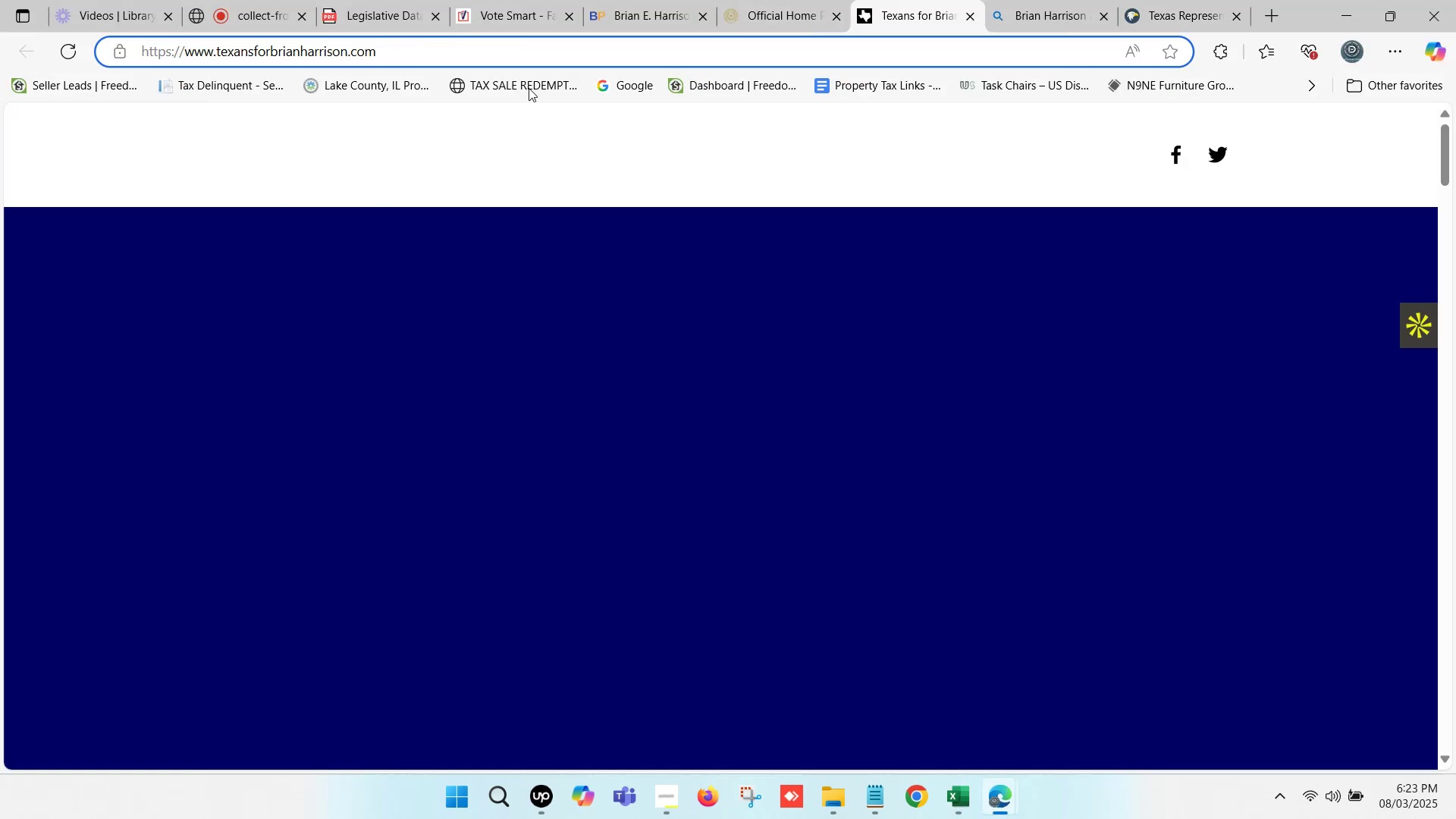 
left_click([415, 48])
 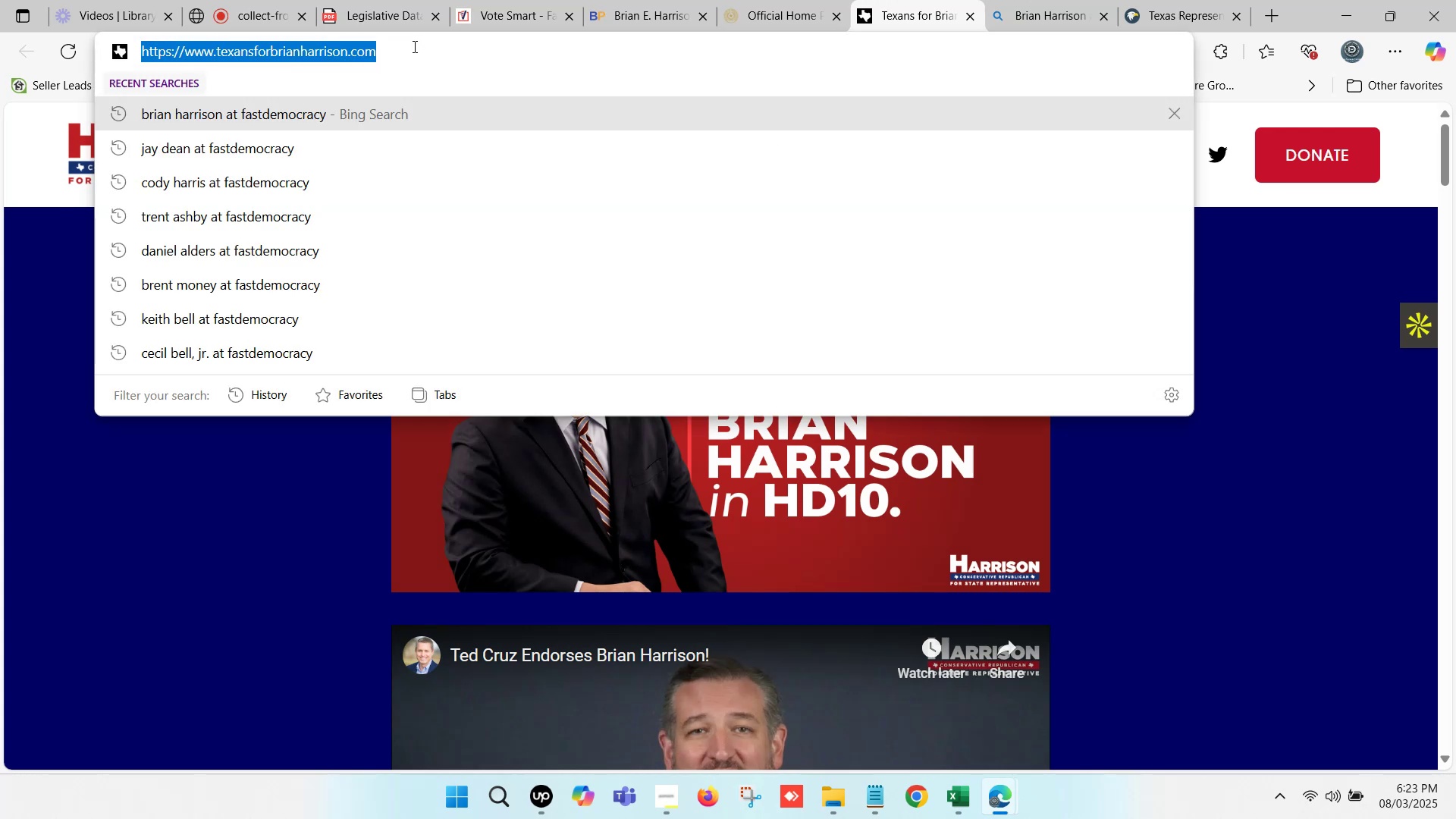 
key(Control+C)
 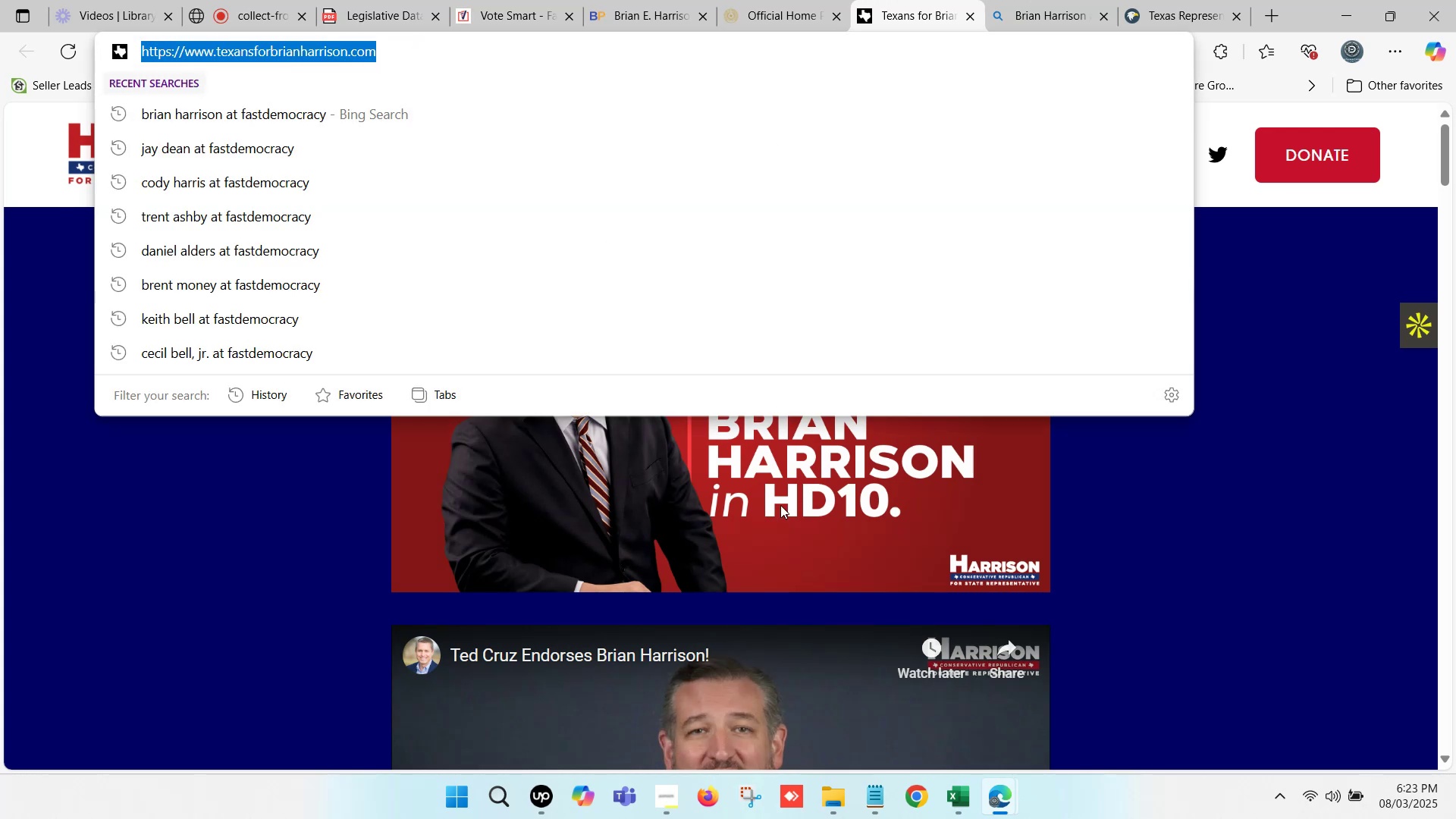 
key(Control+C)
 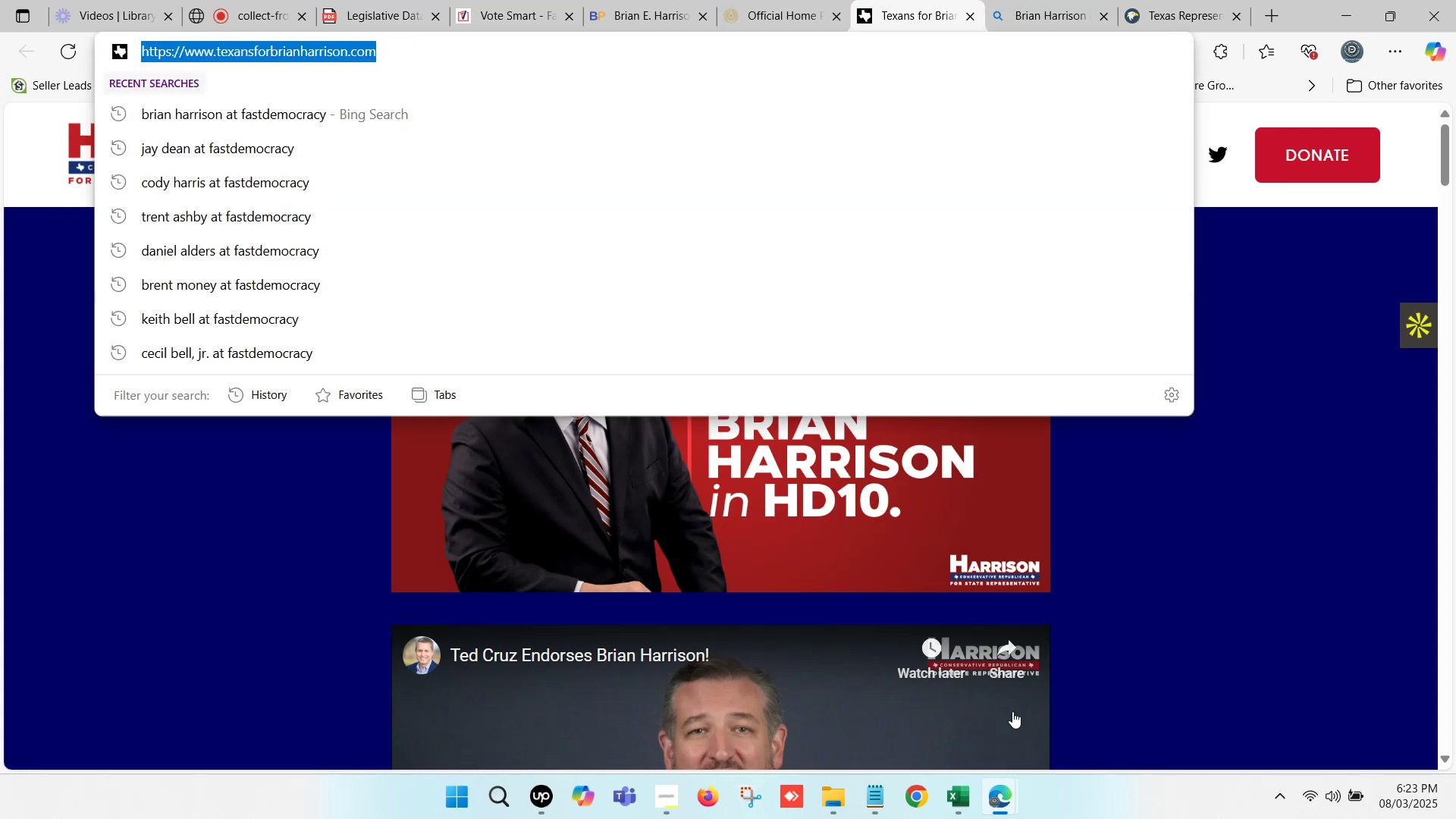 
left_click([959, 792])
 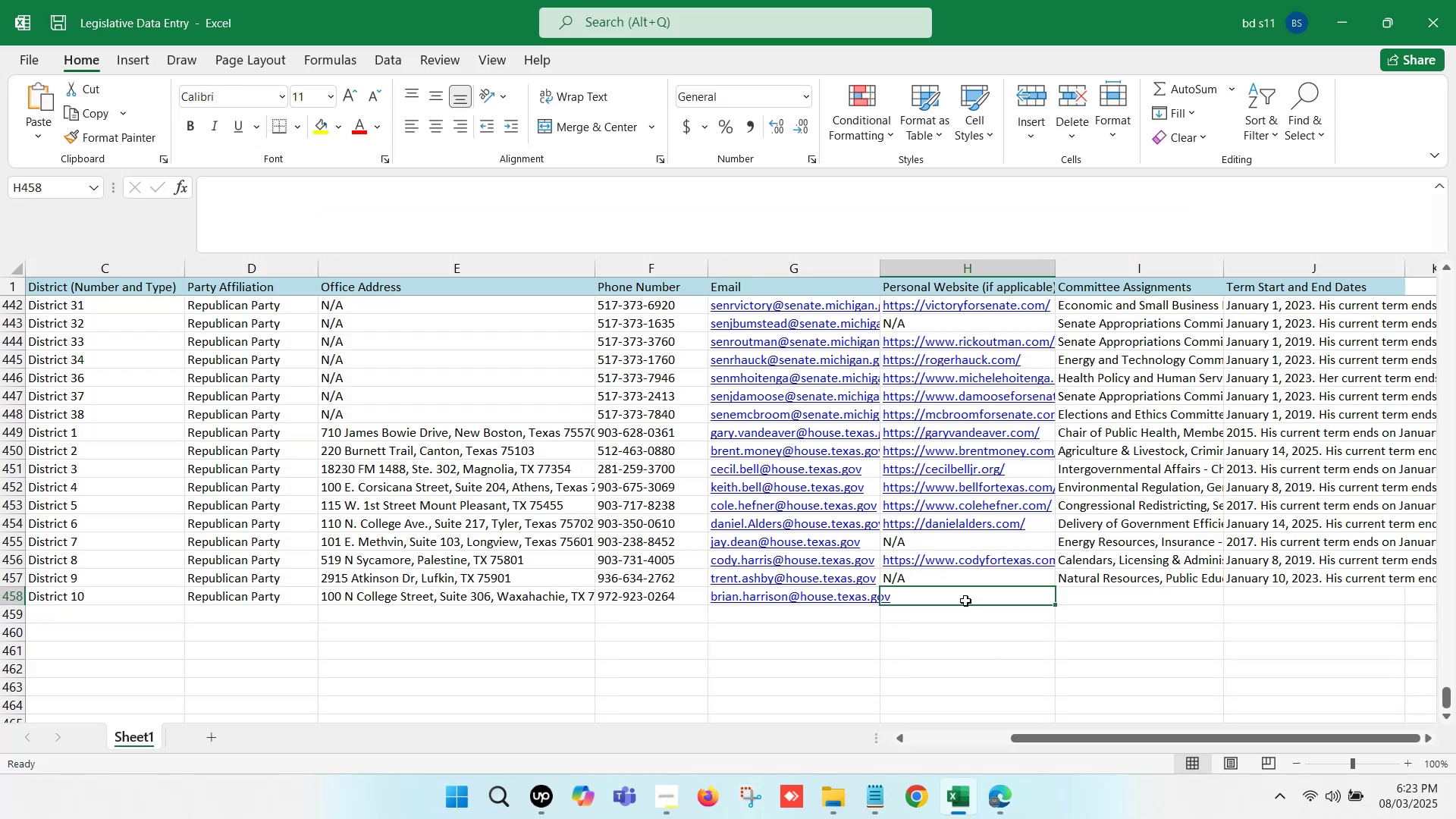 
double_click([965, 601])
 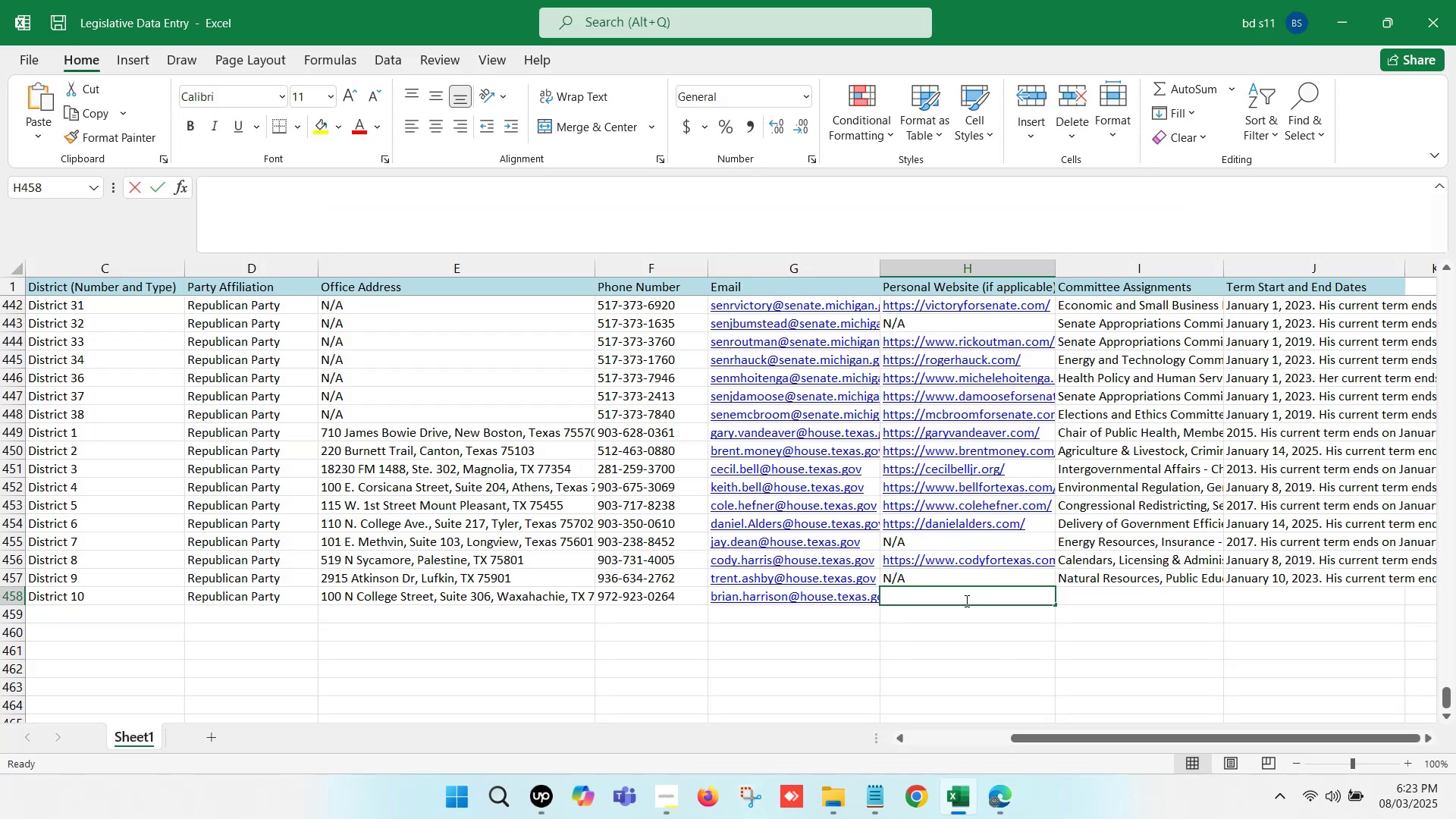 
key(Control+ControlLeft)
 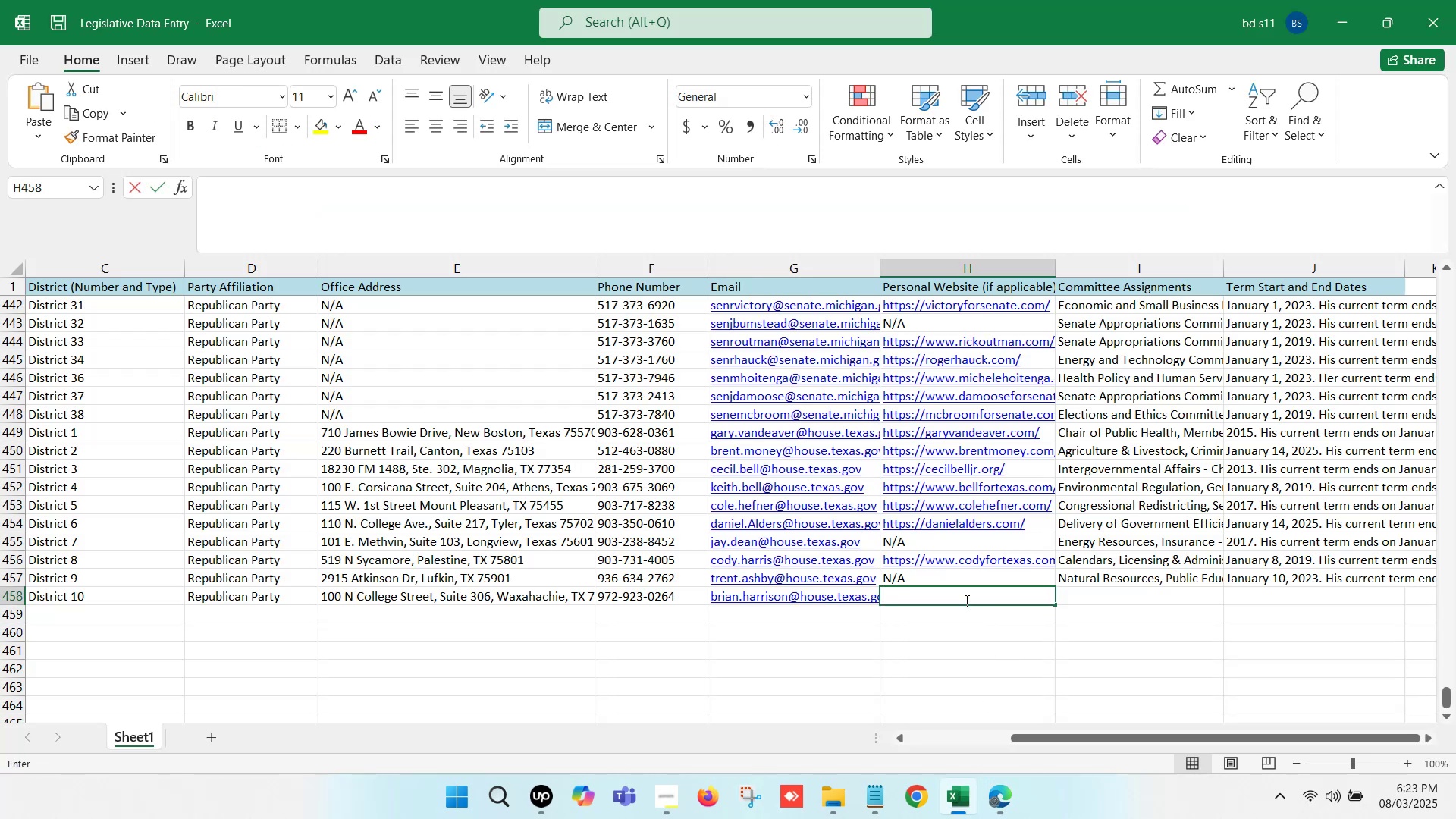 
key(Control+V)
 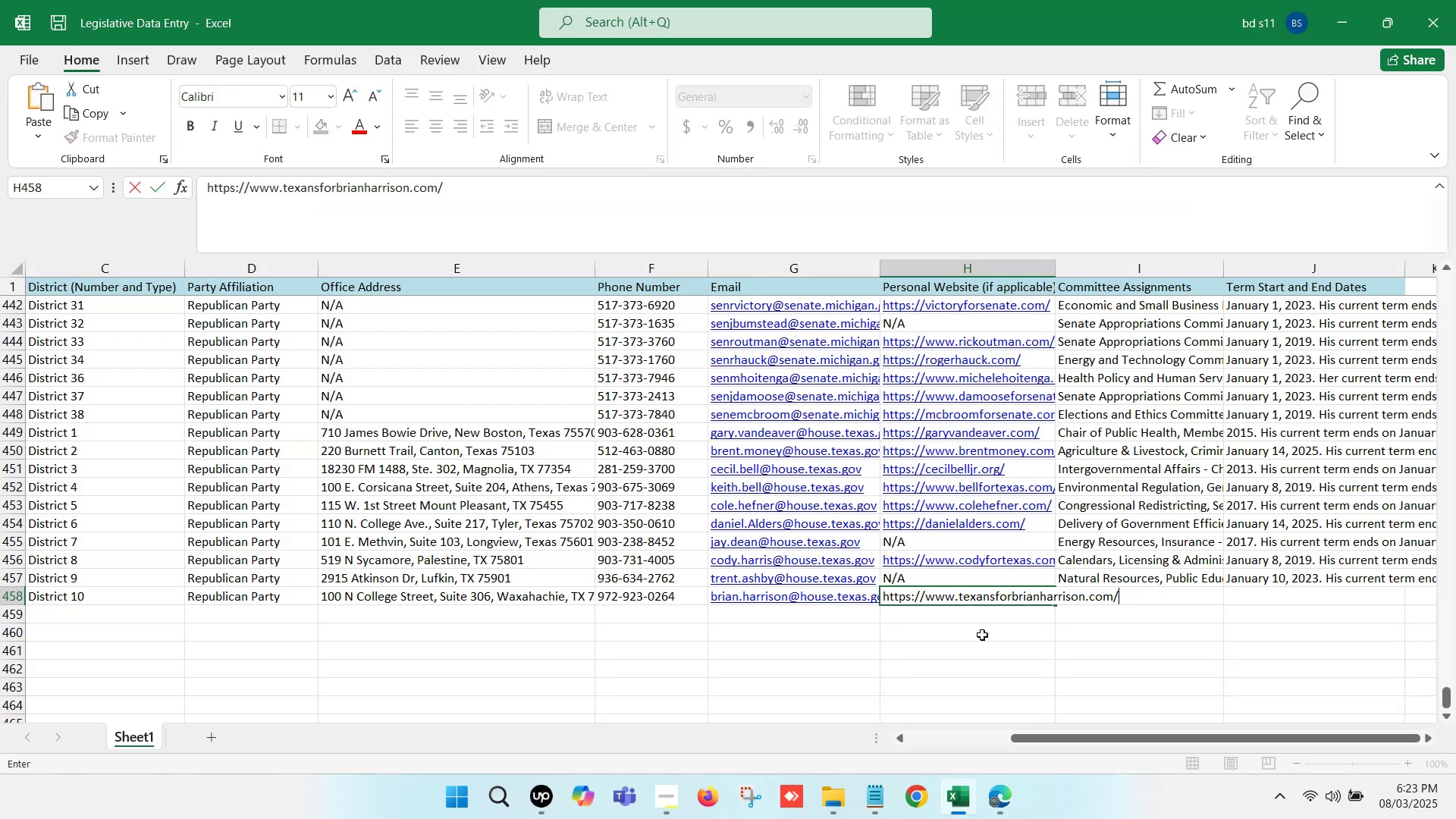 
left_click([986, 636])
 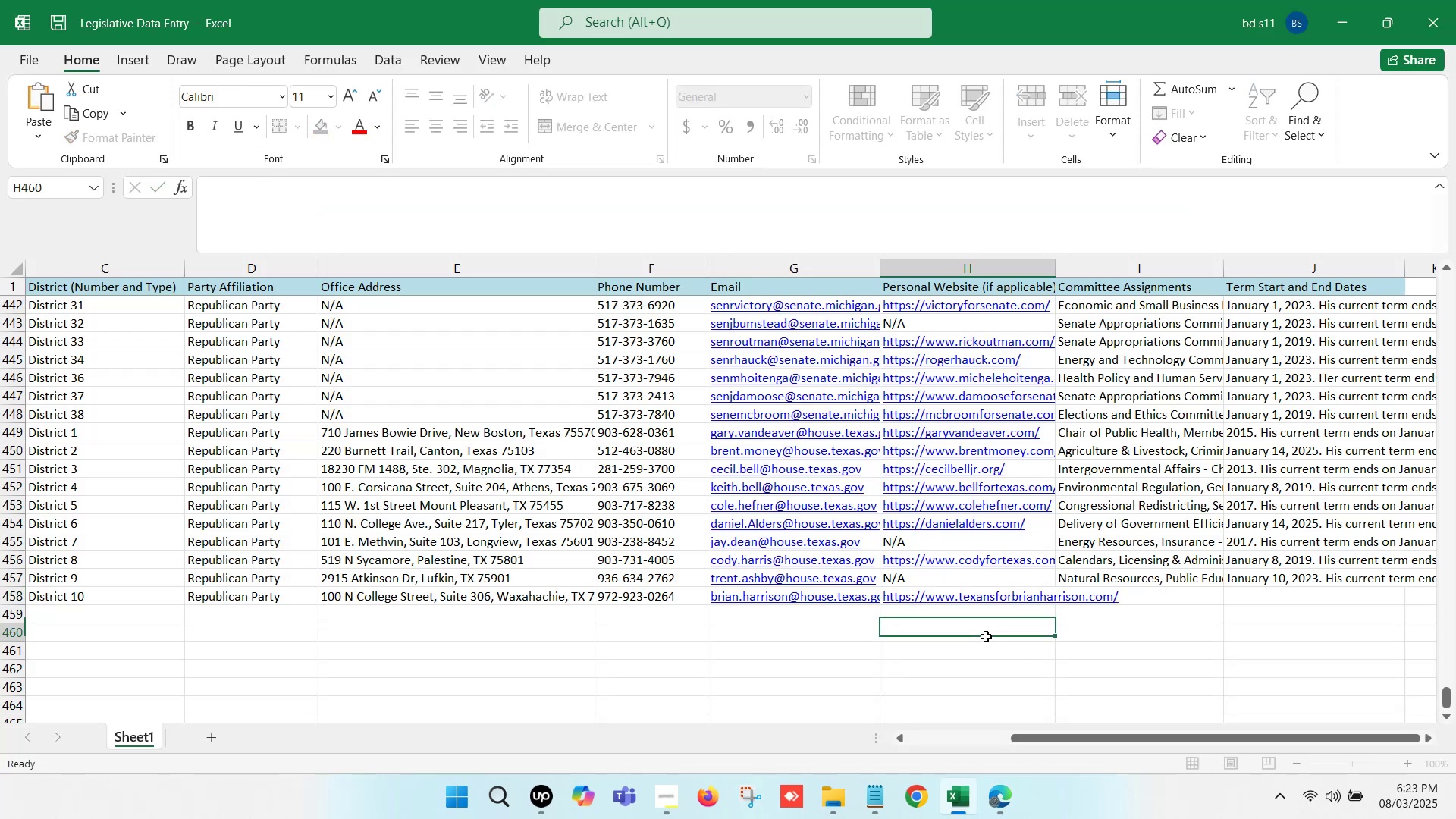 
key(ArrowRight)
 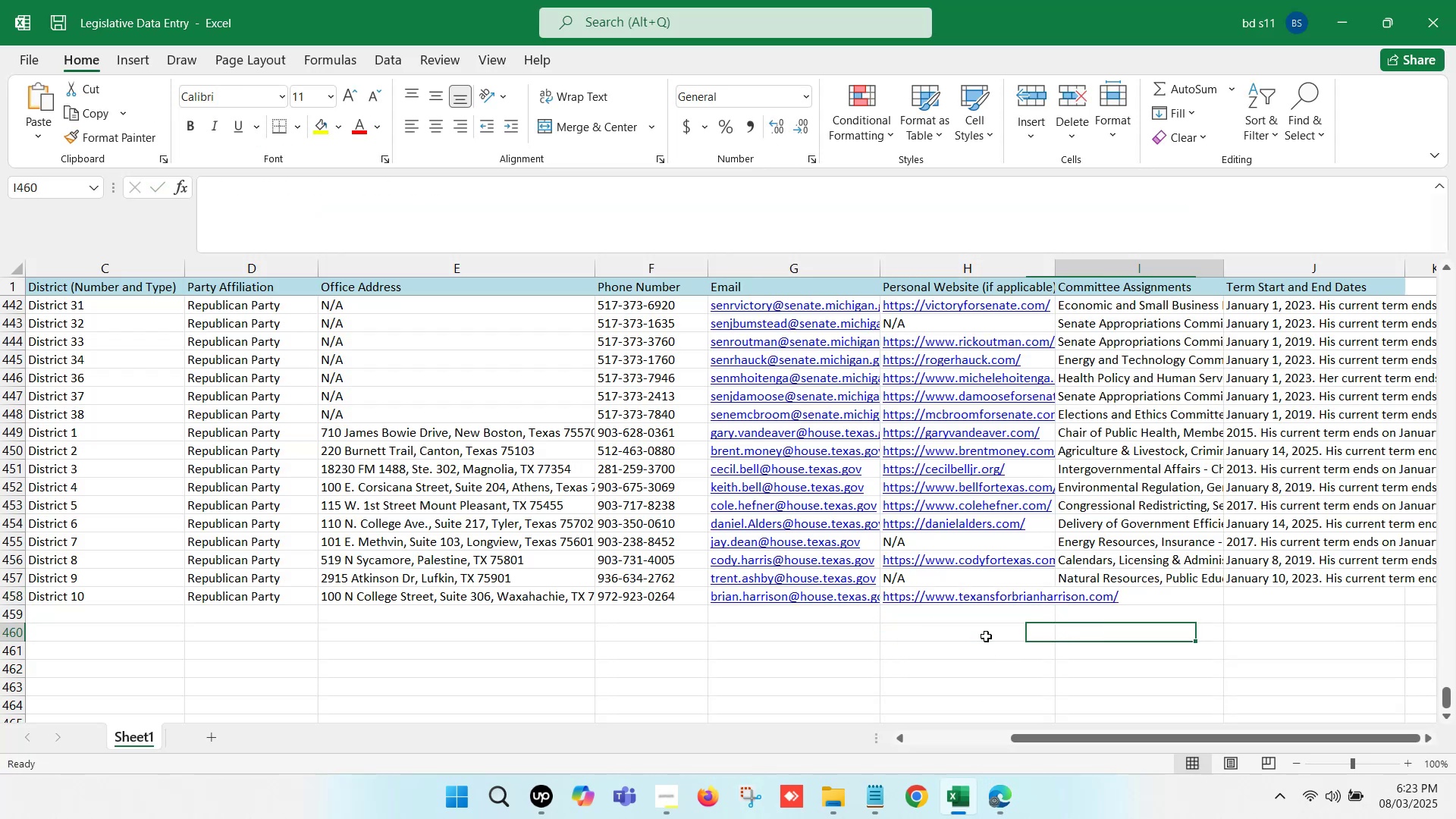 
key(ArrowRight)
 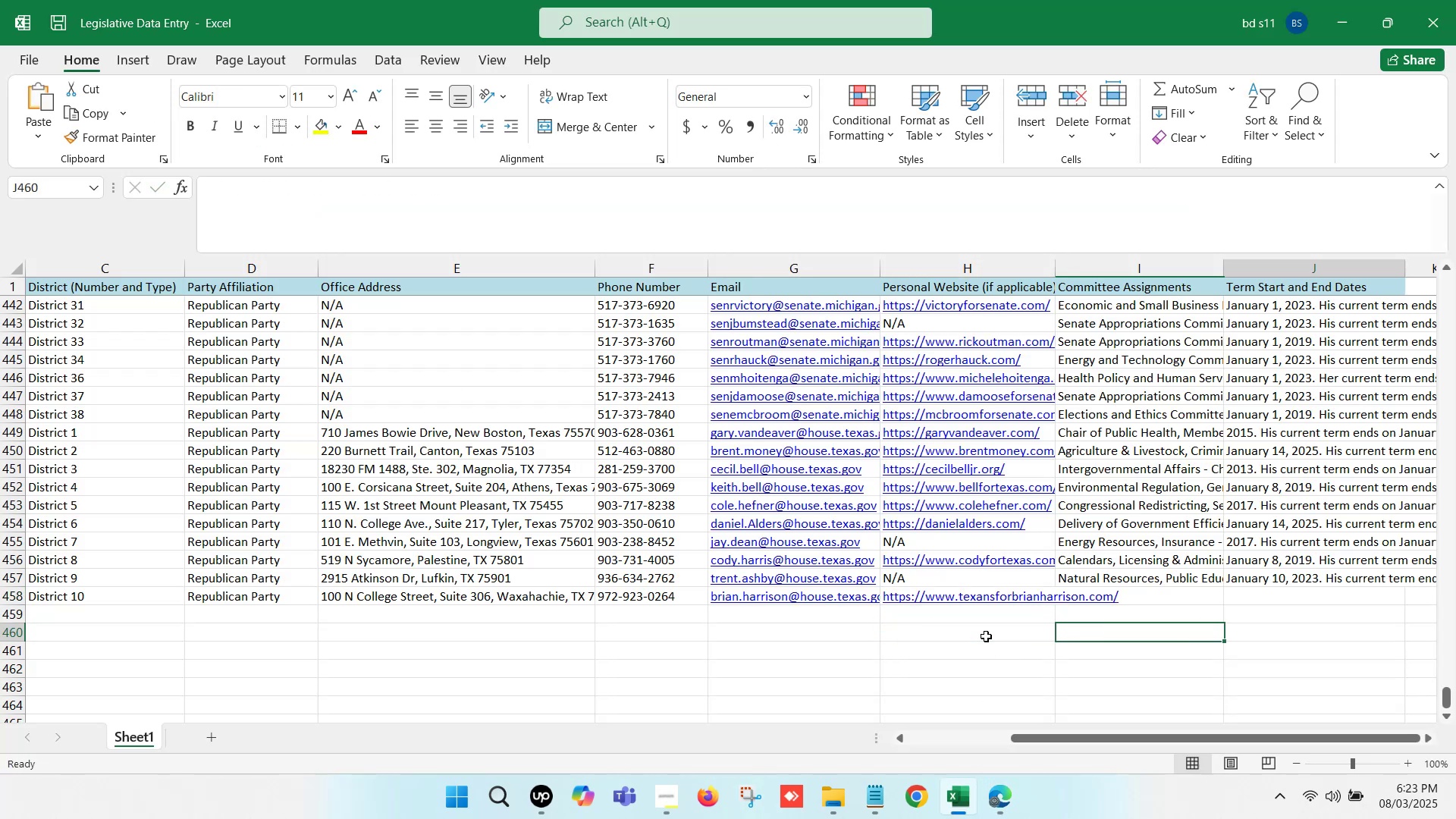 
key(ArrowRight)
 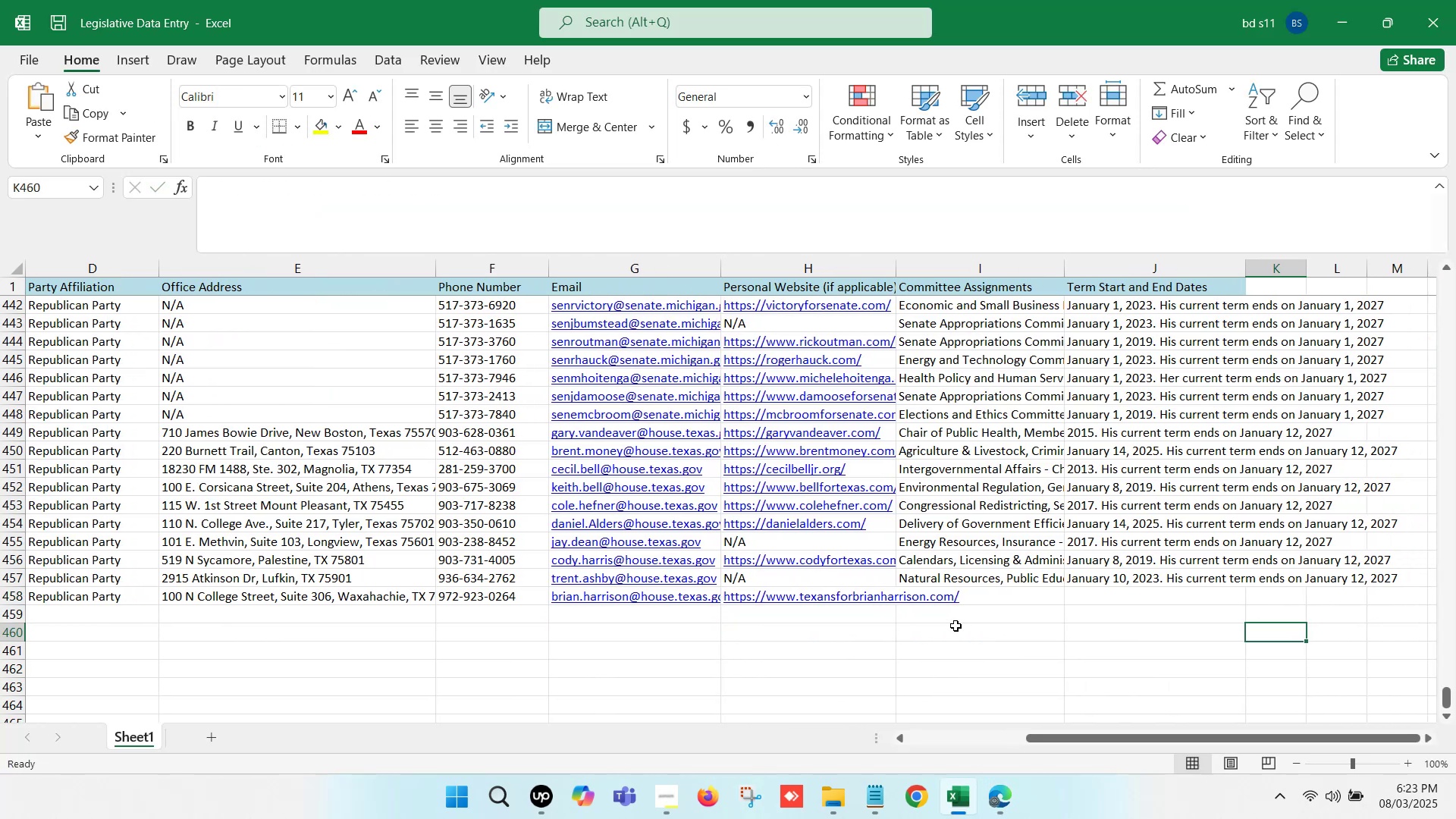 
left_click([981, 599])
 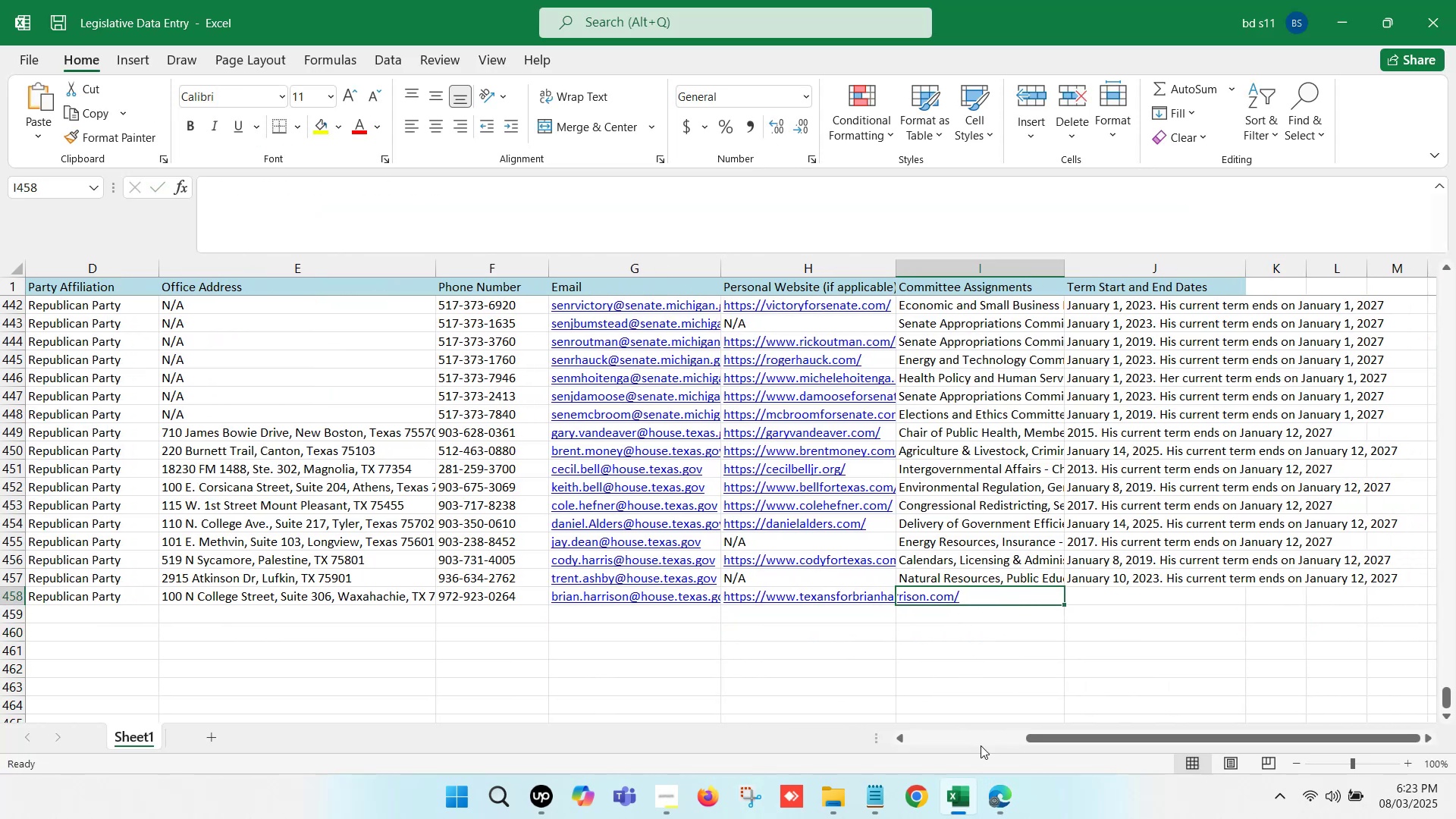 
left_click([997, 781])
 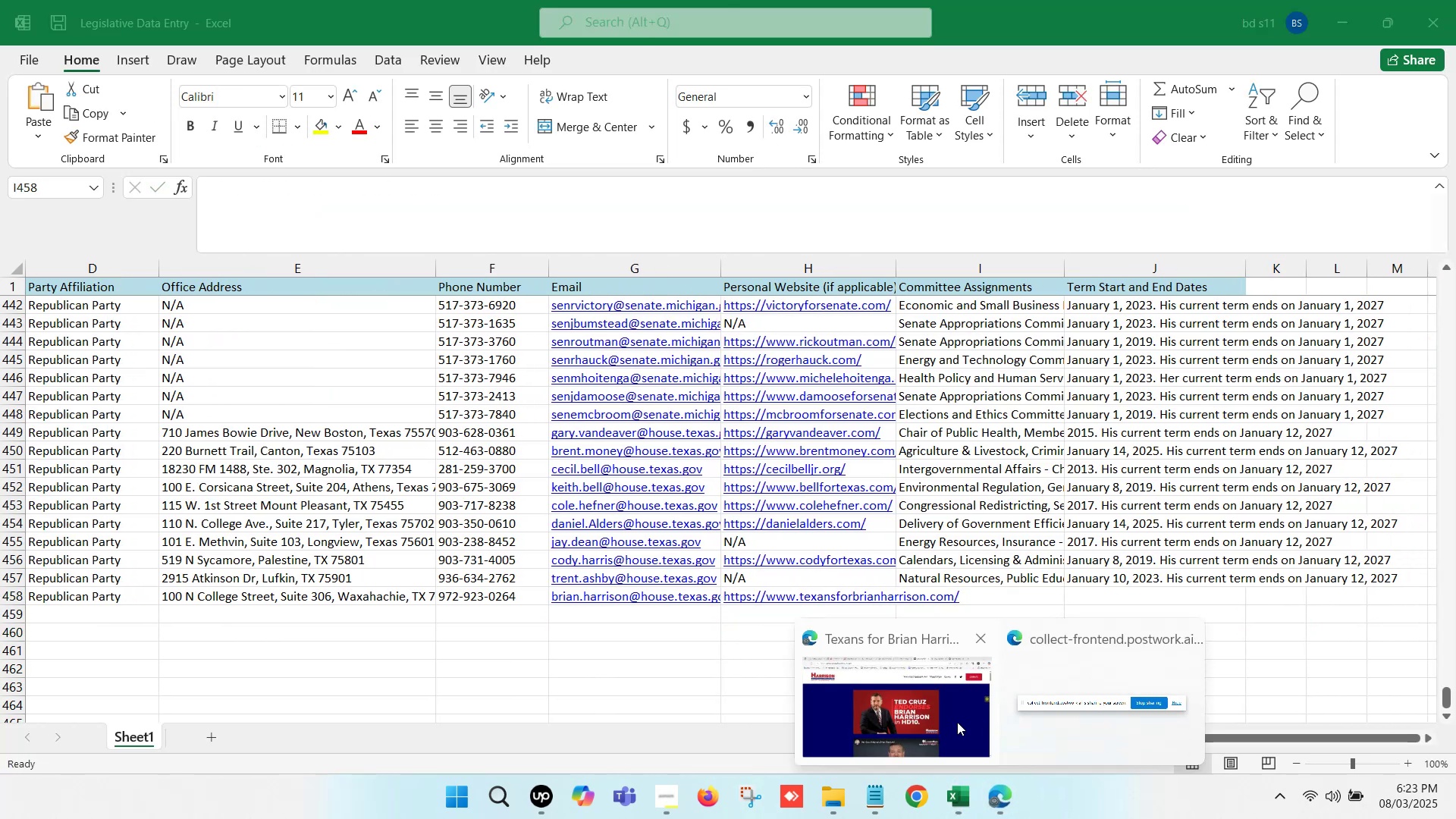 
left_click([951, 717])
 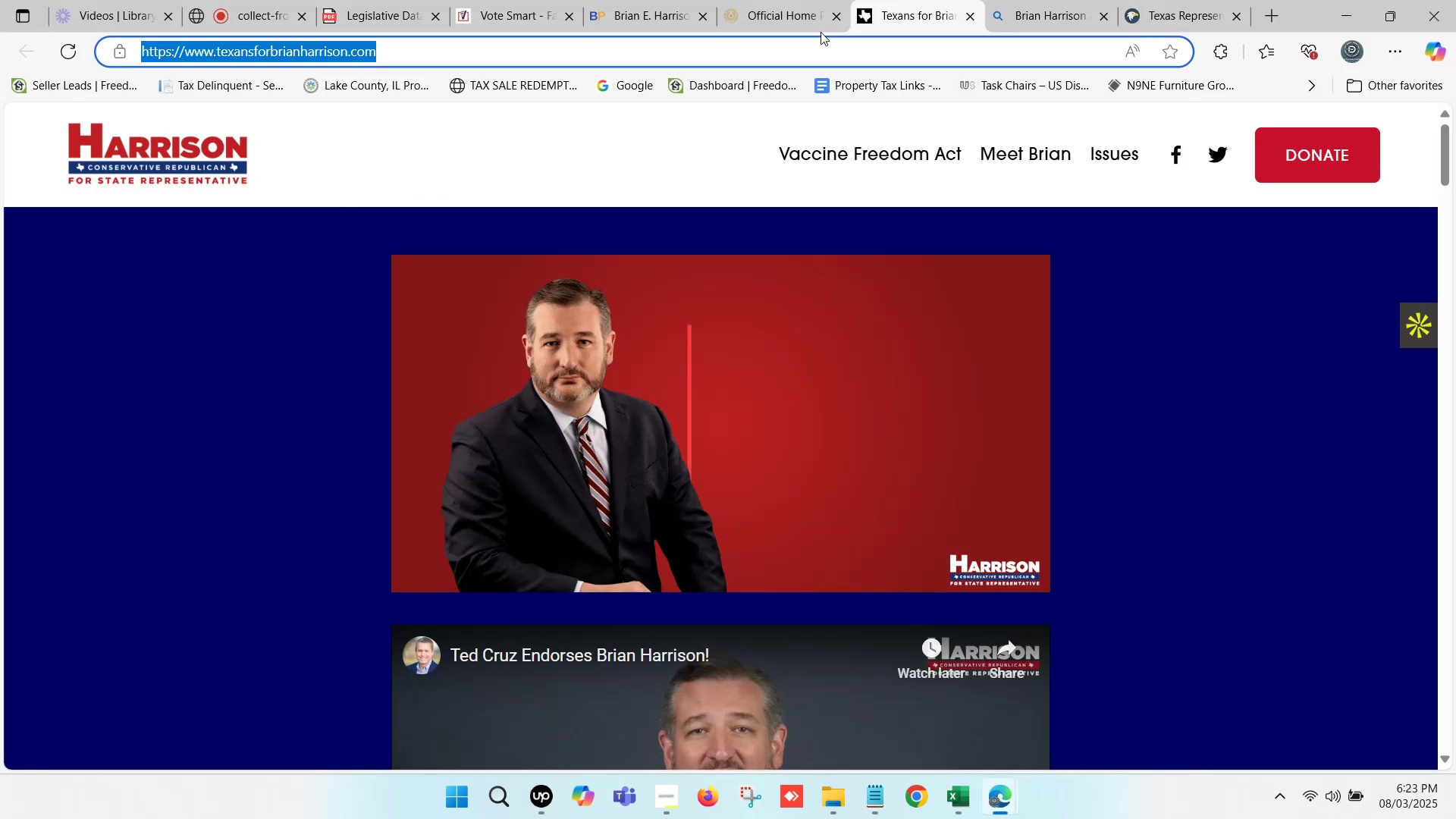 
left_click([792, 0])
 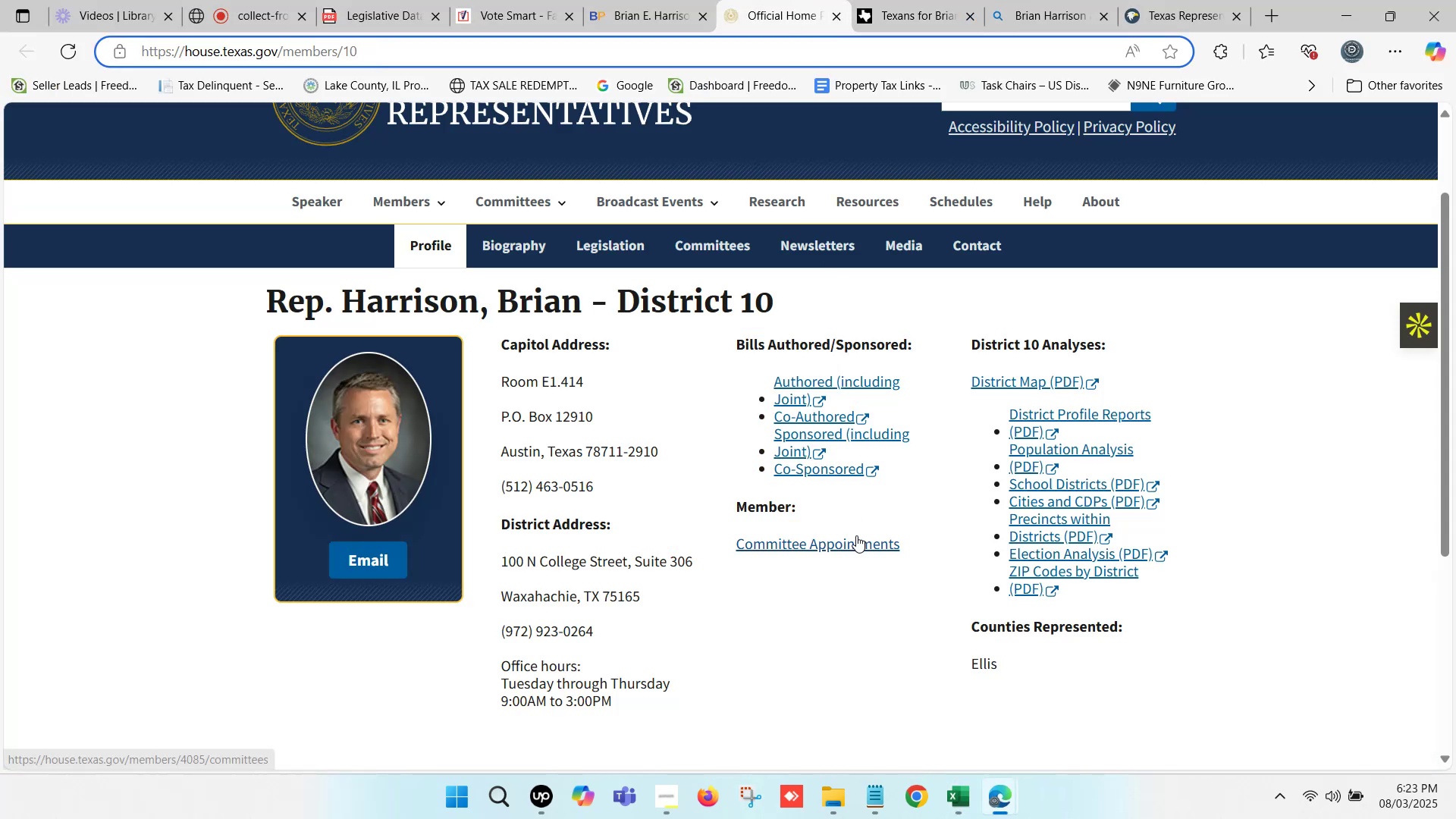 
left_click([855, 535])
 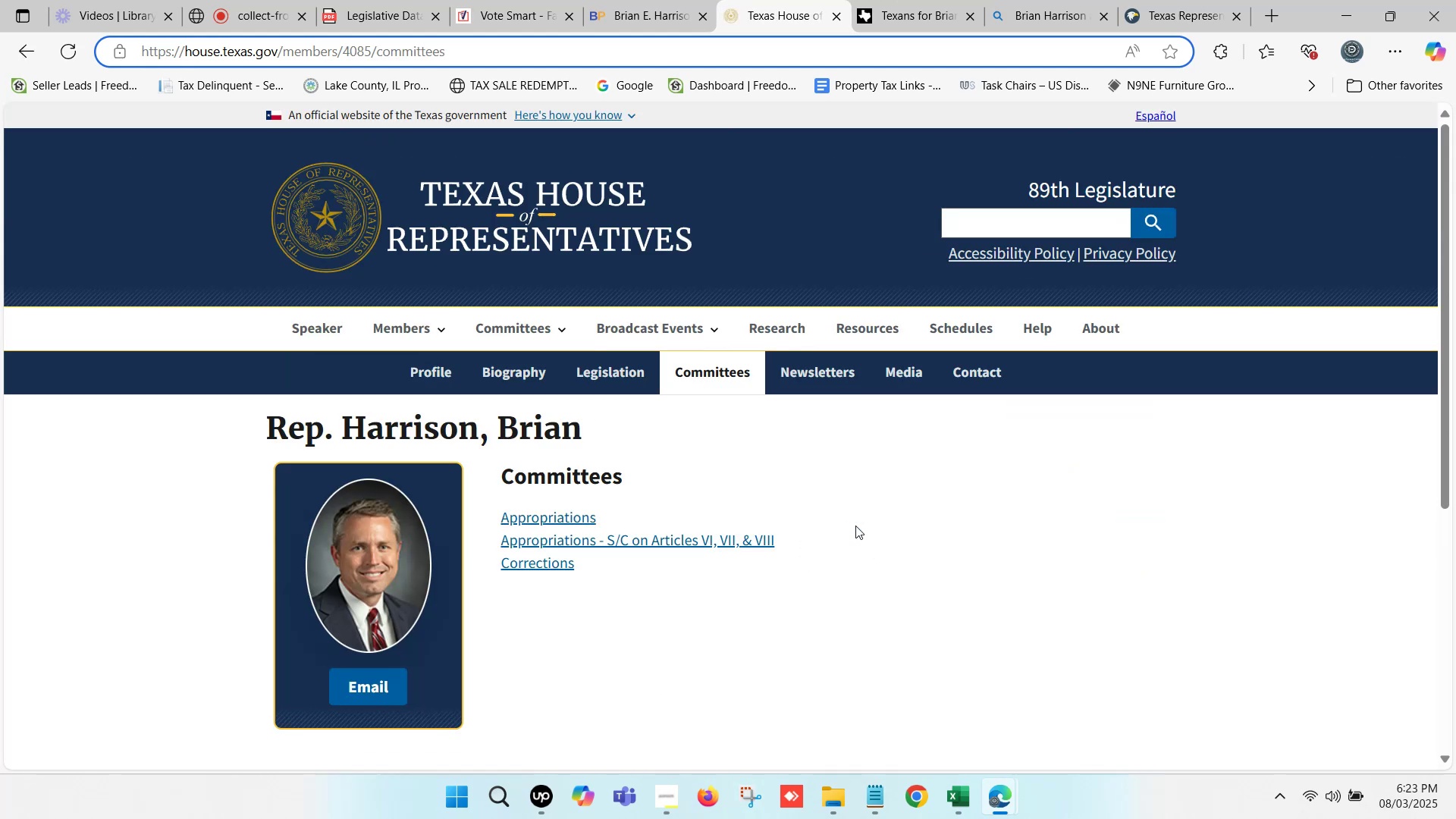 
wait(8.98)
 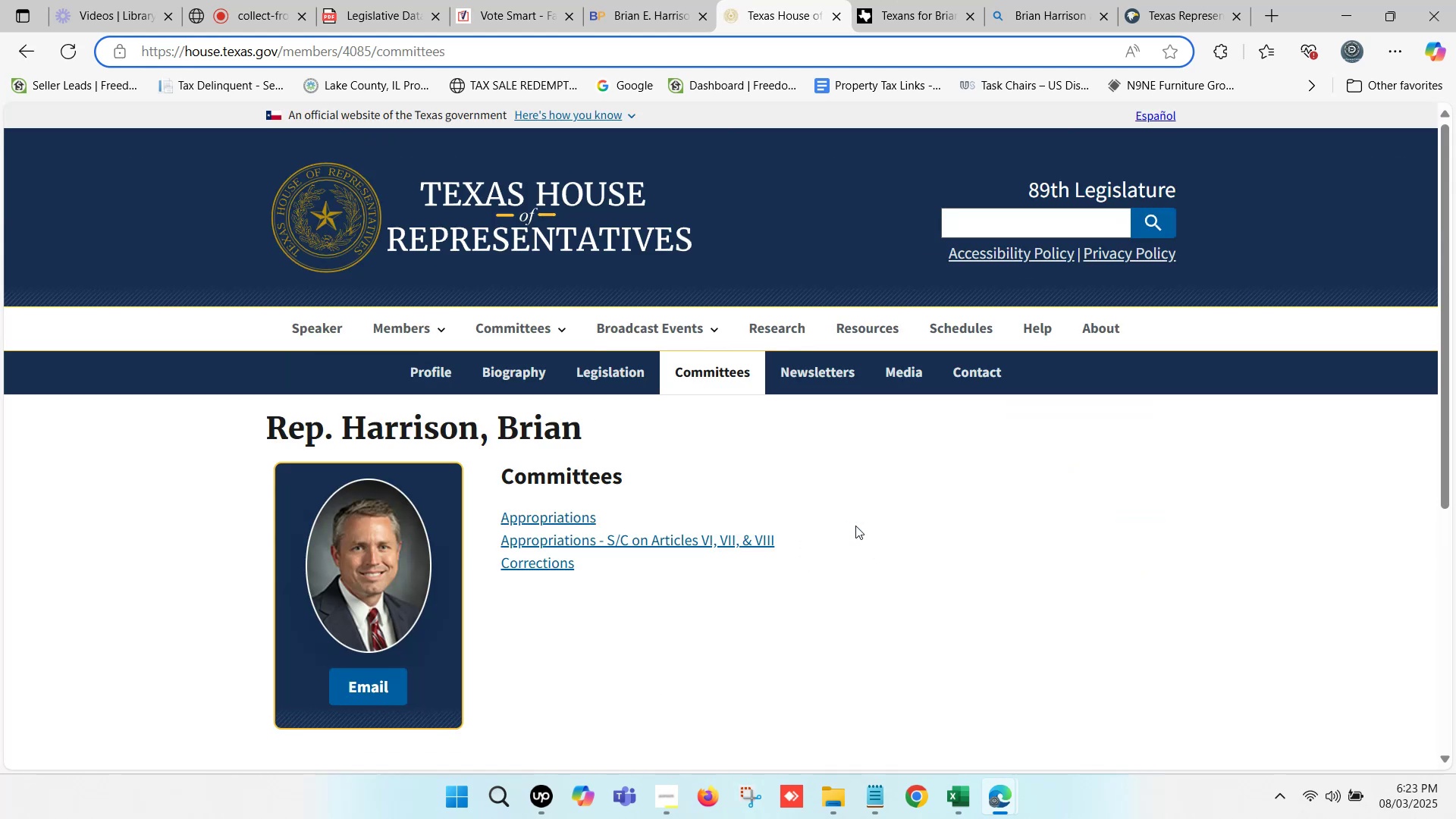 
scroll: coordinate [601, 516], scroll_direction: down, amount: 1.0
 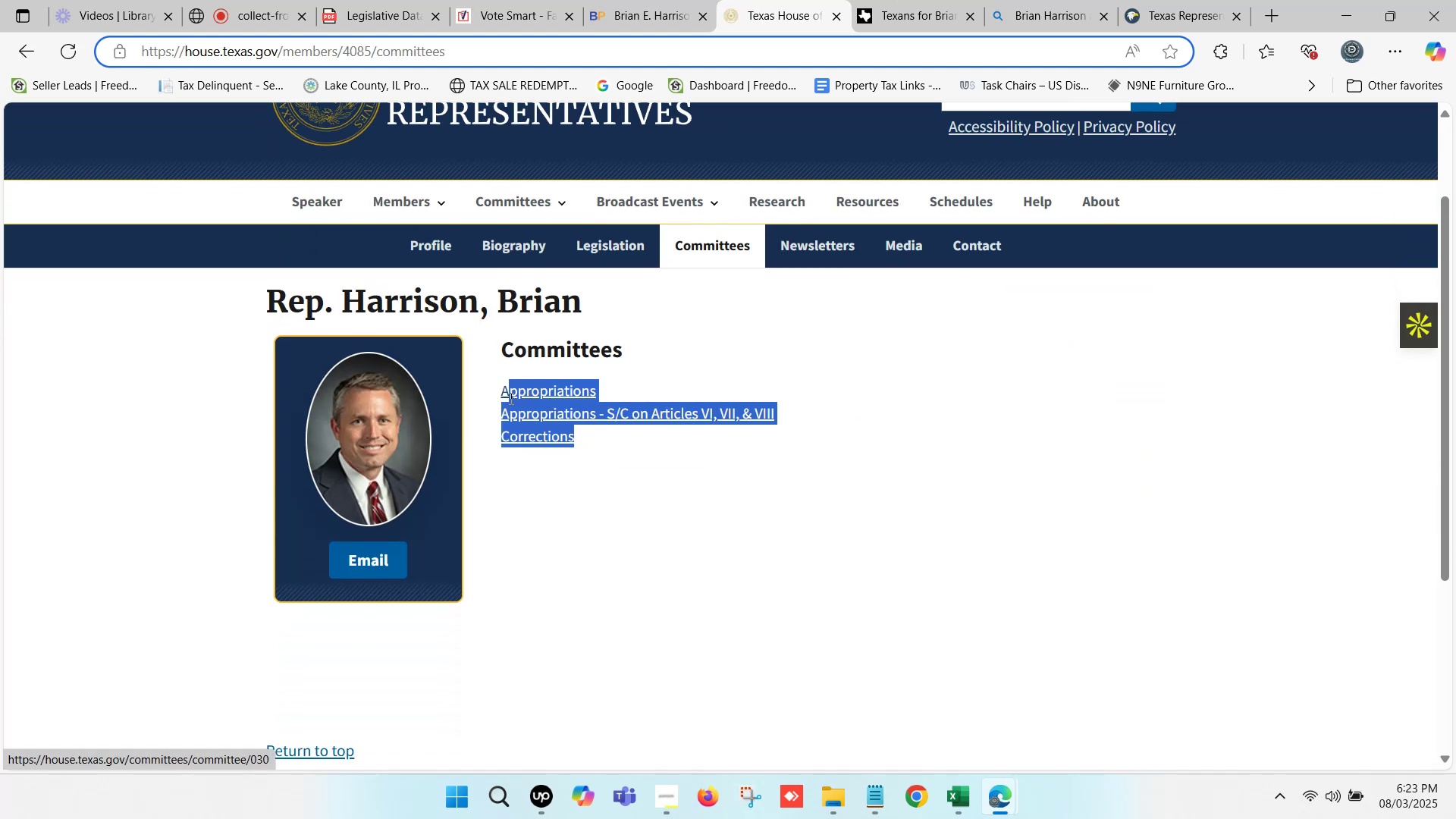 
hold_key(key=ControlLeft, duration=0.57)
 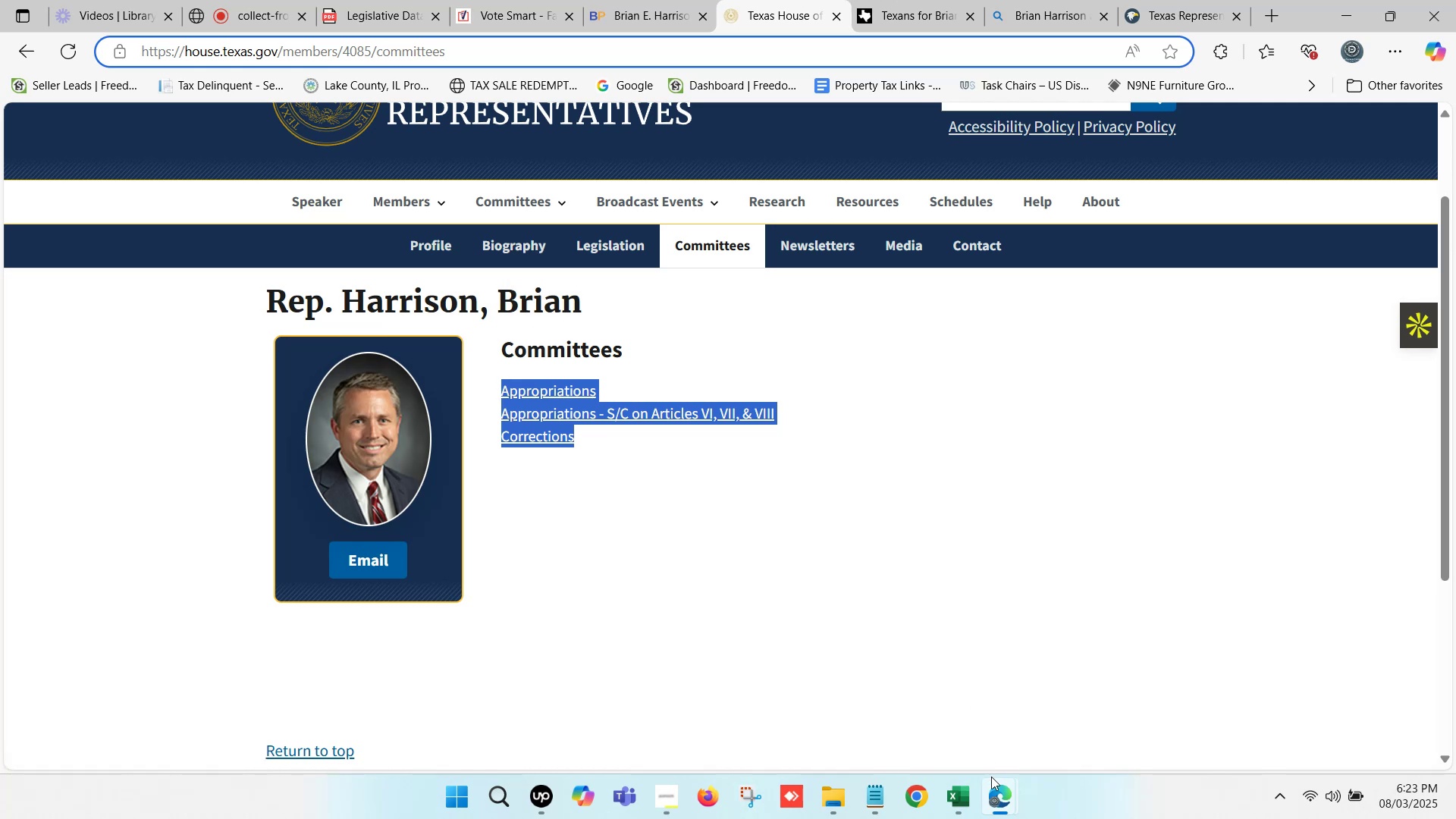 
hold_key(key=C, duration=0.38)
 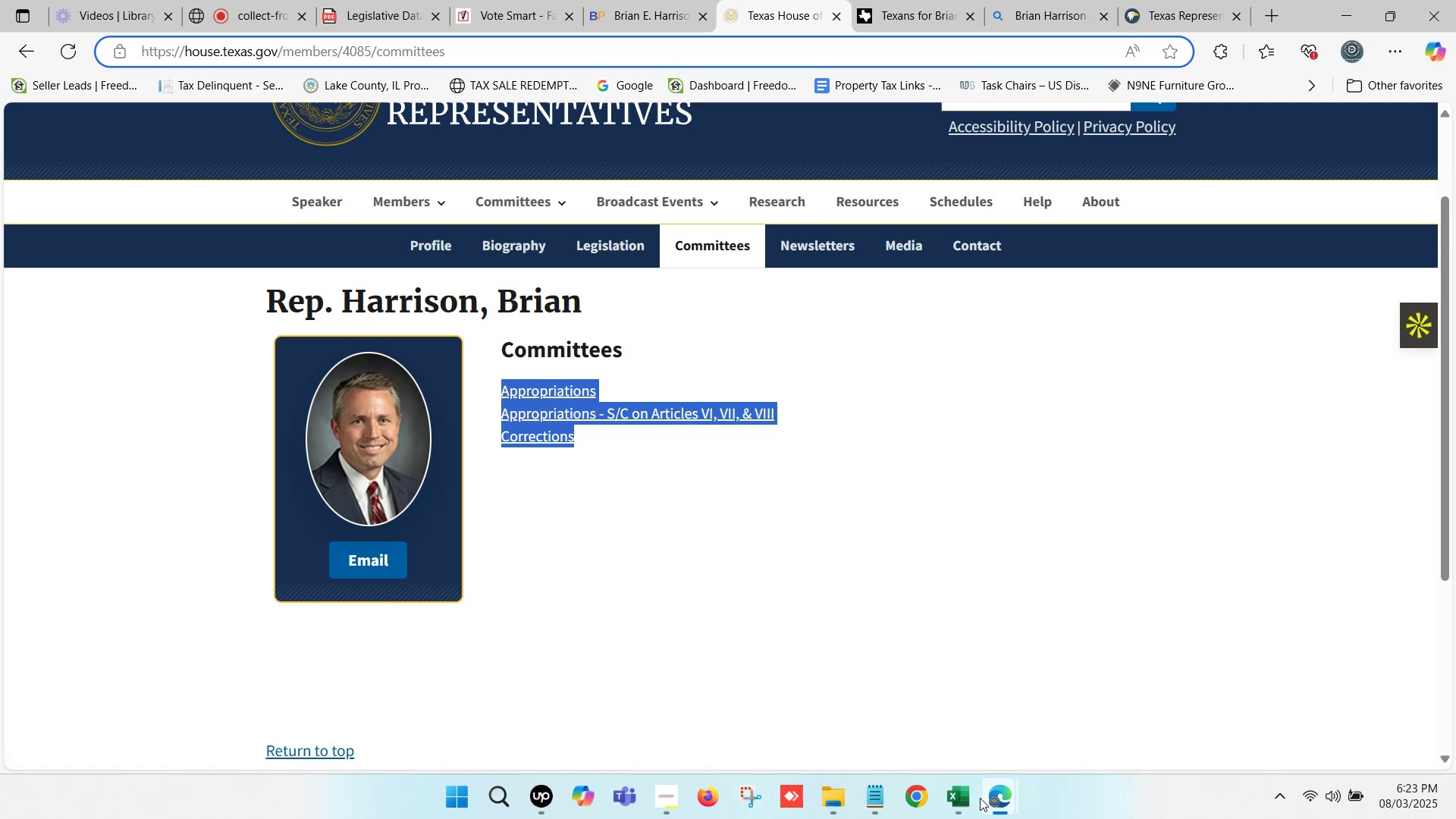 
left_click([974, 799])
 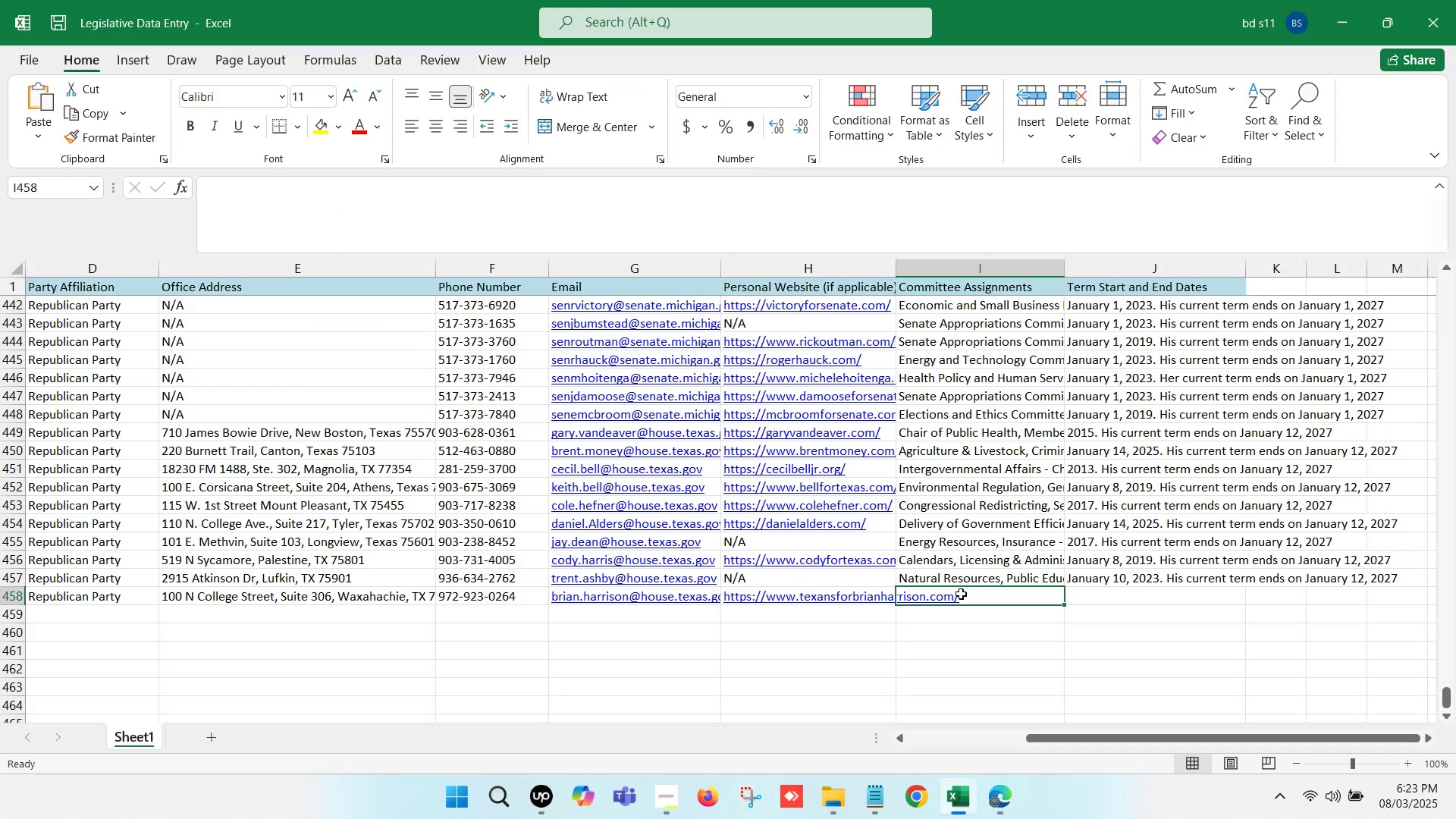 
double_click([961, 594])
 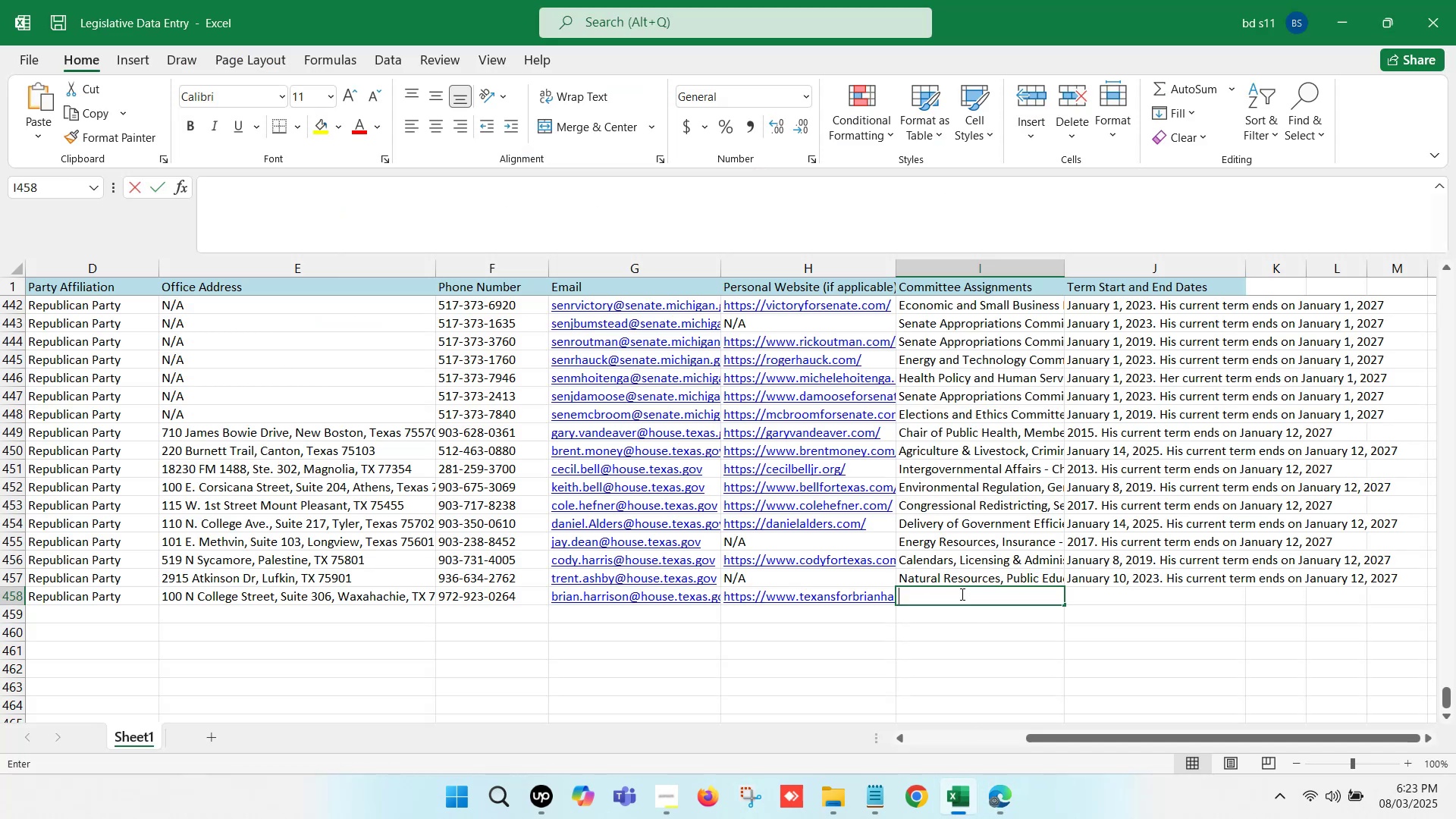 
key(Control+V)
 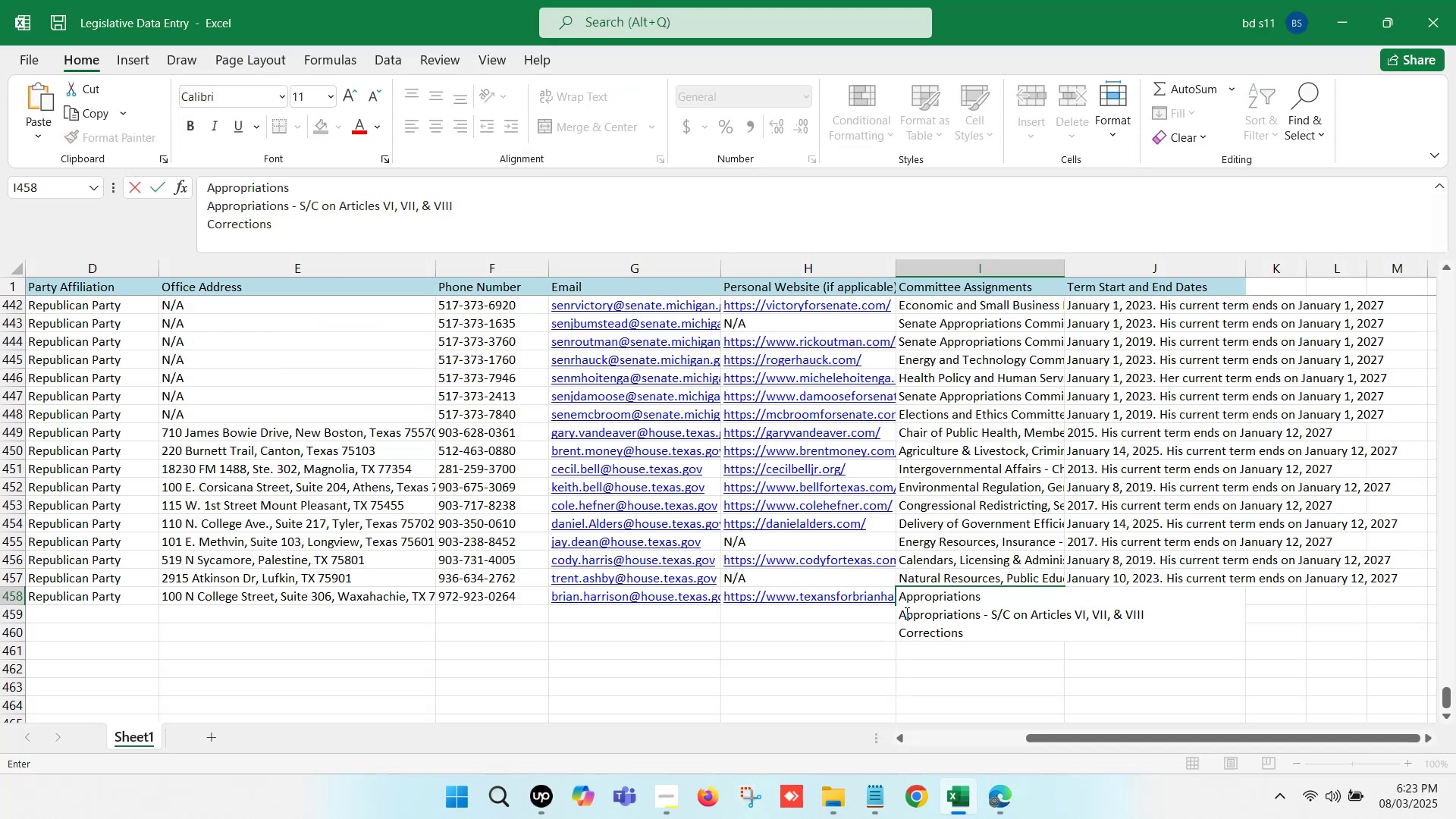 
left_click([902, 613])
 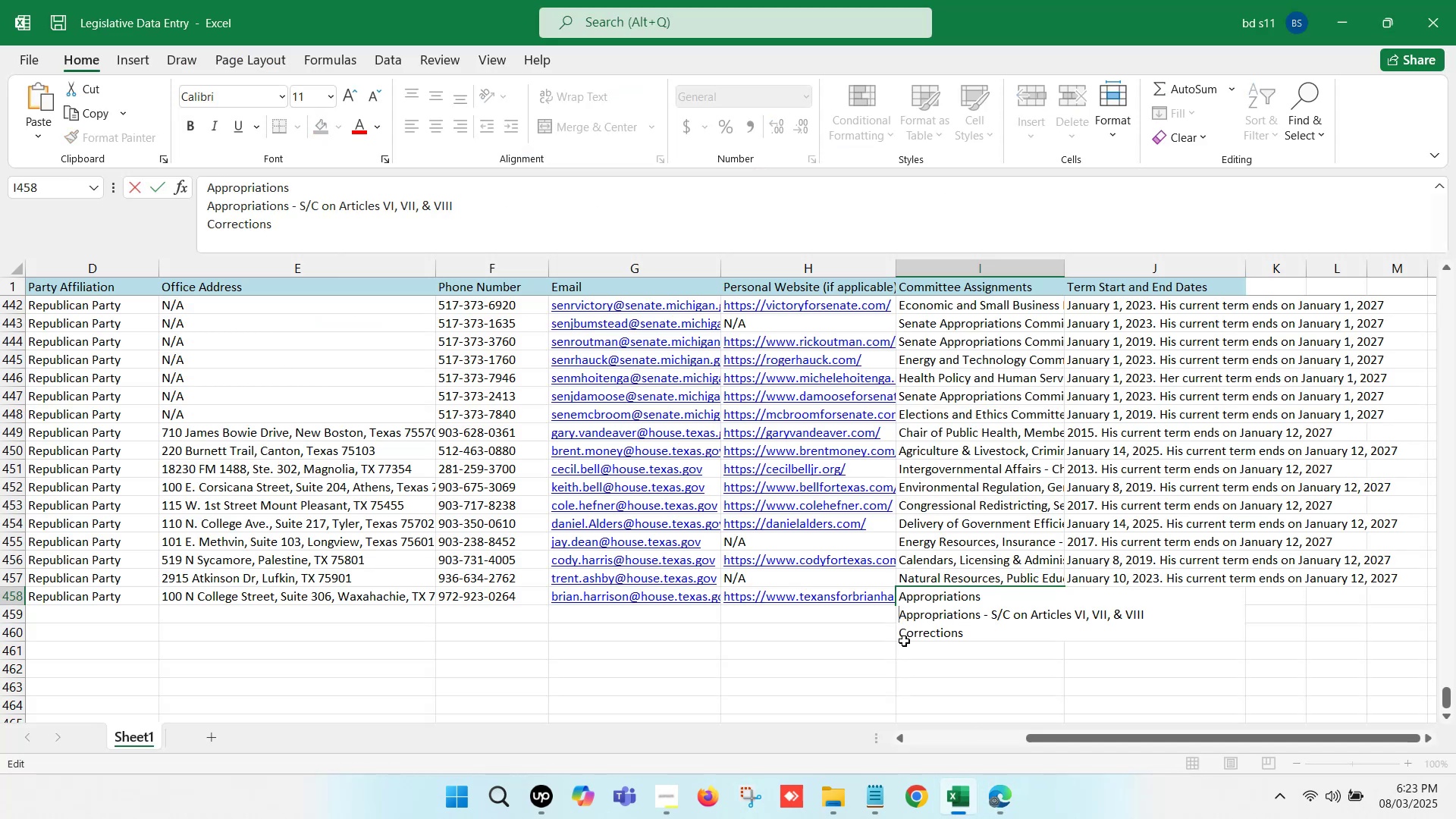 
key(Backspace)
 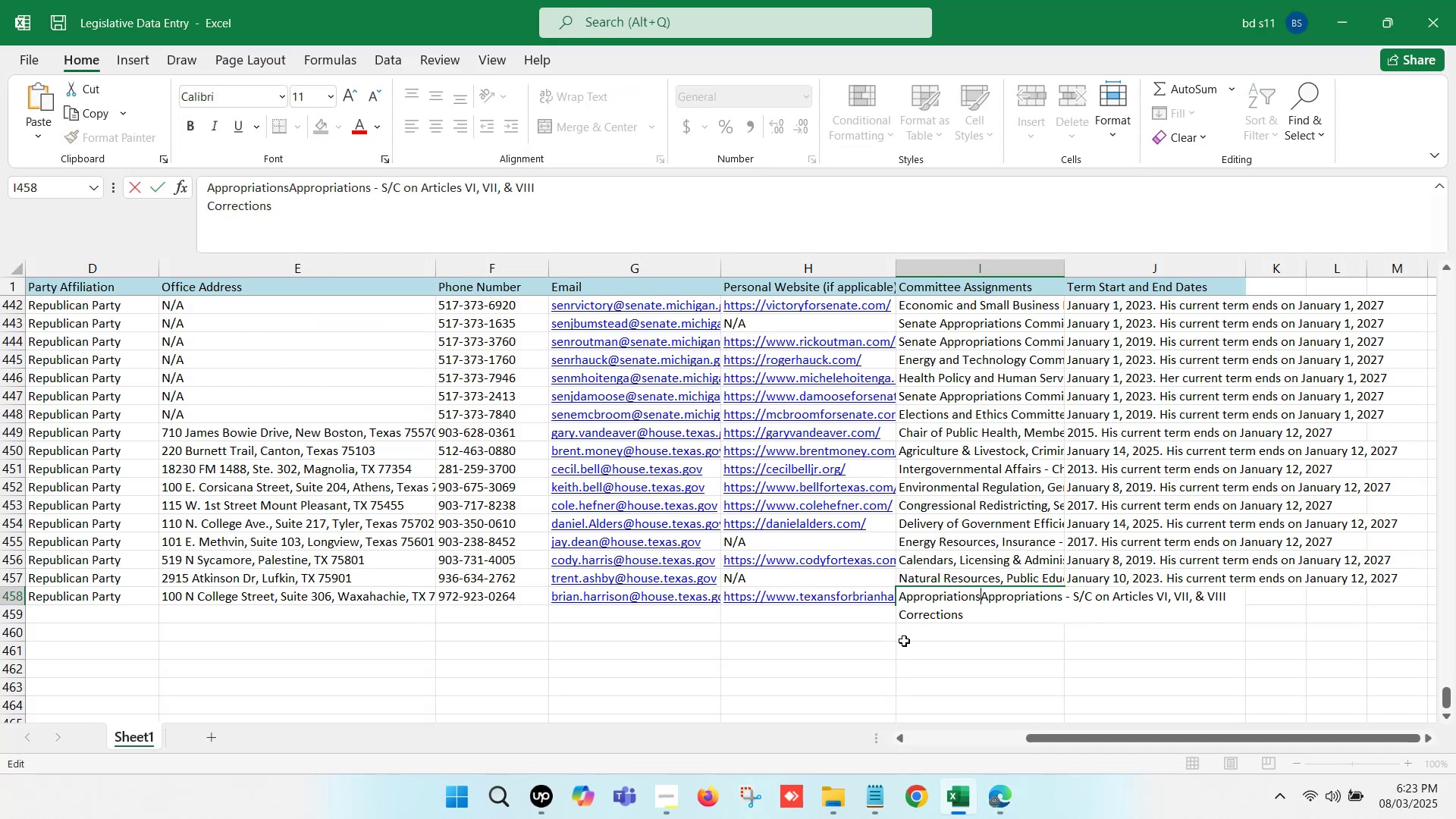 
key(Comma)
 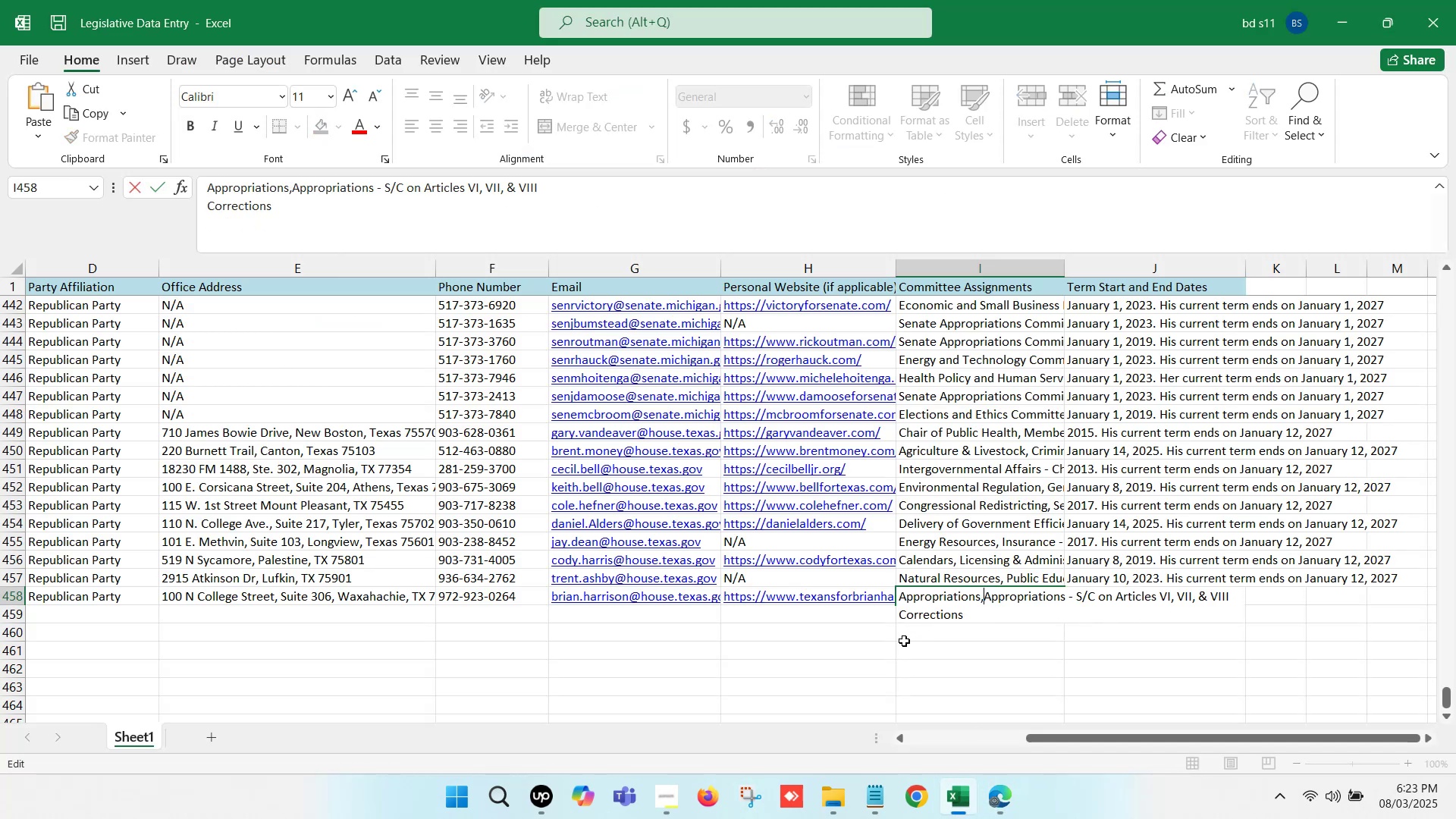 
key(Space)
 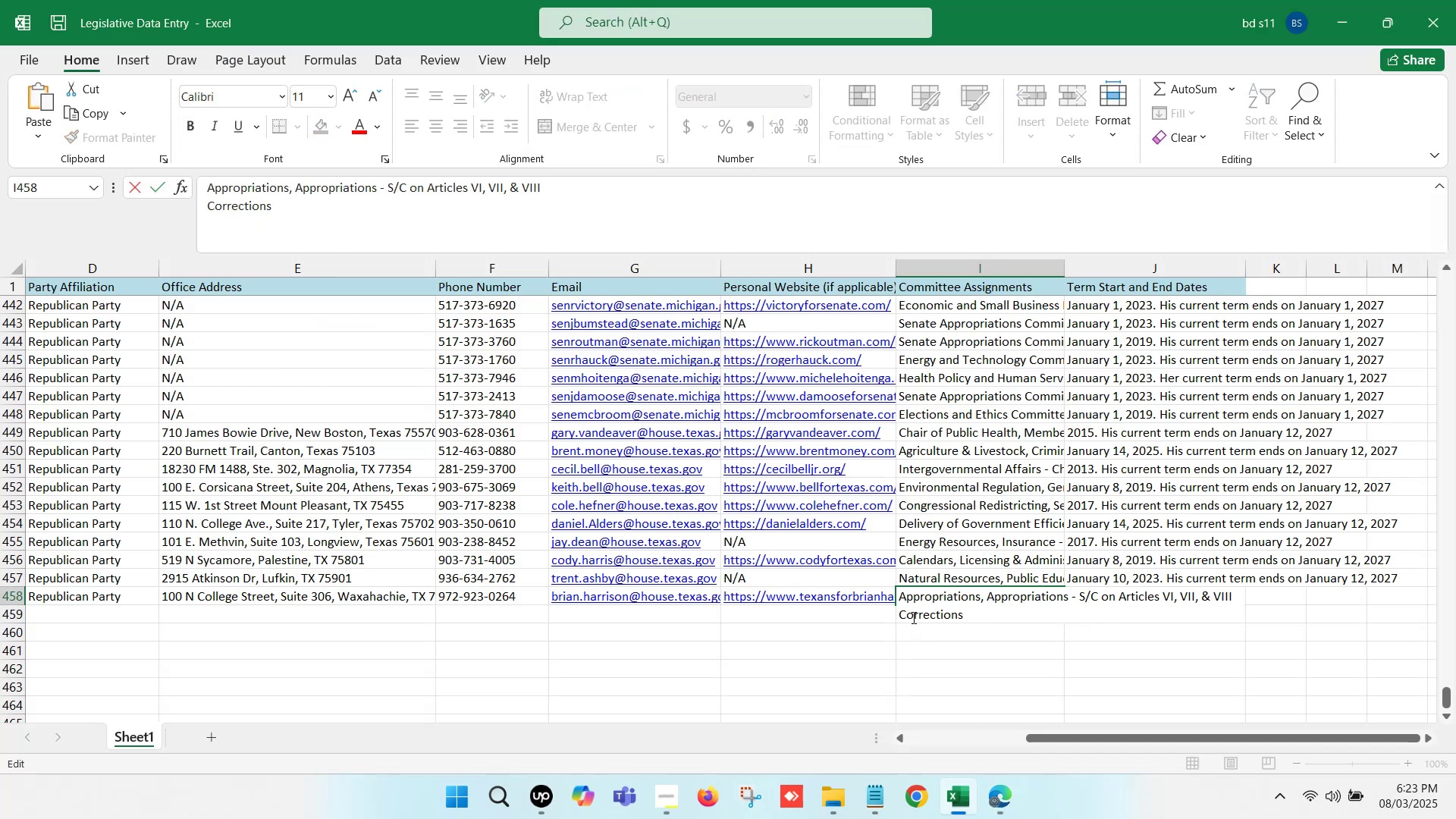 
left_click([902, 615])
 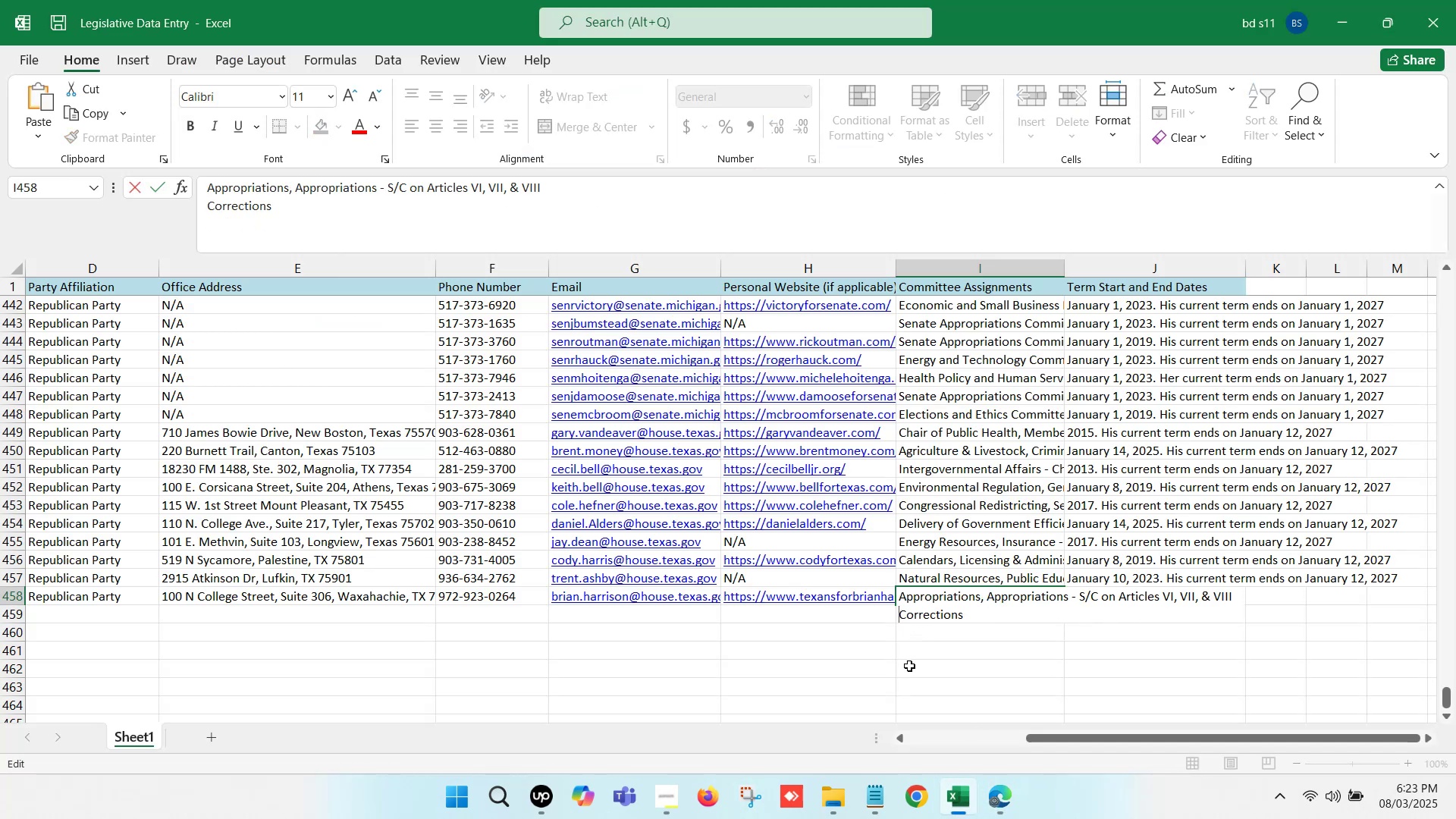 
key(Backspace)
 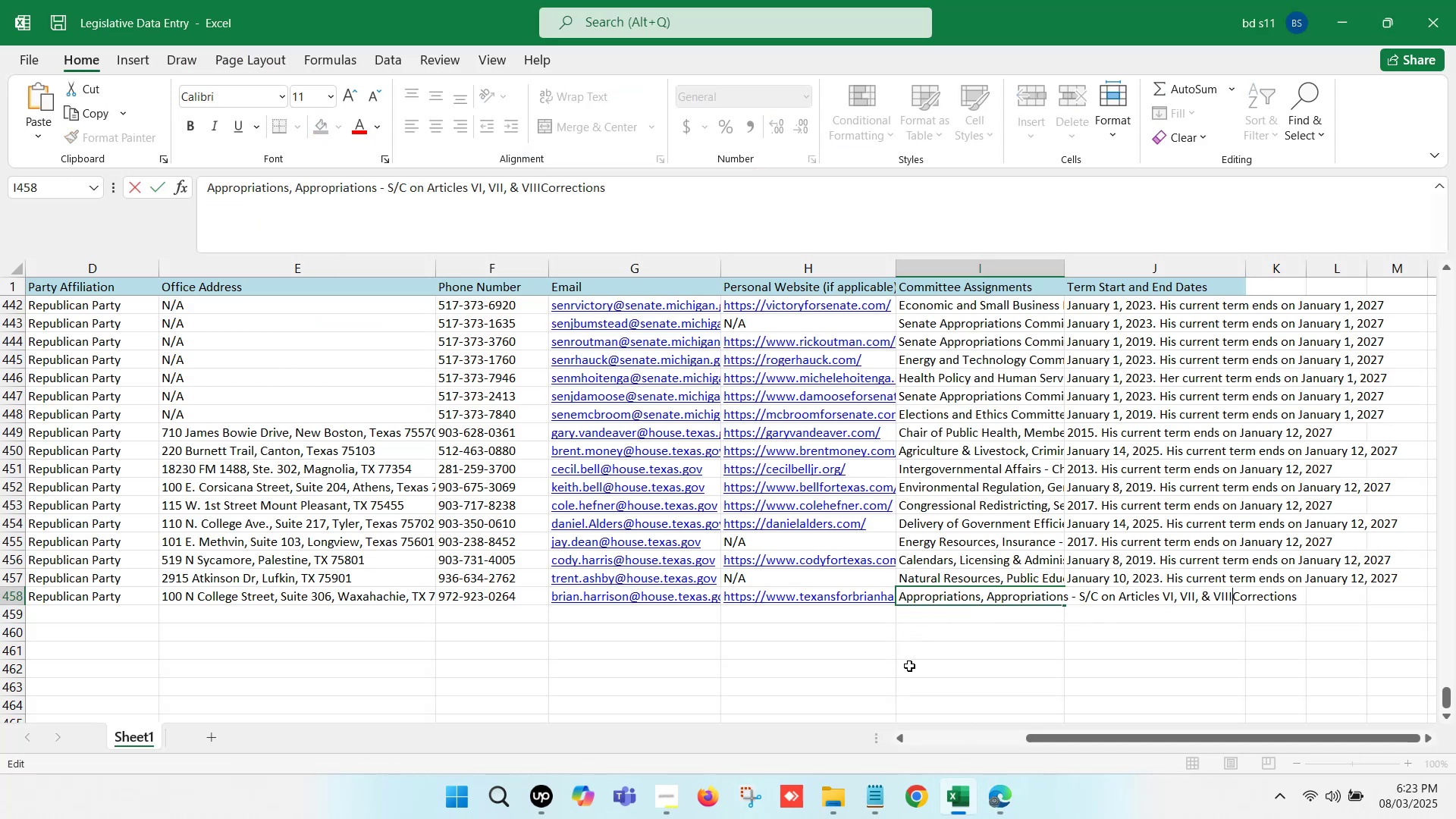 
key(Comma)
 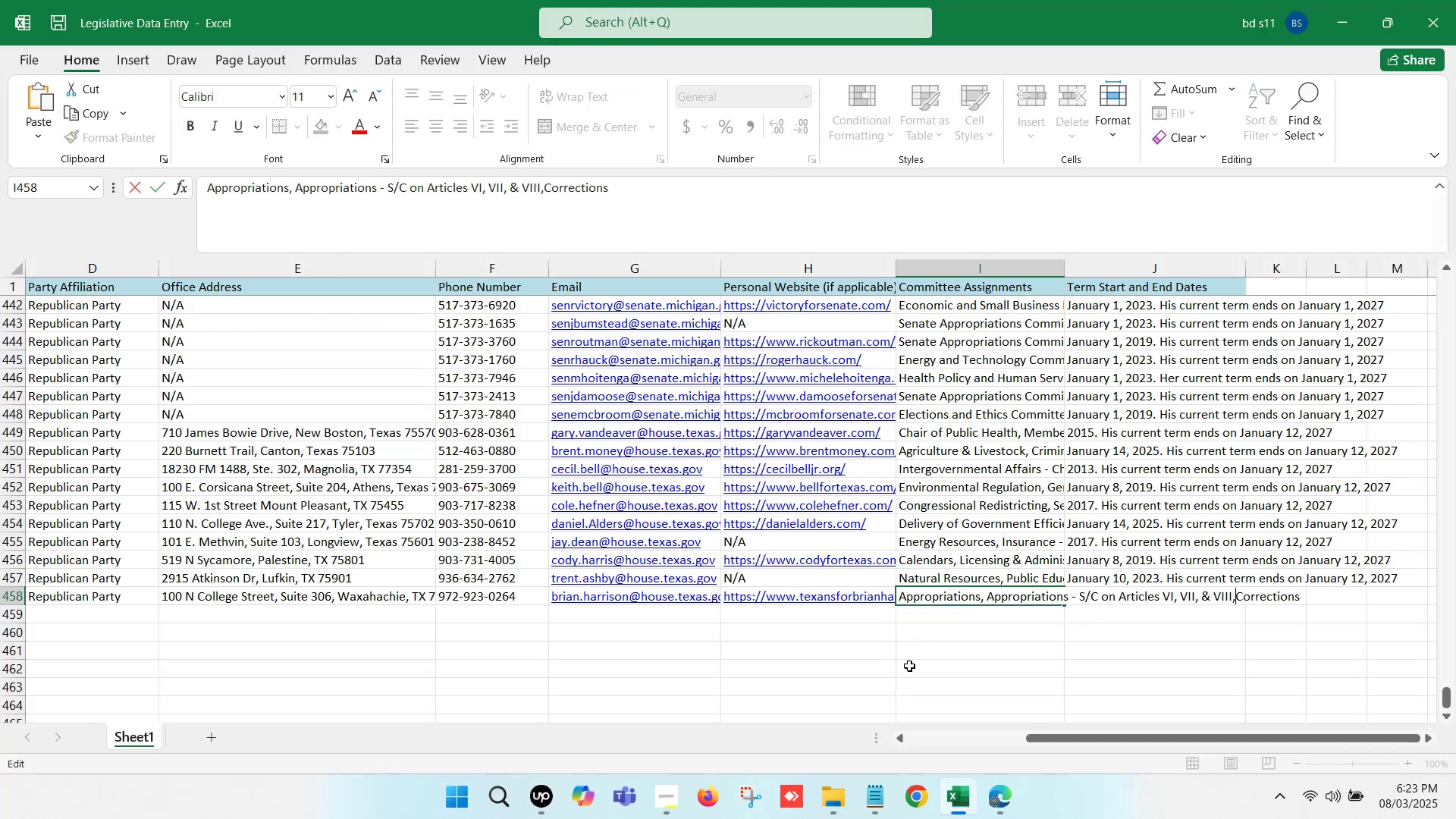 
key(Space)
 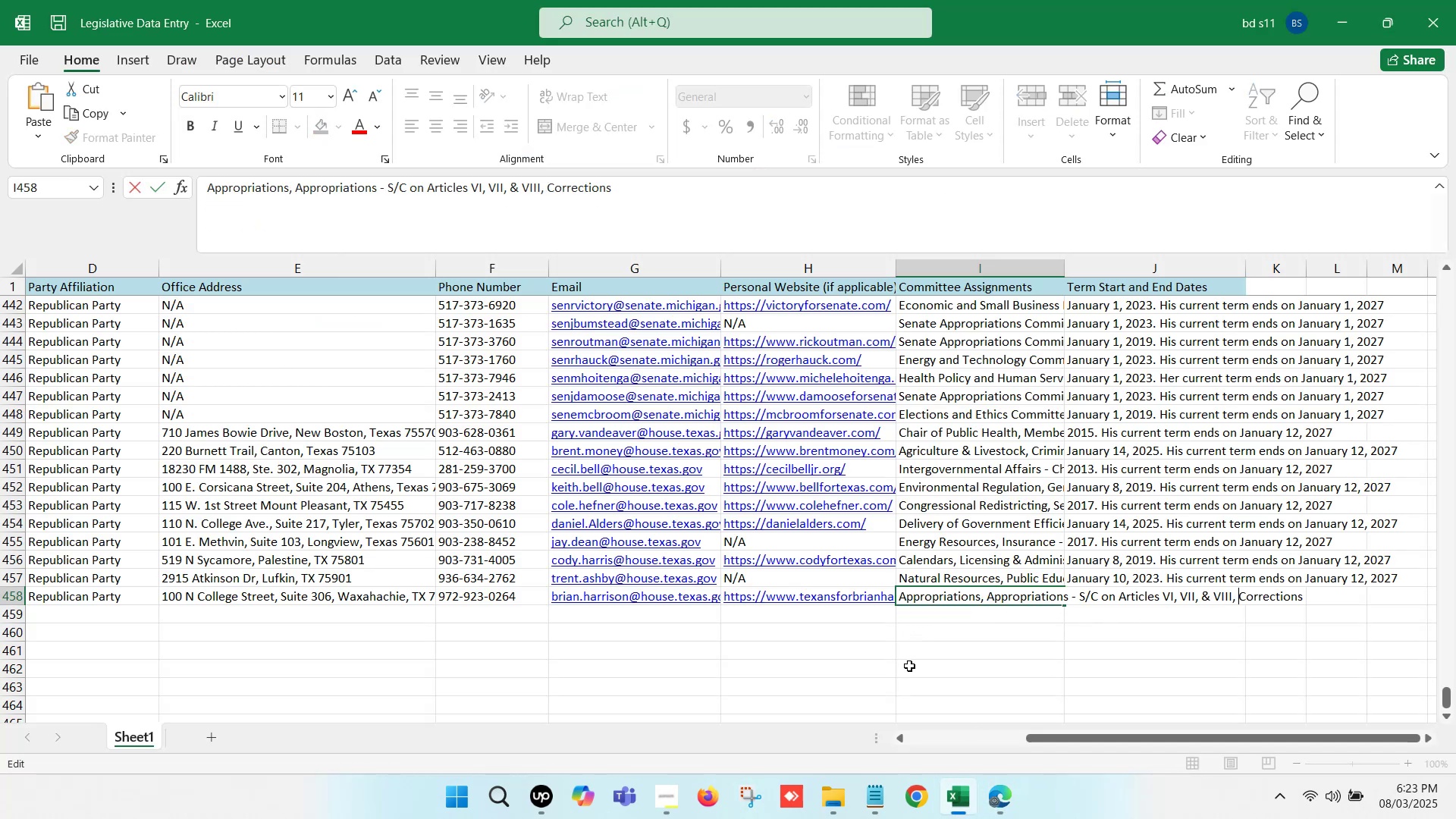 
left_click([909, 666])
 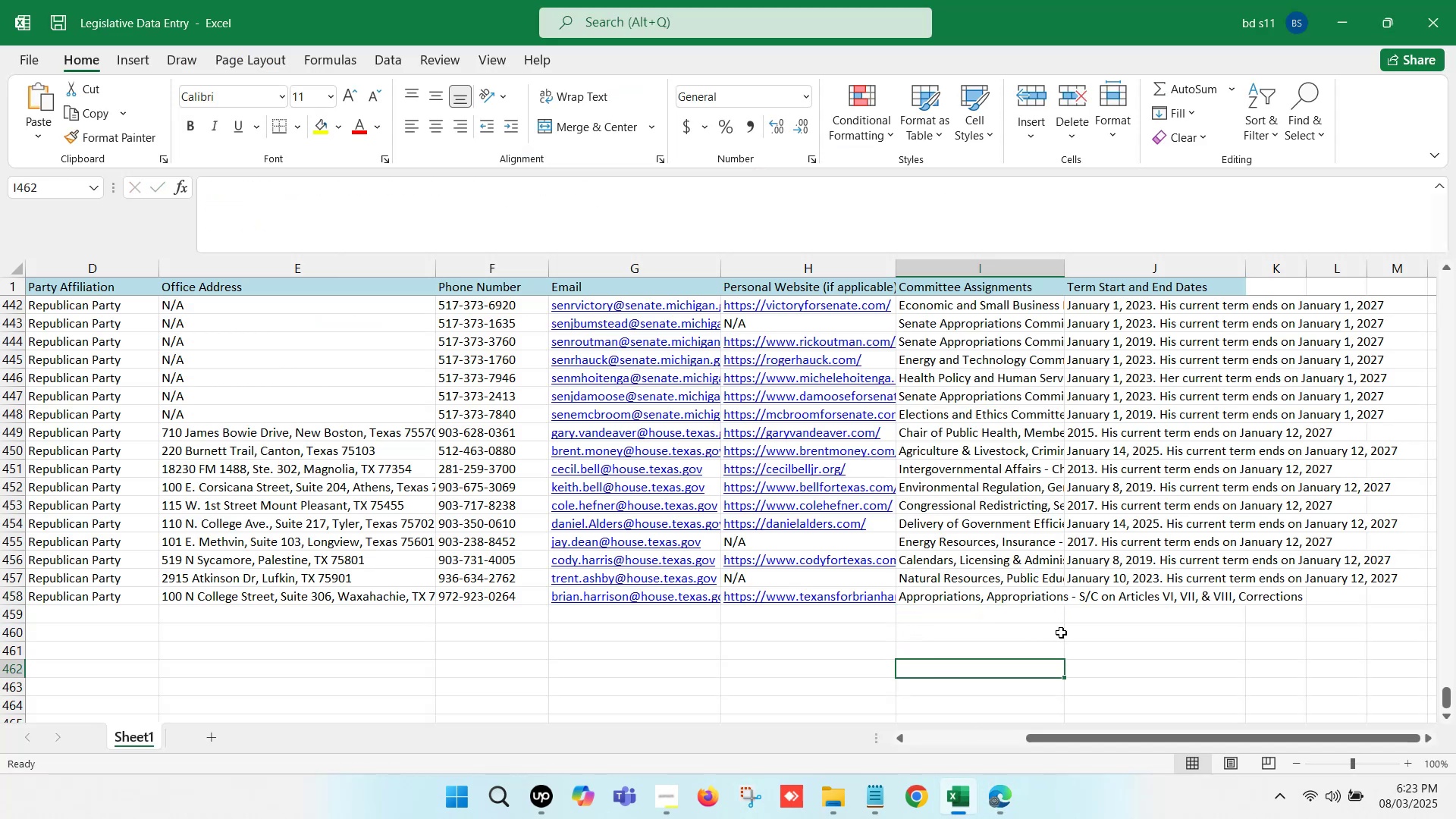 
left_click([1119, 592])
 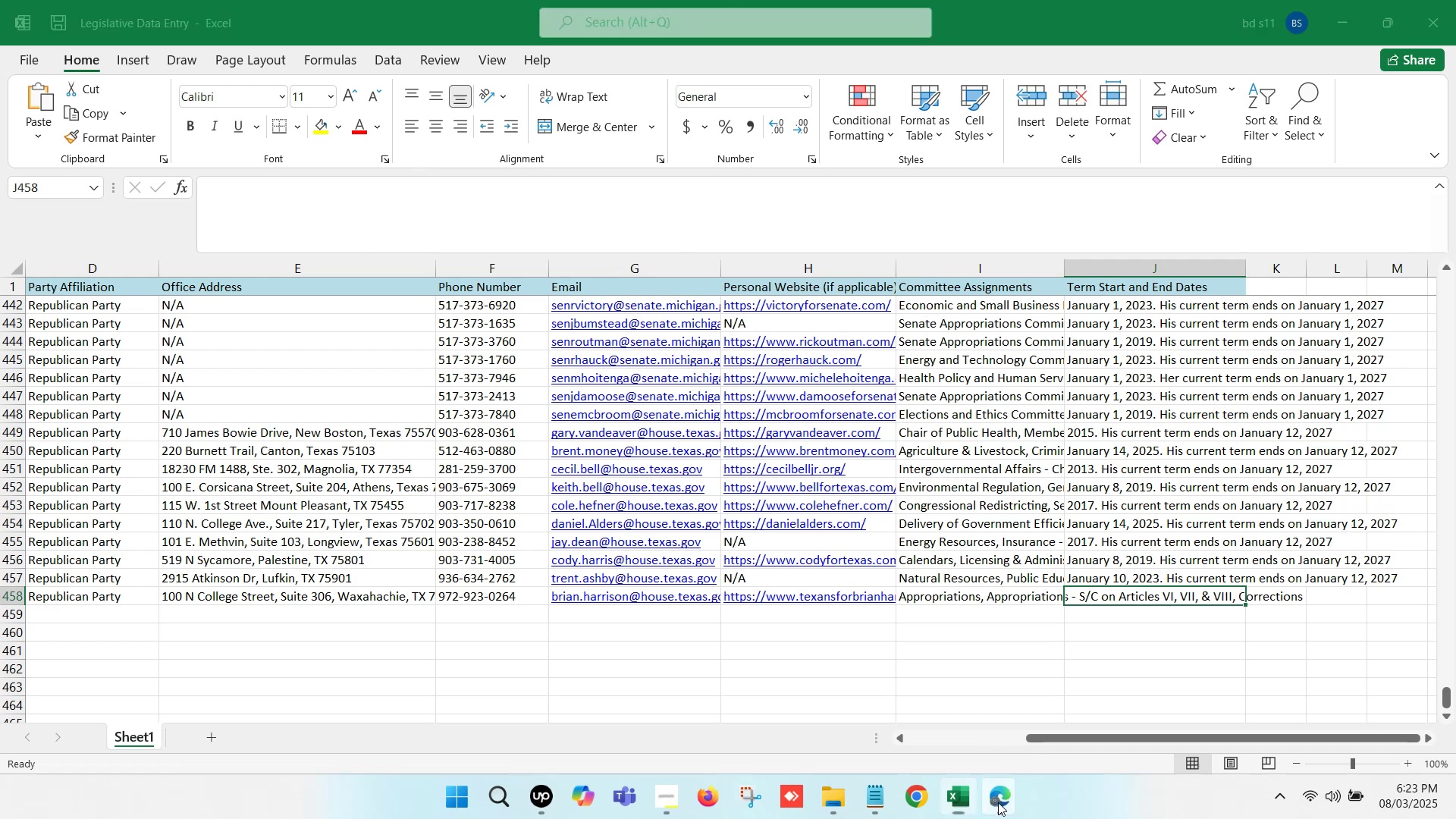 
double_click([890, 717])
 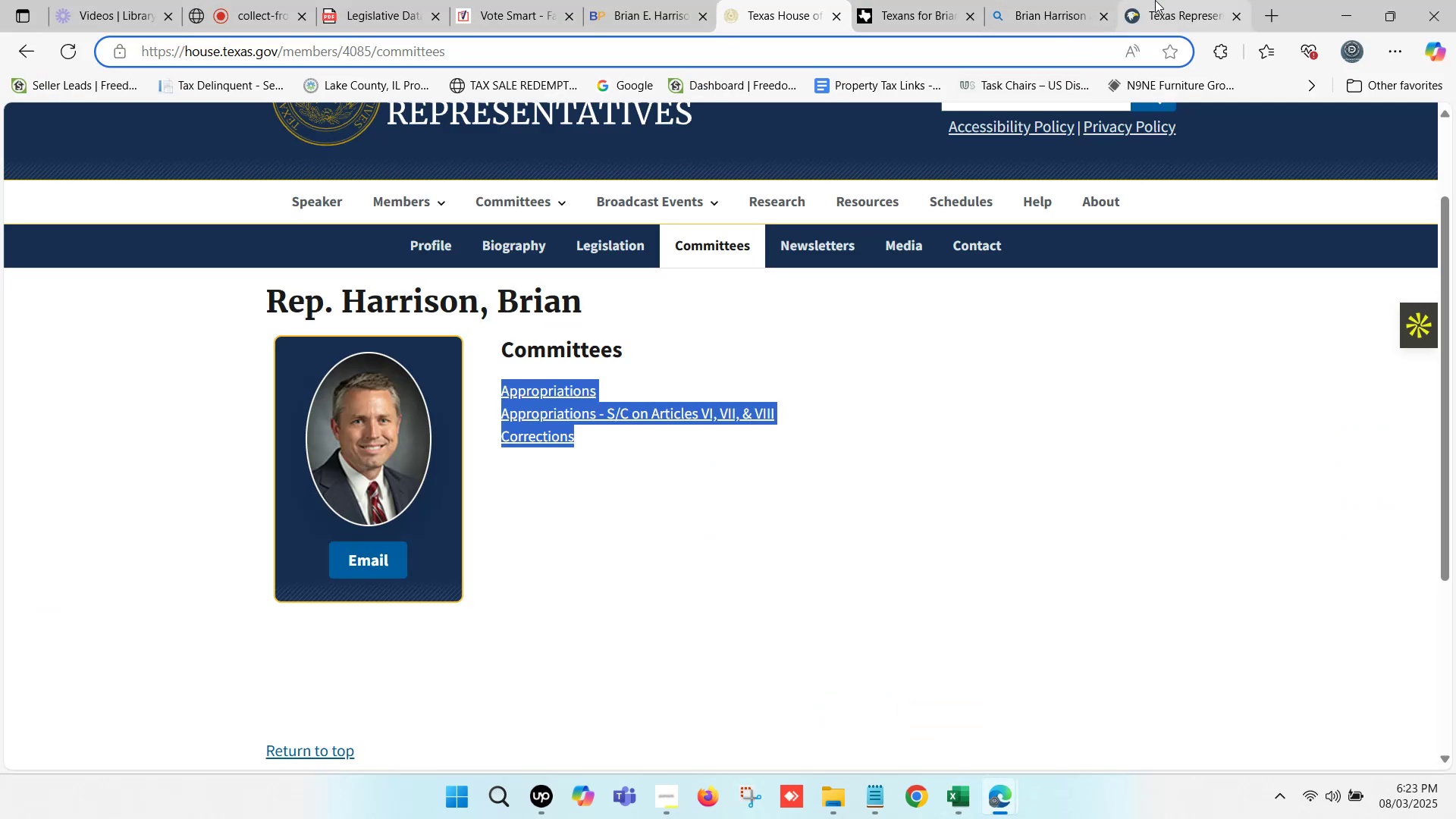 
left_click([1155, 0])
 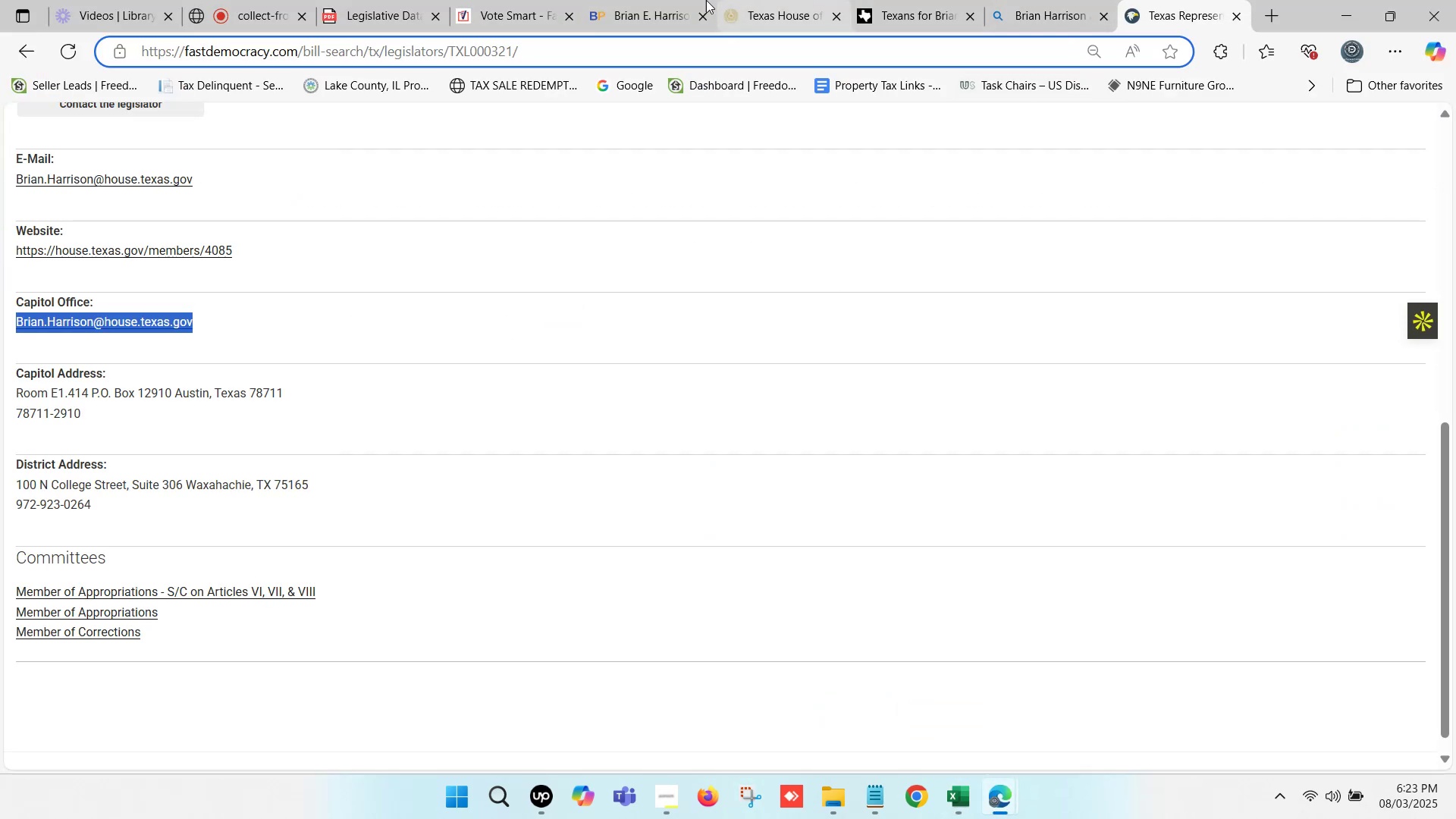 
left_click([635, 0])
 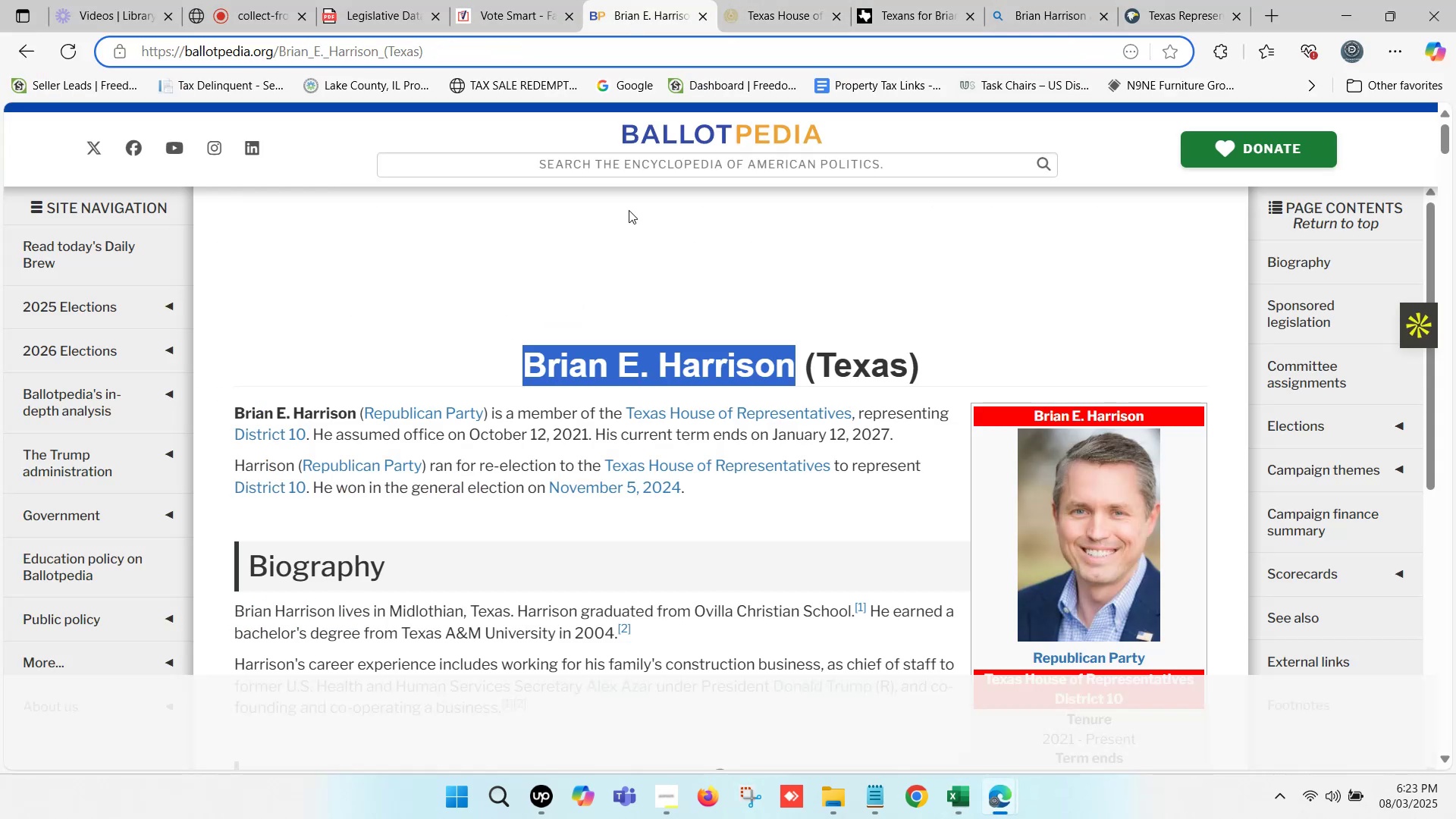 
scroll: coordinate [650, 349], scroll_direction: up, amount: 1.0
 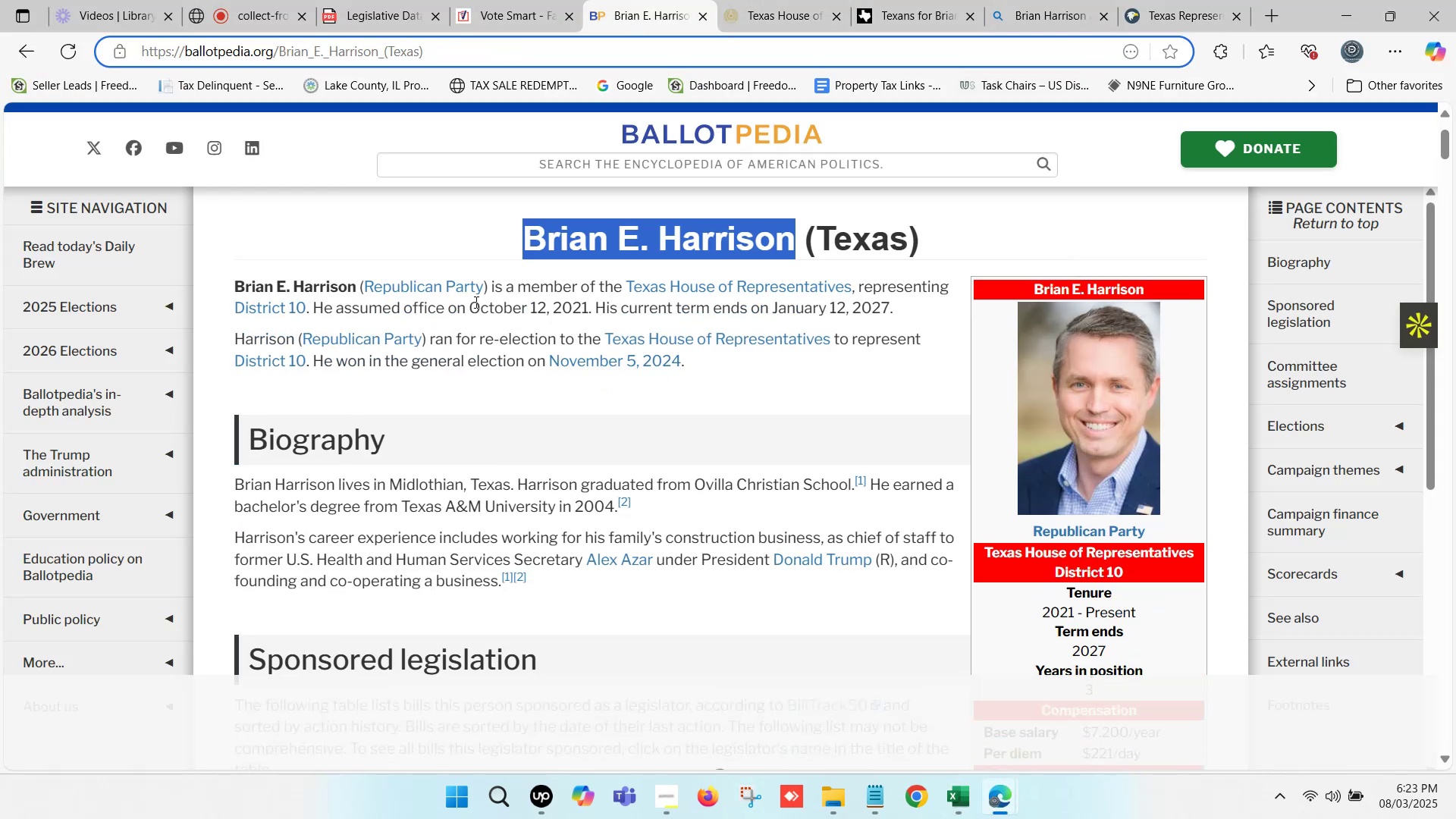 
left_click([475, 302])
 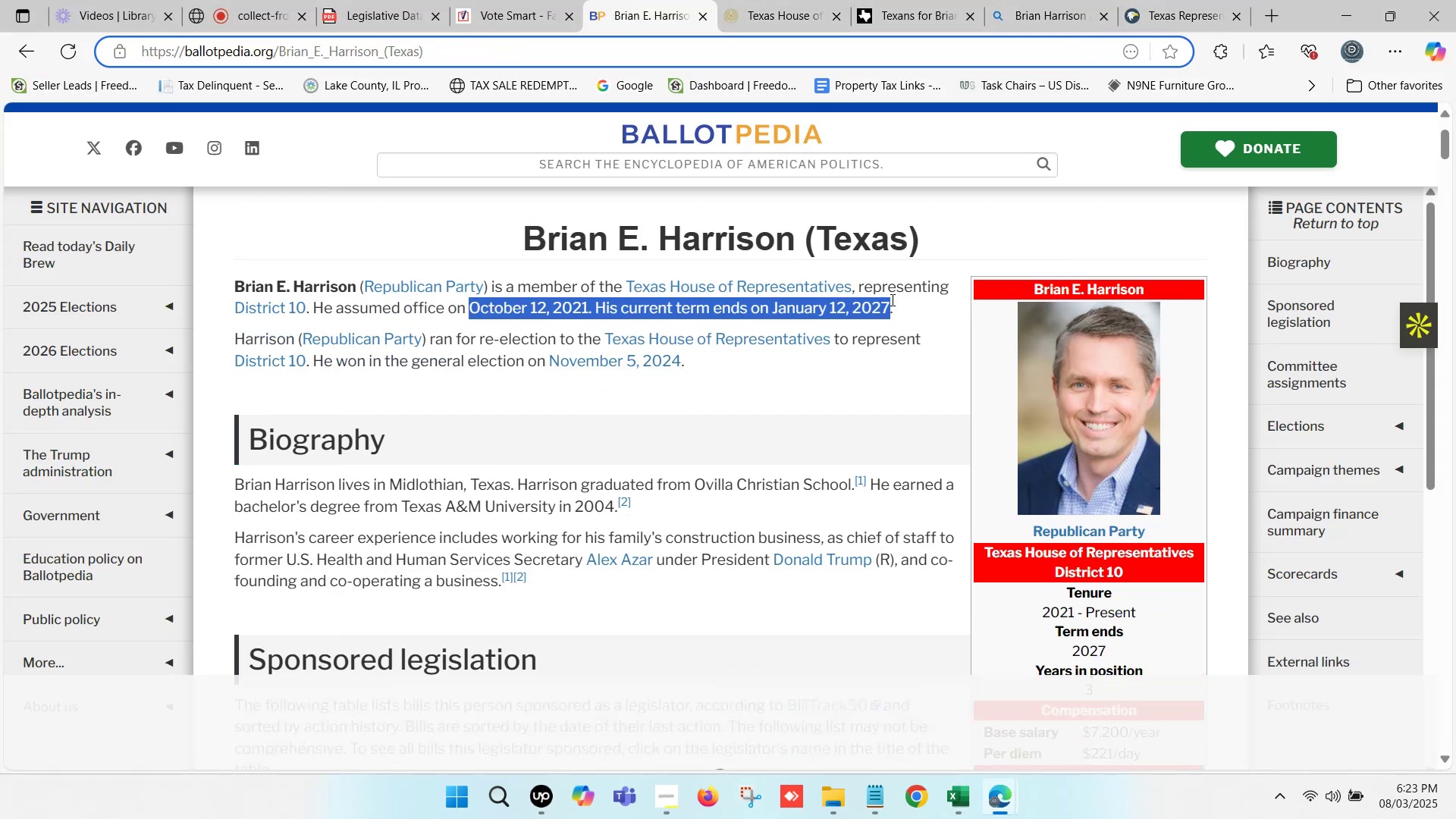 
key(Control+C)
 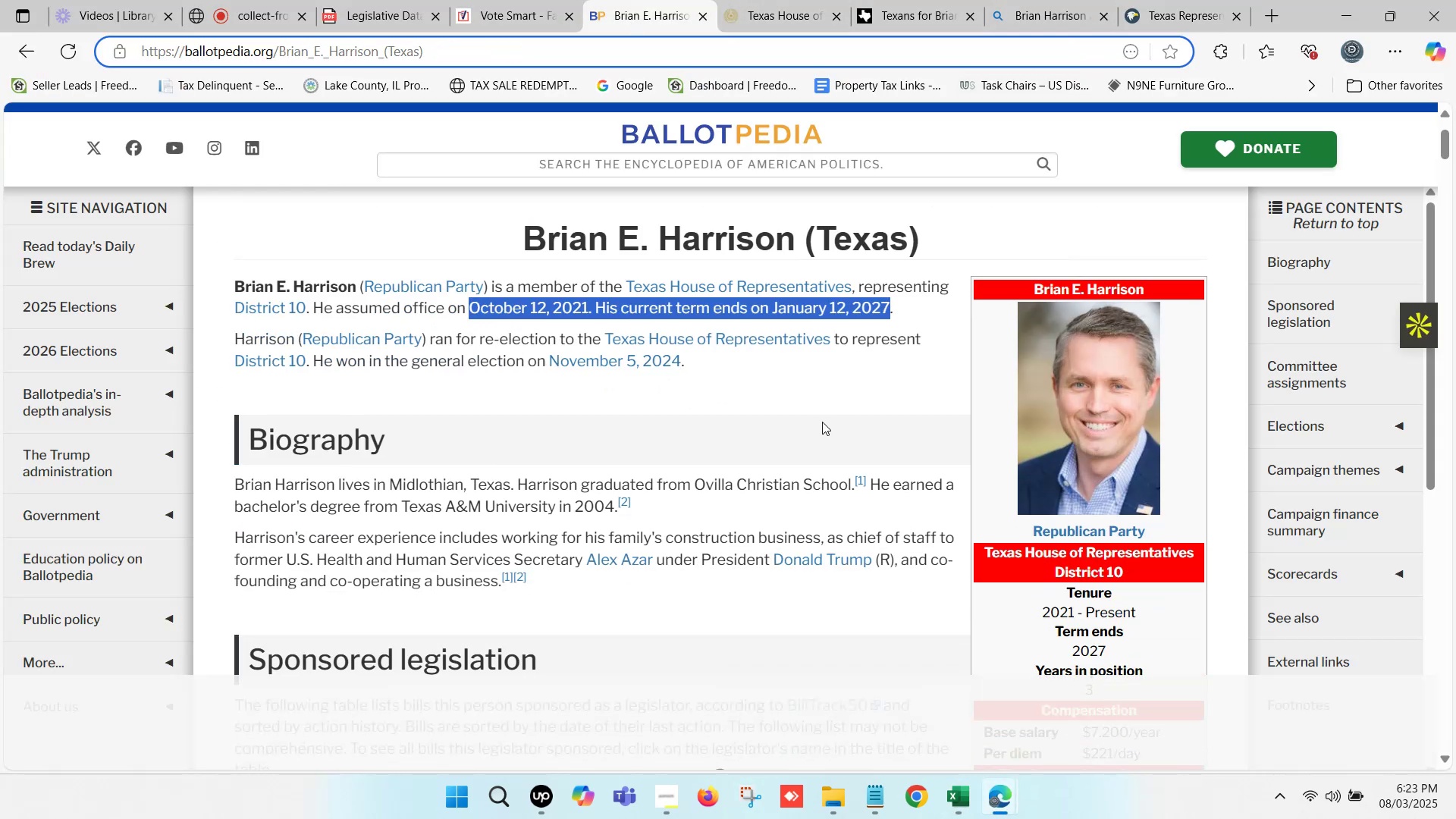 
key(Control+C)
 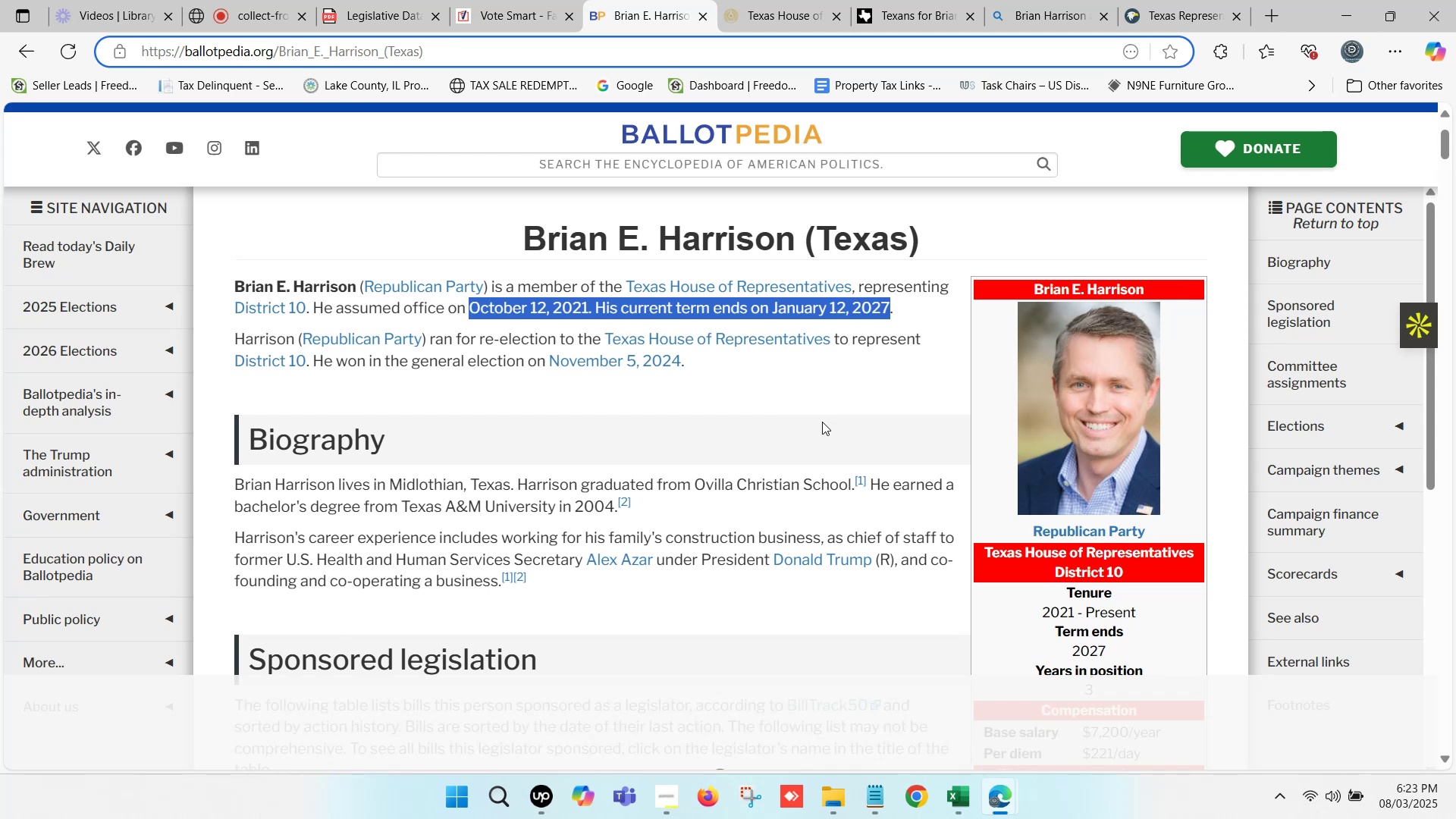 
key(Control+C)
 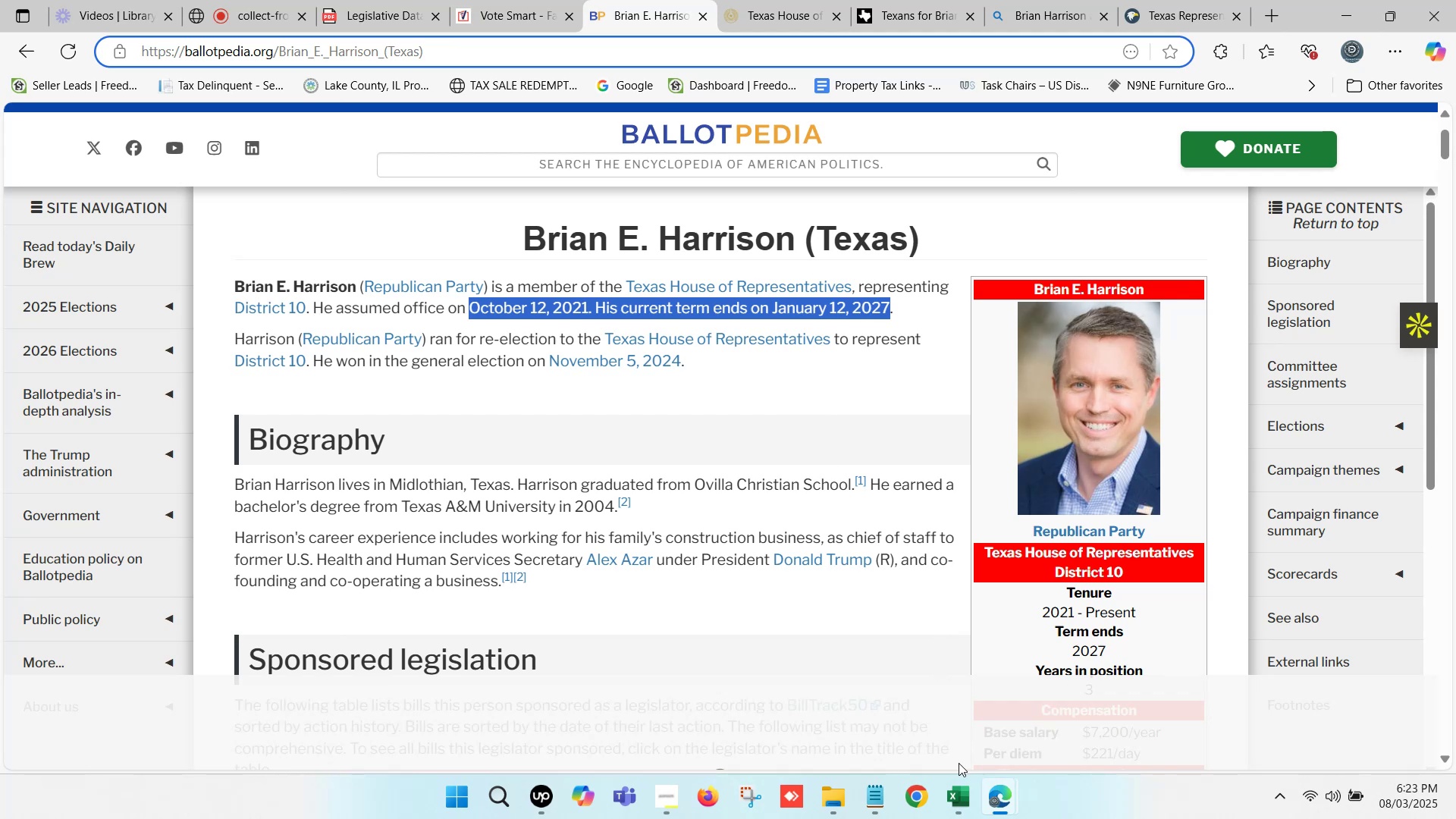 
left_click([964, 791])
 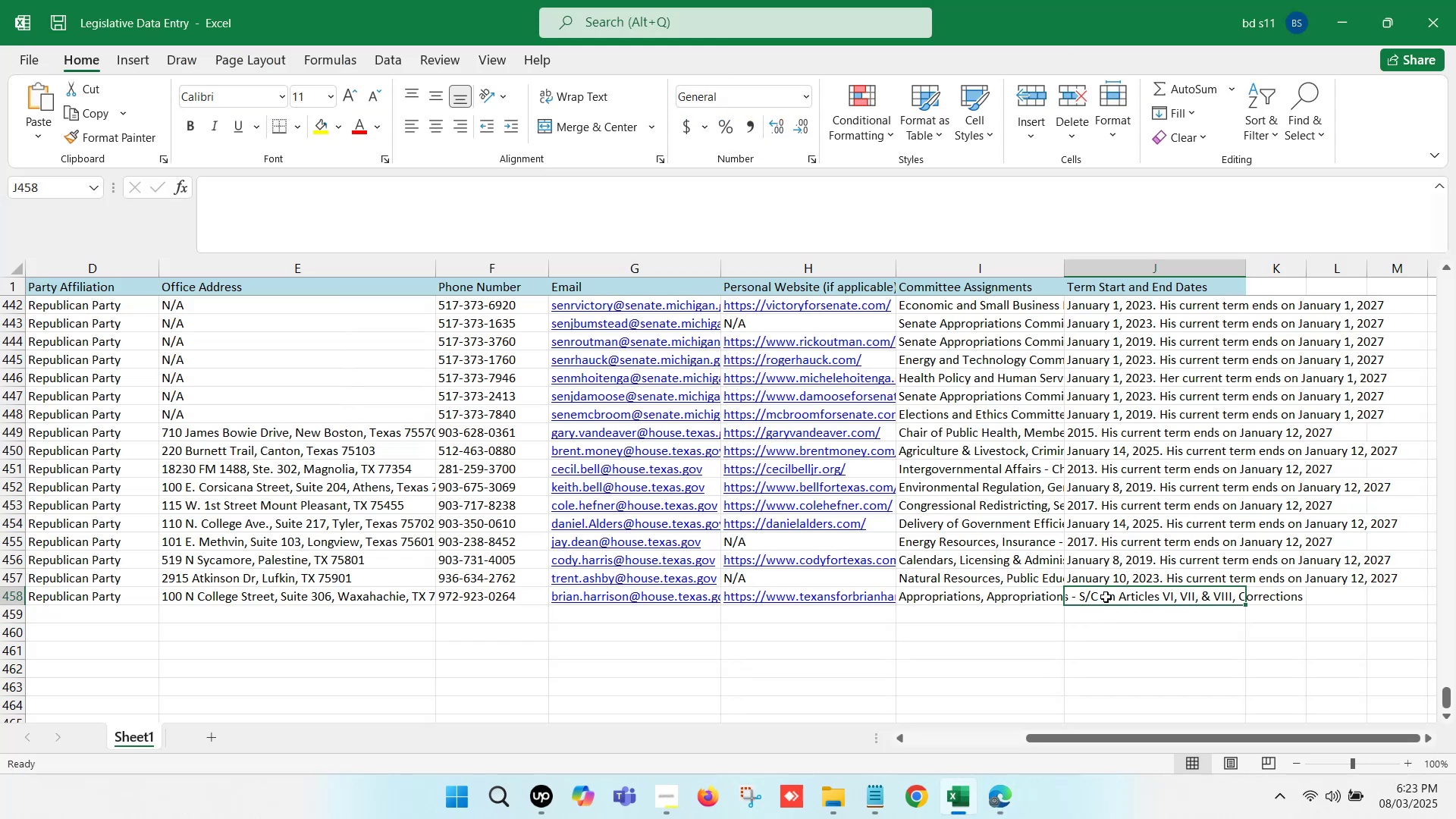 
double_click([1106, 597])
 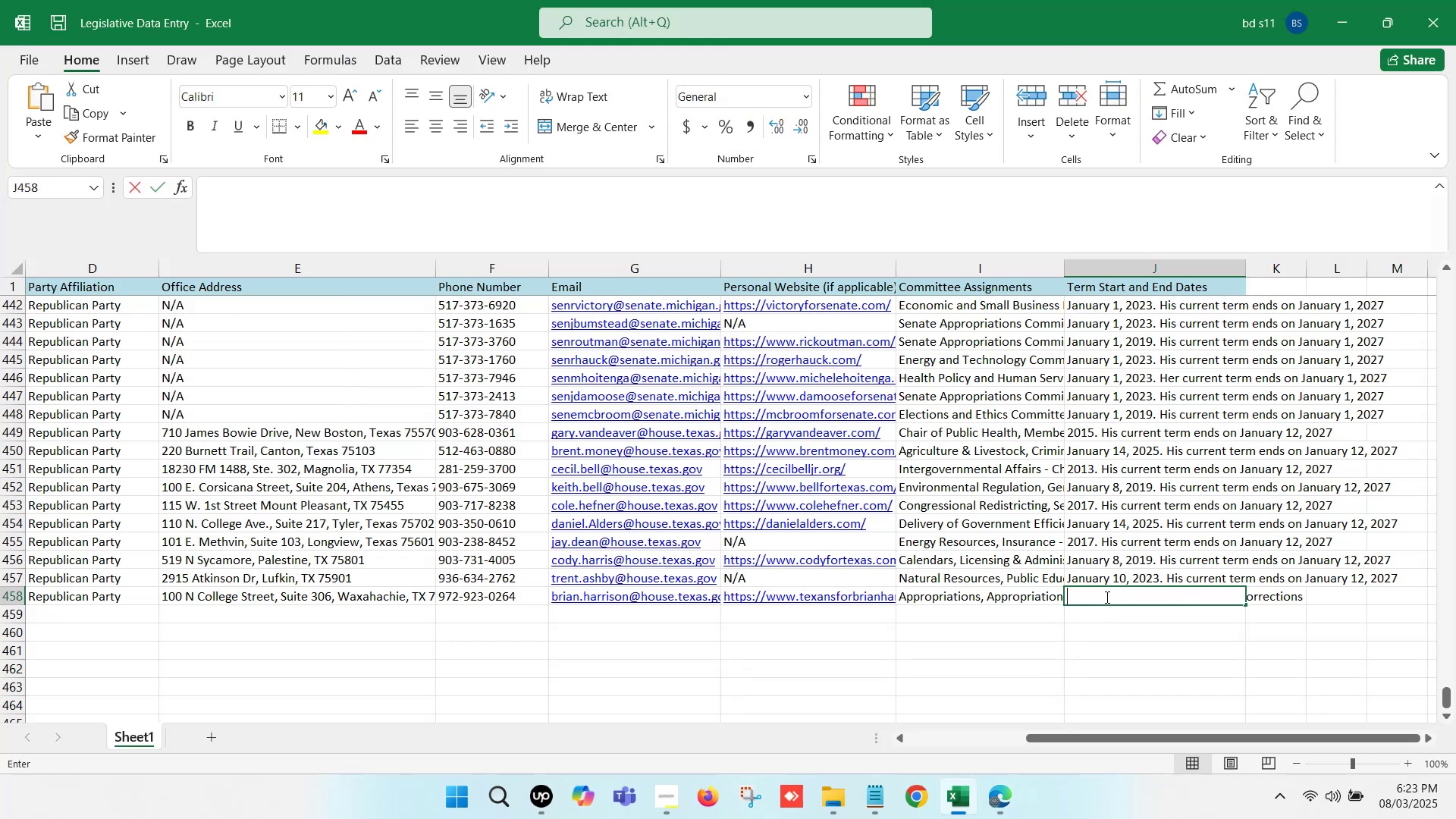 
key(Control+ControlLeft)
 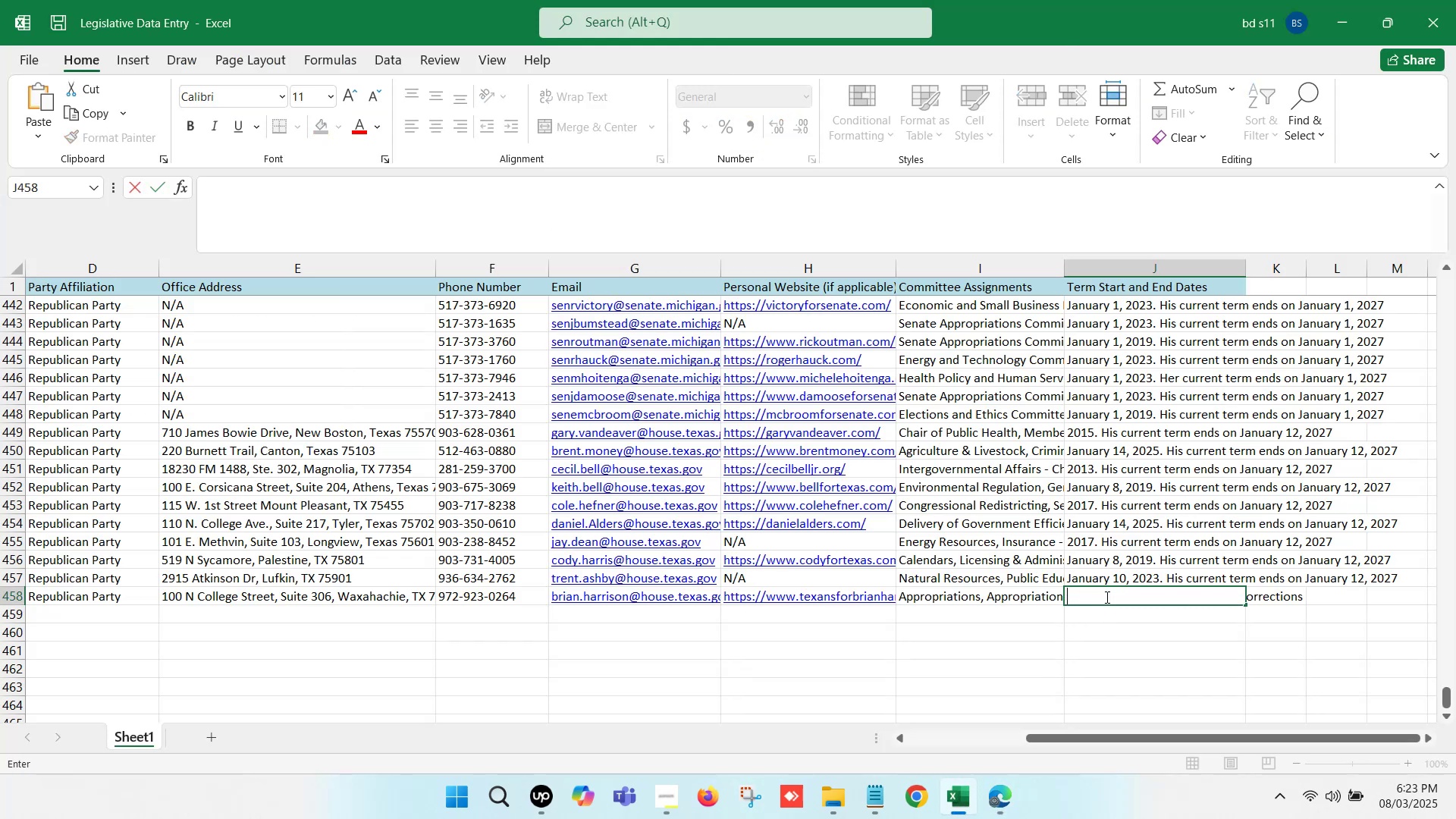 
key(Control+V)
 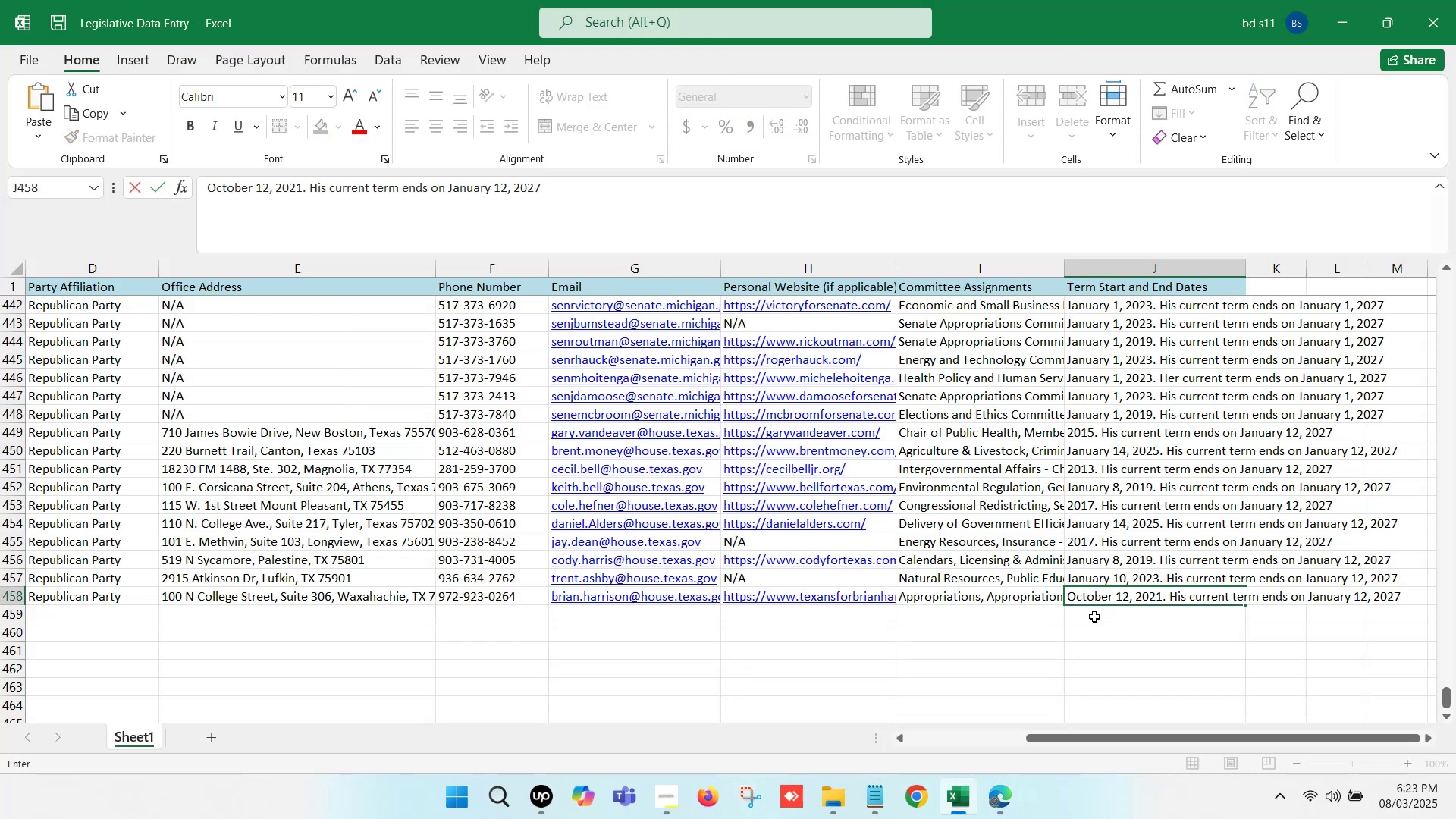 
left_click([1094, 617])
 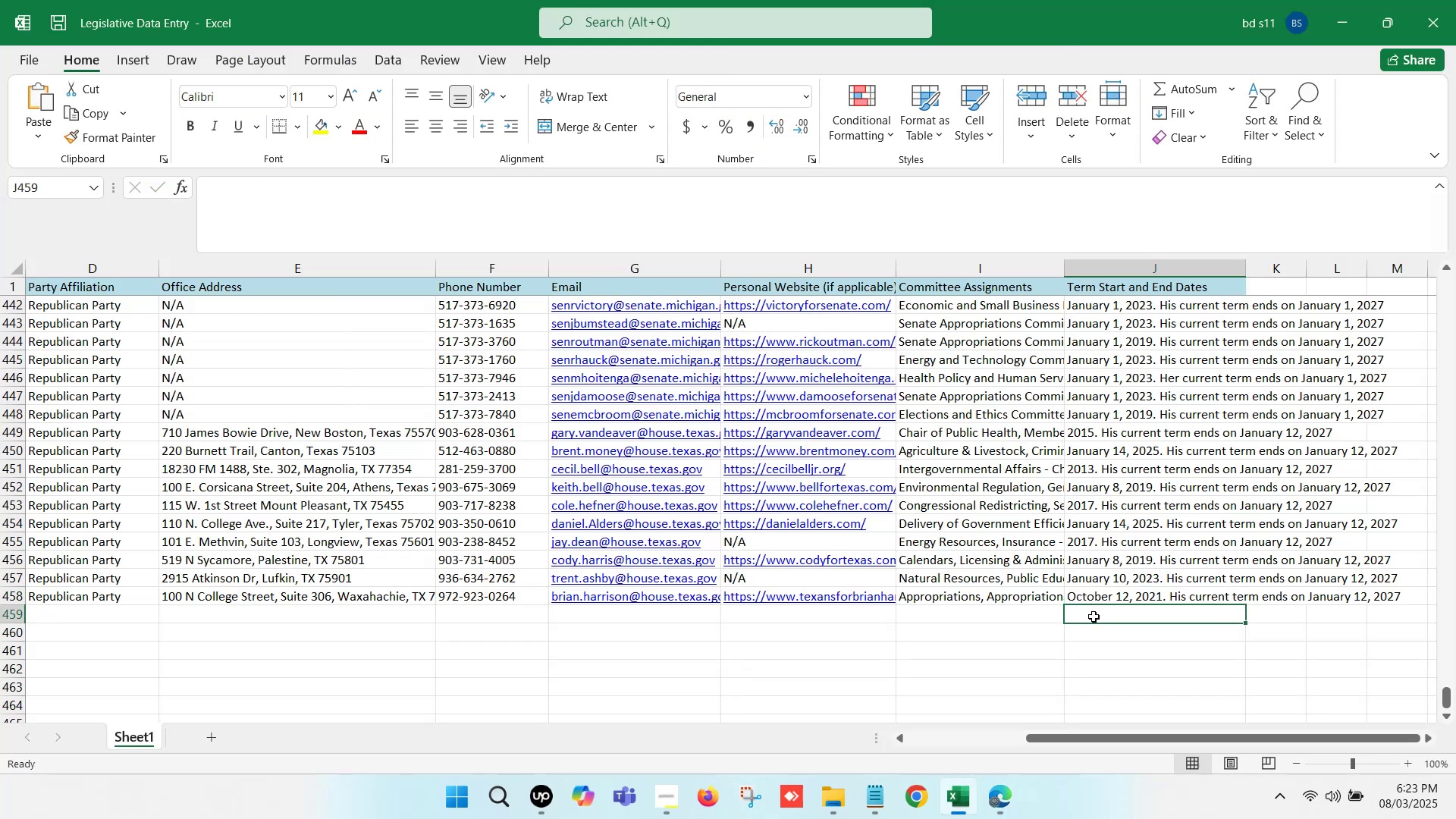 
key(Control+S)
 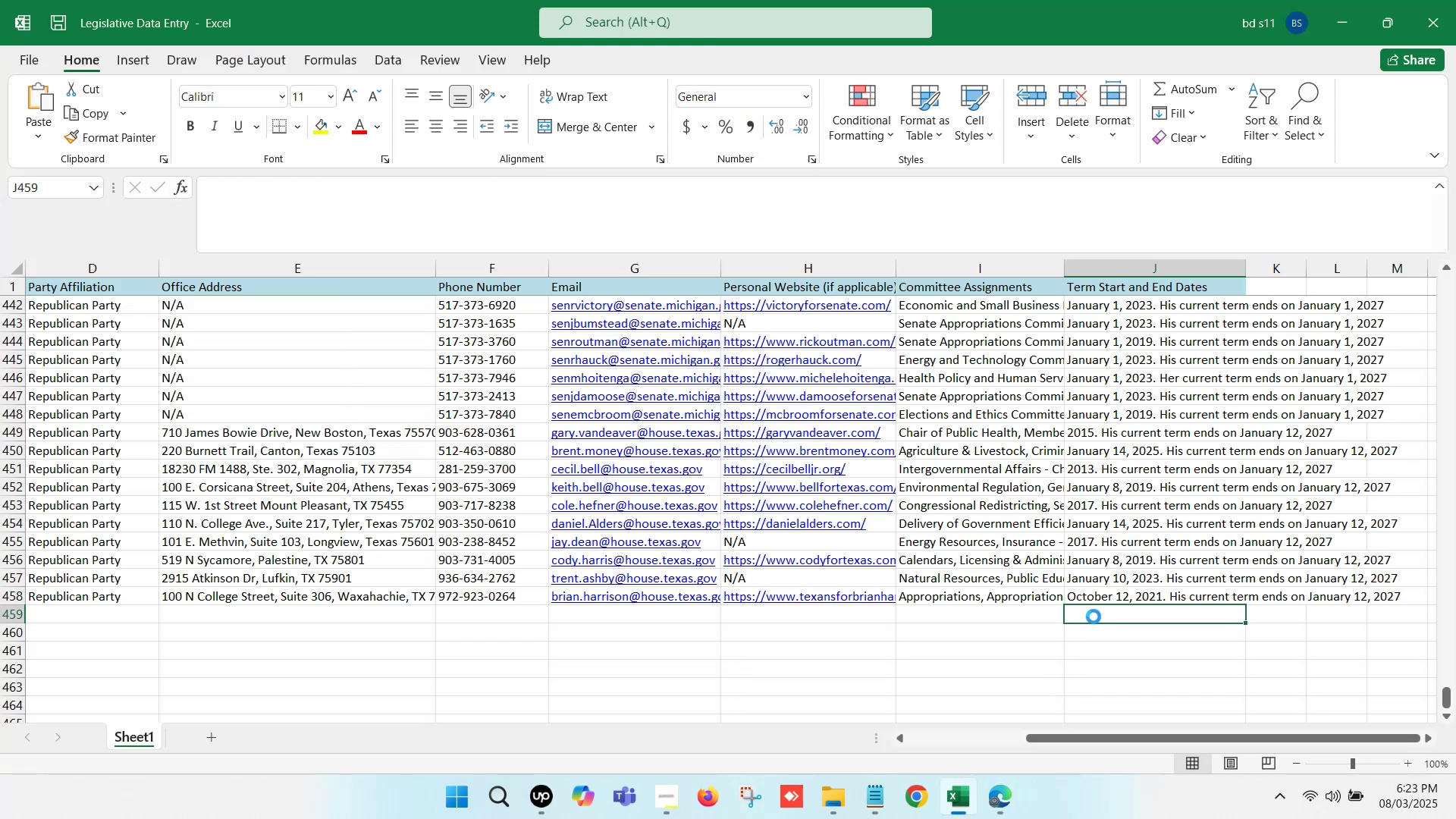 
key(Control+S)
 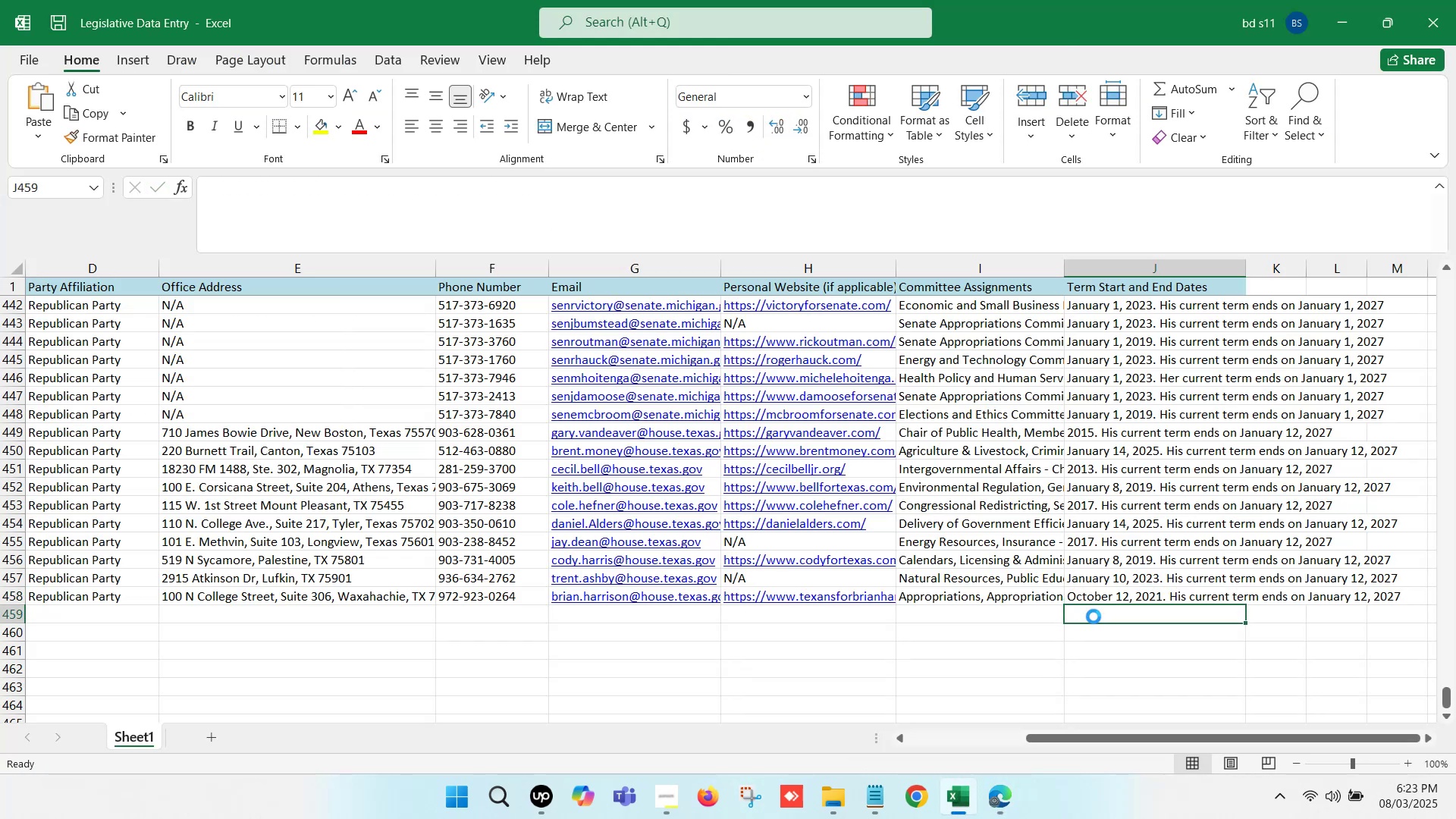 
hold_key(key=ArrowLeft, duration=1.05)
 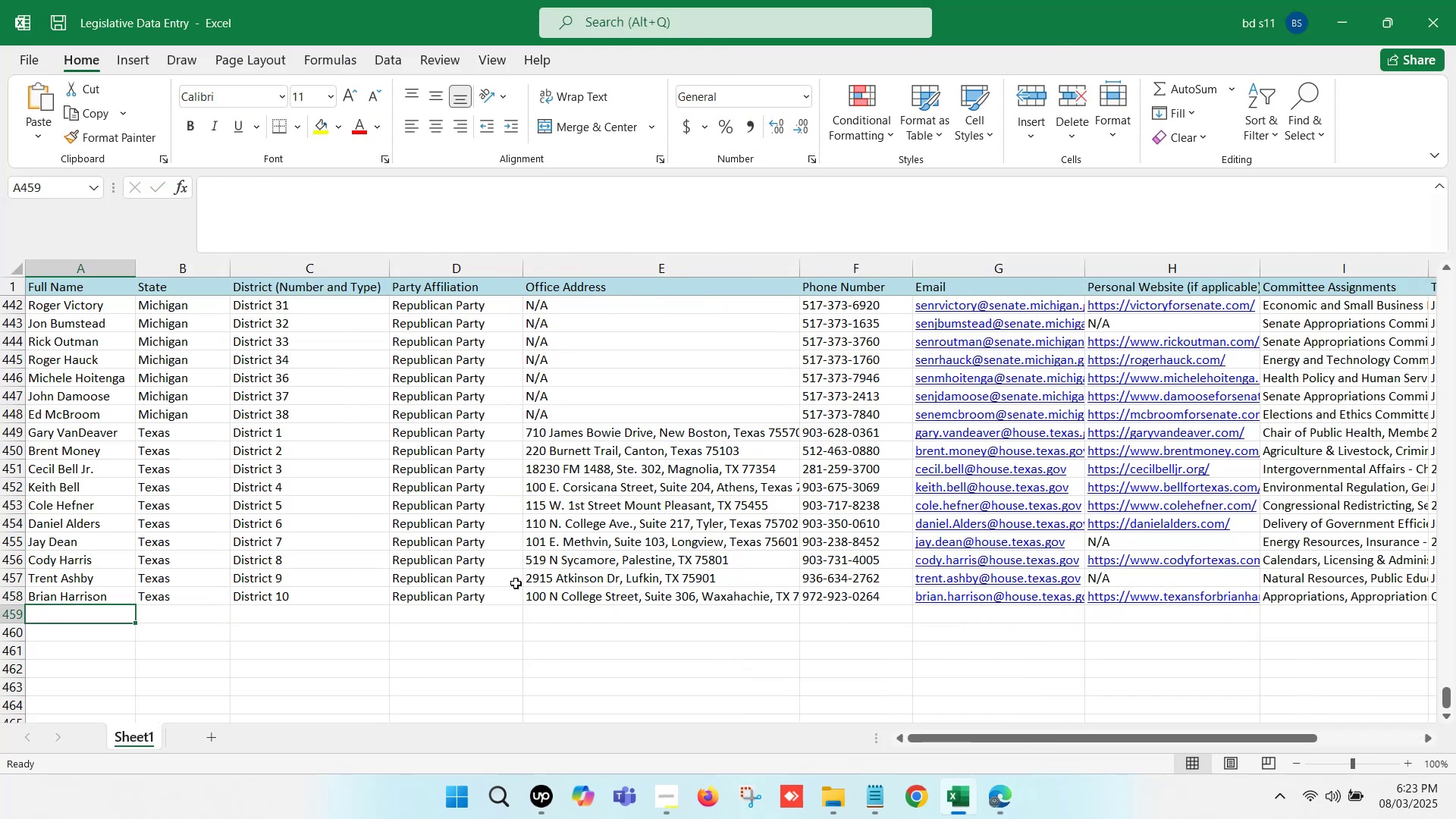 
scroll: coordinate [394, 548], scroll_direction: down, amount: 1.0
 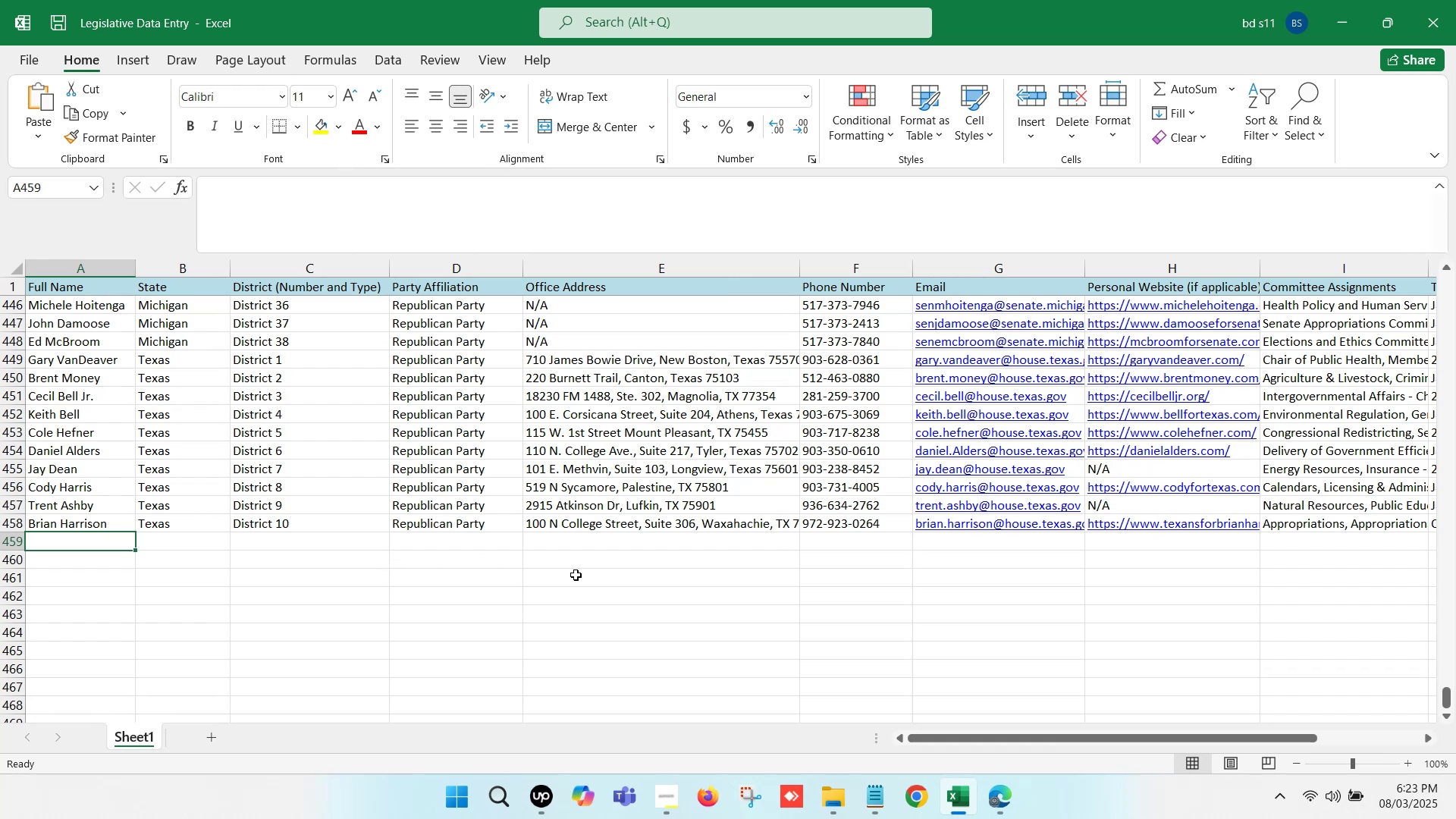 
left_click([995, 793])
 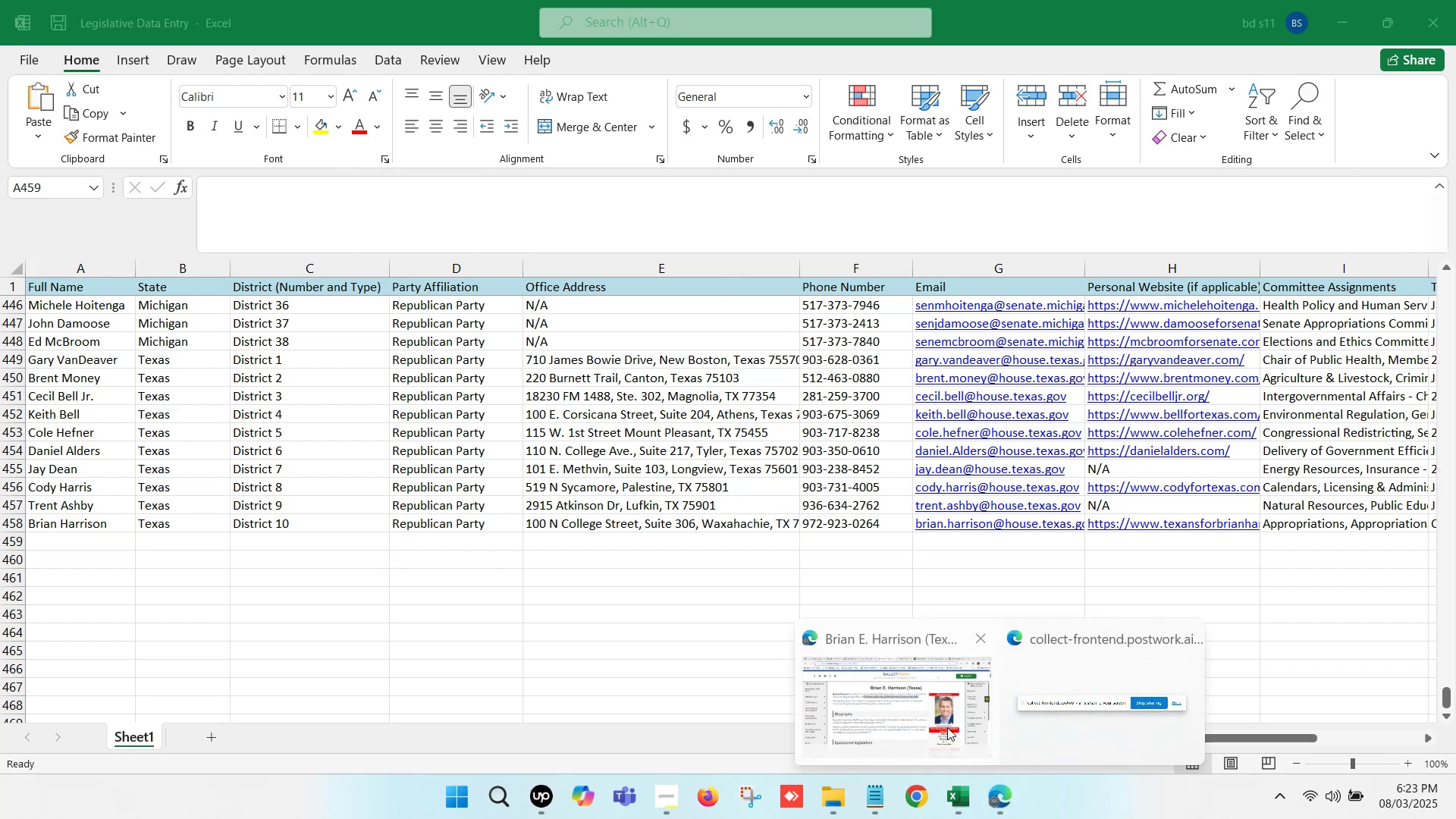 
left_click([896, 692])
 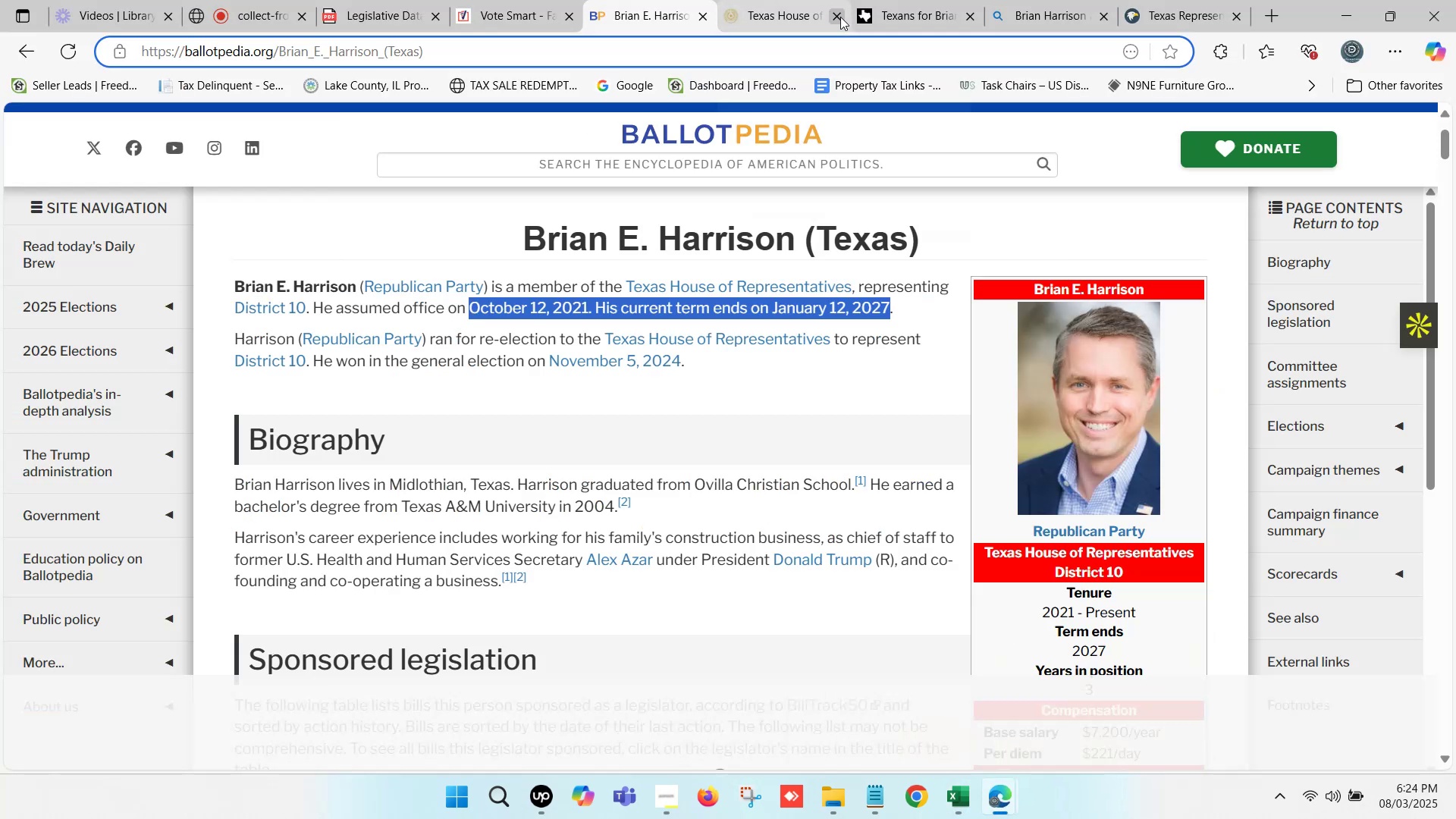 
double_click([840, 17])
 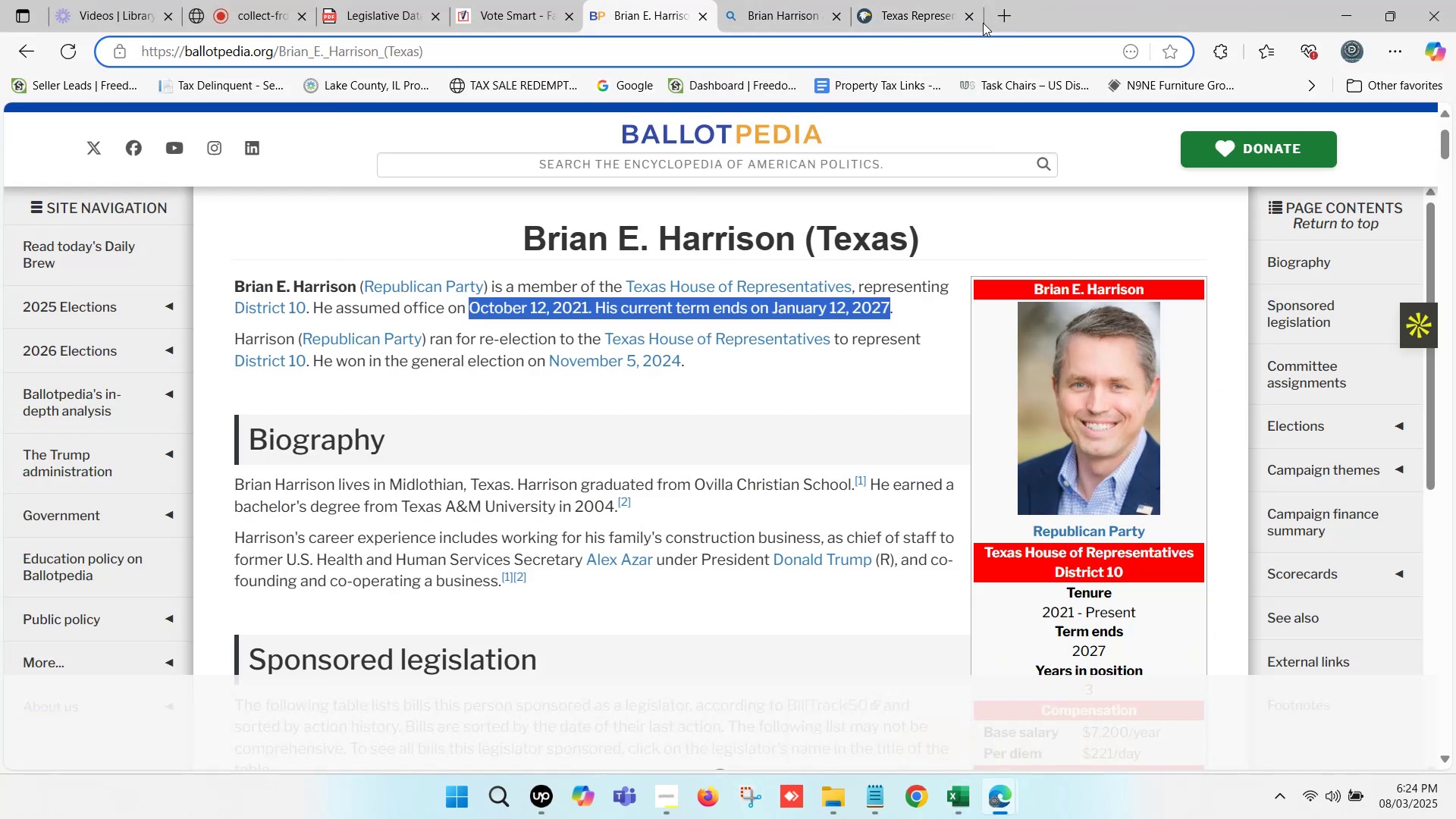 
left_click([971, 18])
 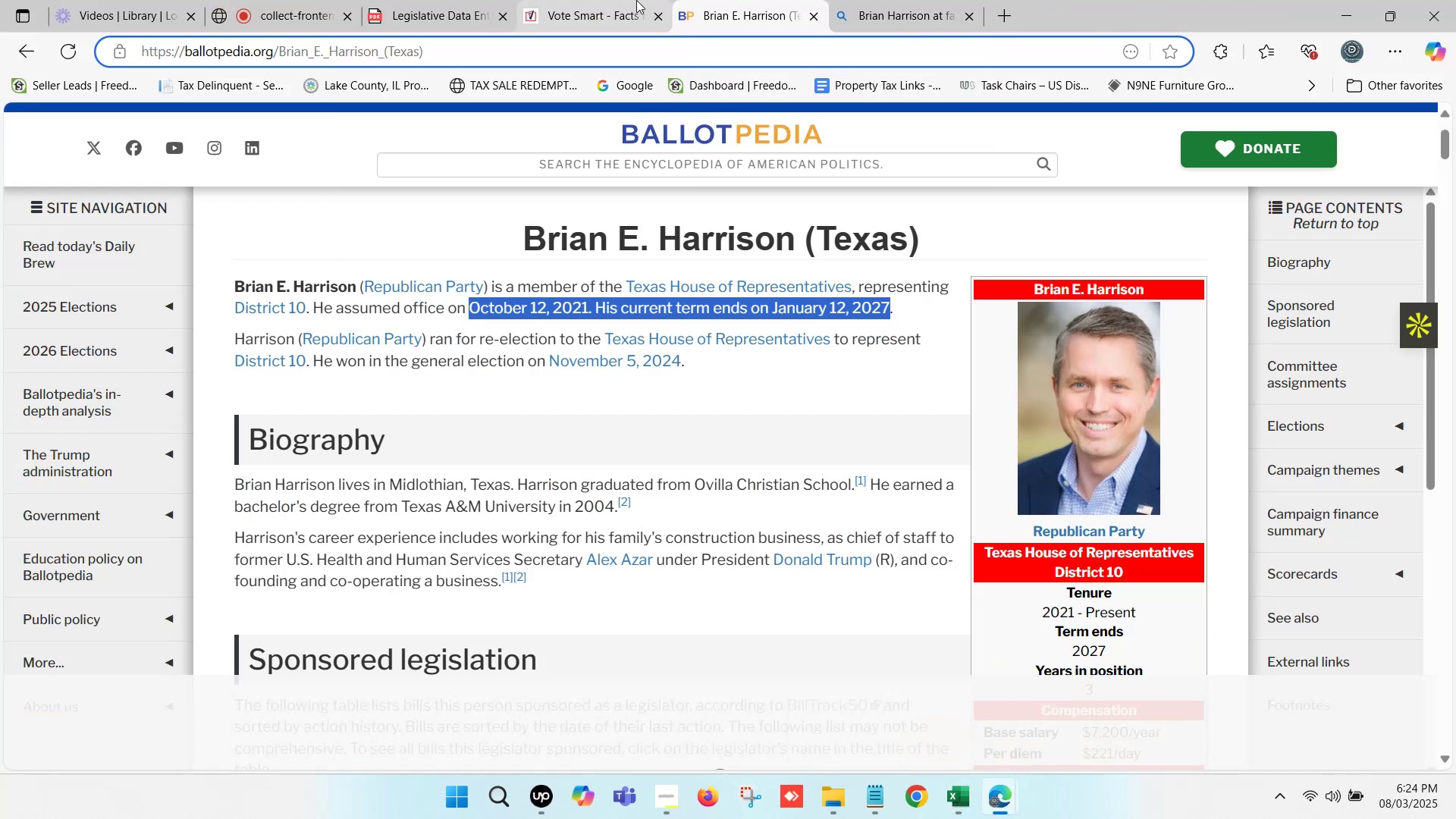 
left_click([636, 0])
 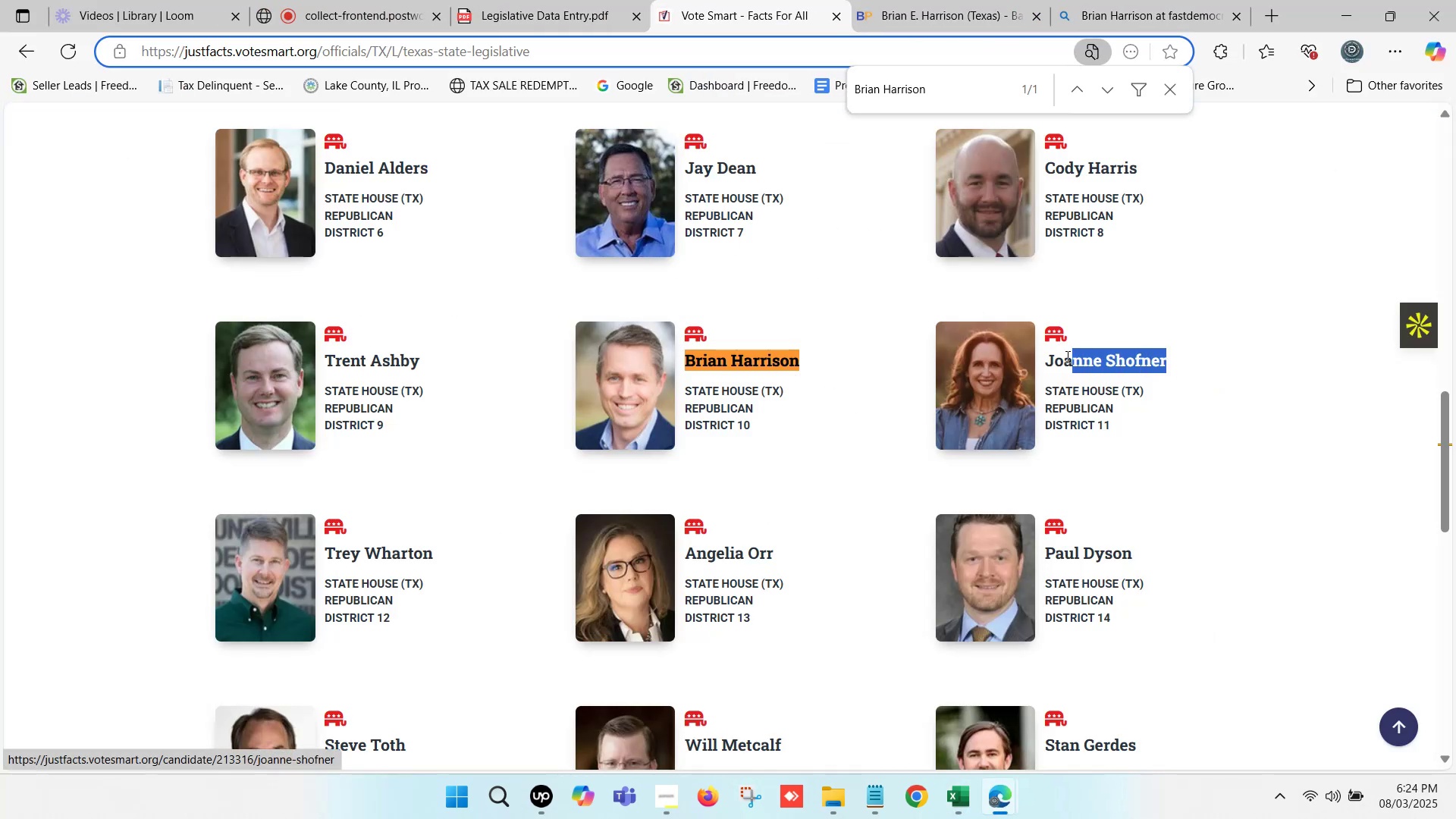 
key(Control+C)
 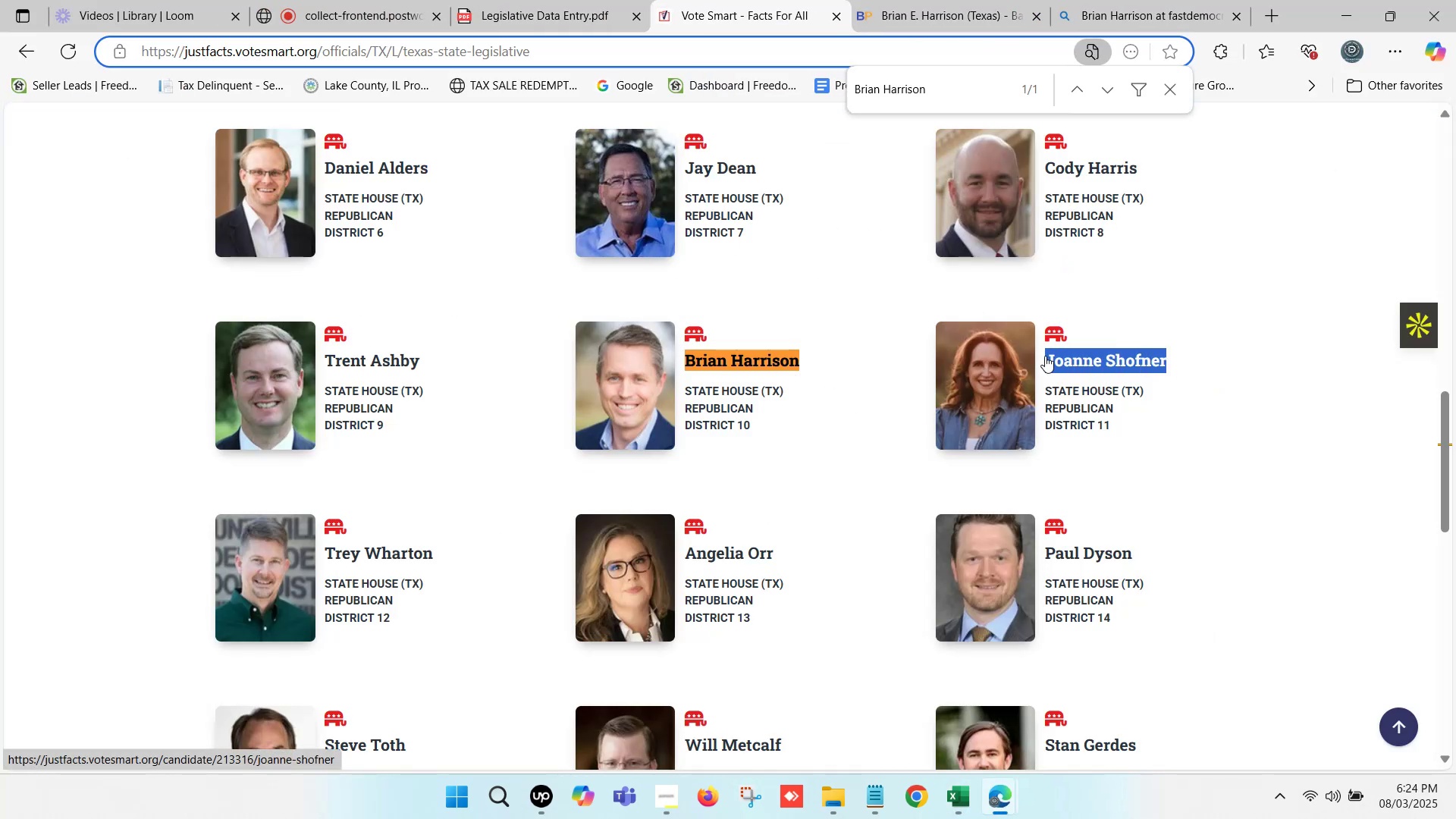 
key(Control+F)
 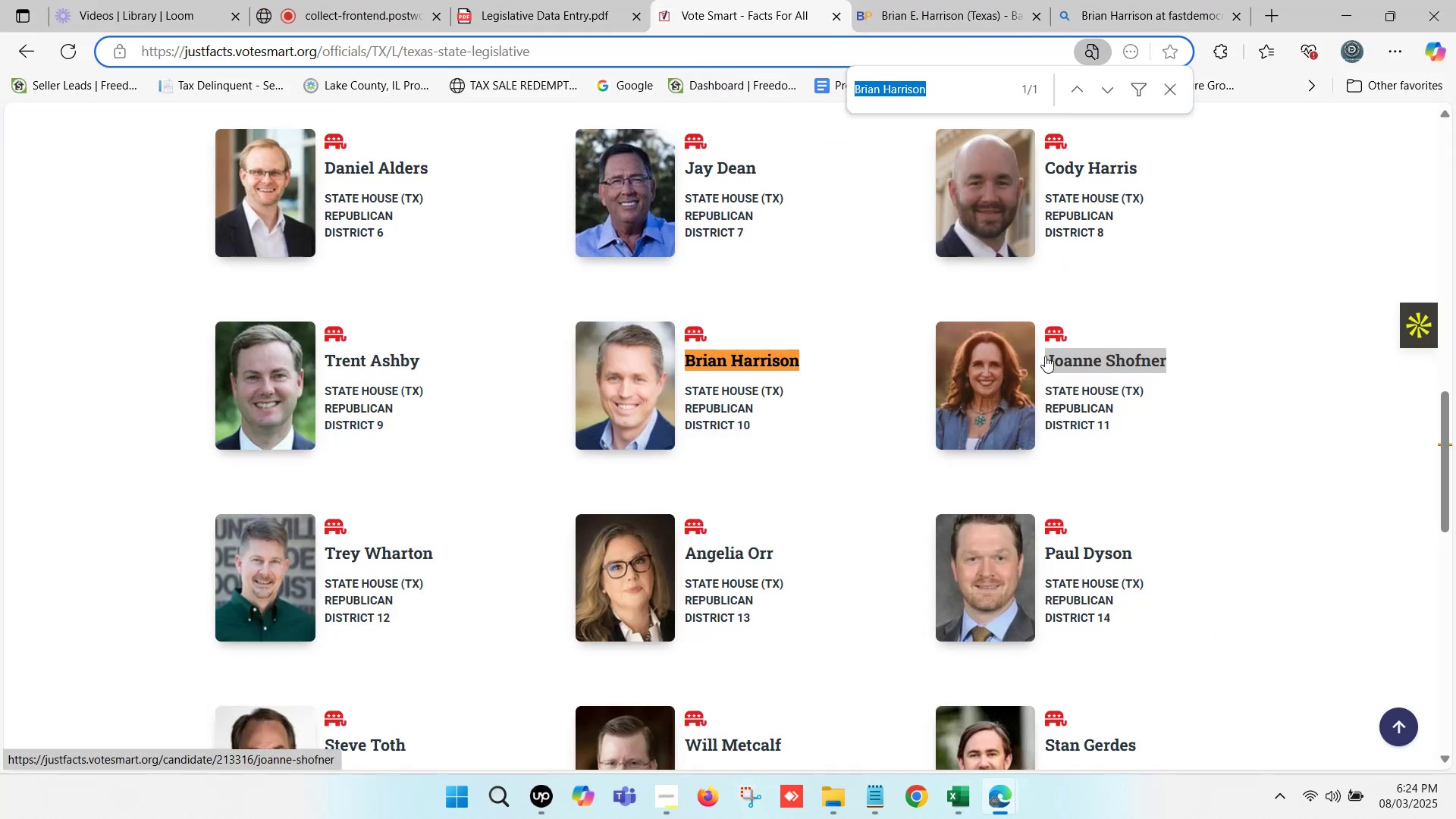 
key(Control+V)
 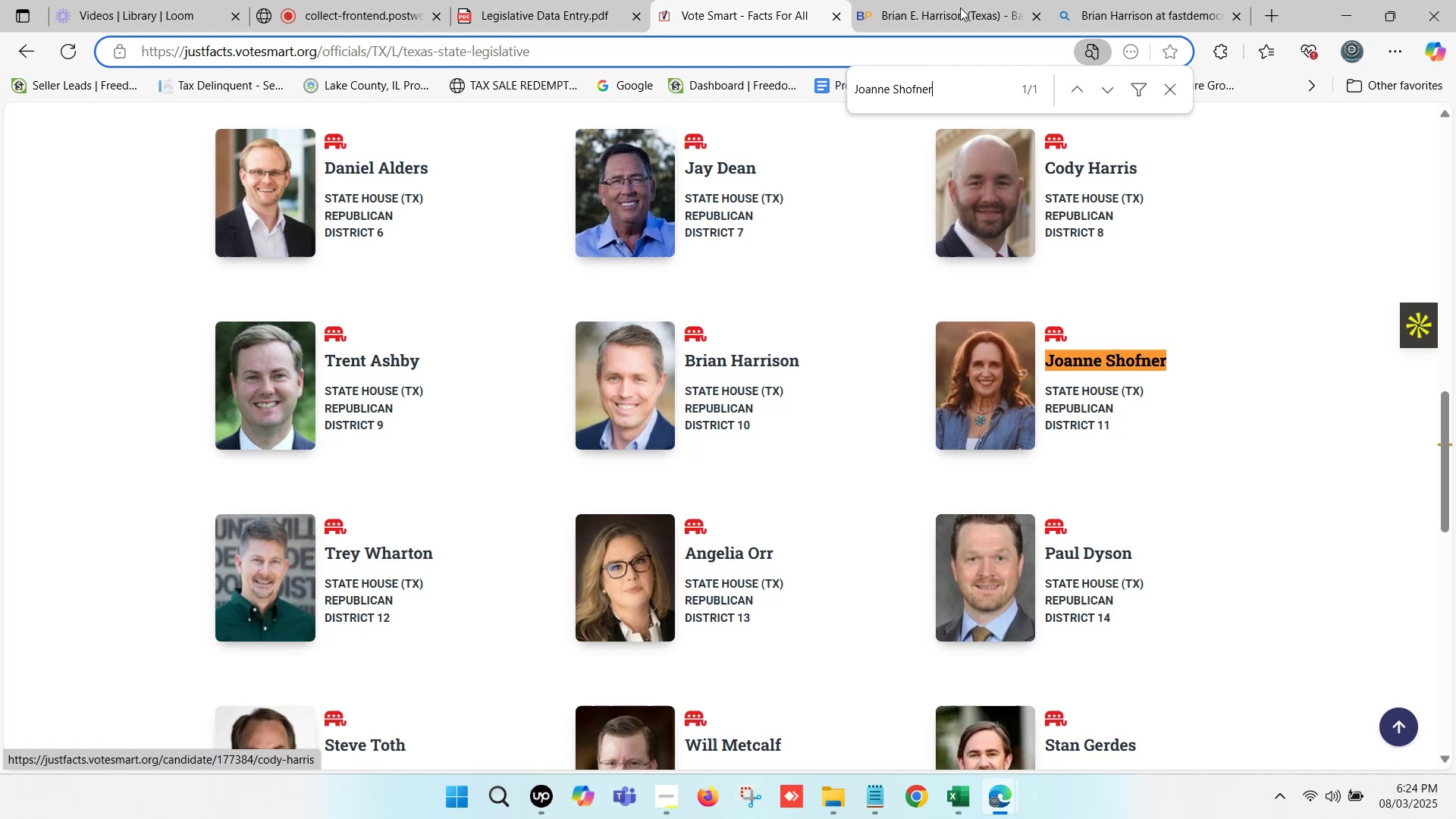 
left_click([952, 0])
 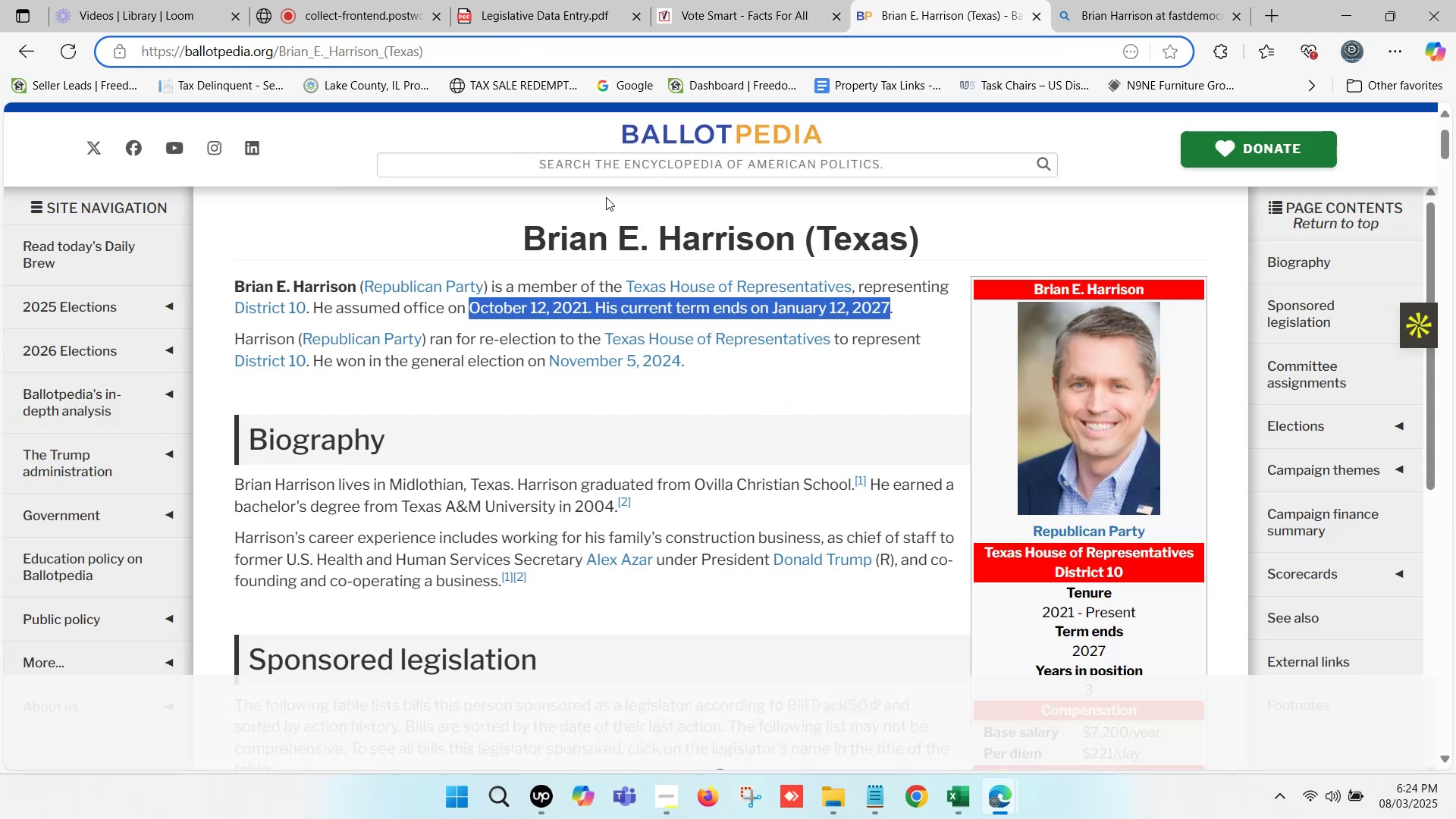 
left_click([589, 164])
 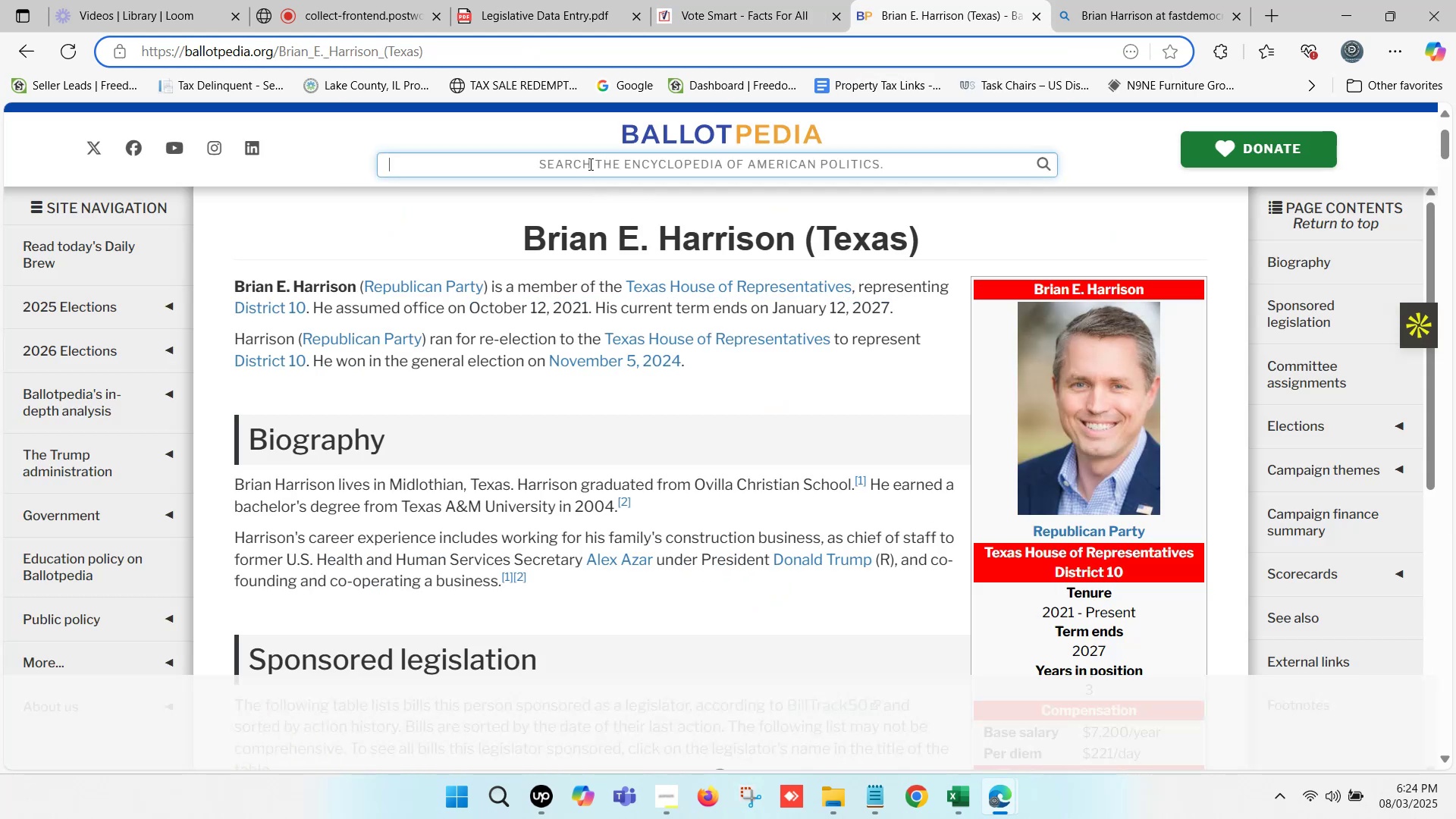 
key(Control+ControlLeft)
 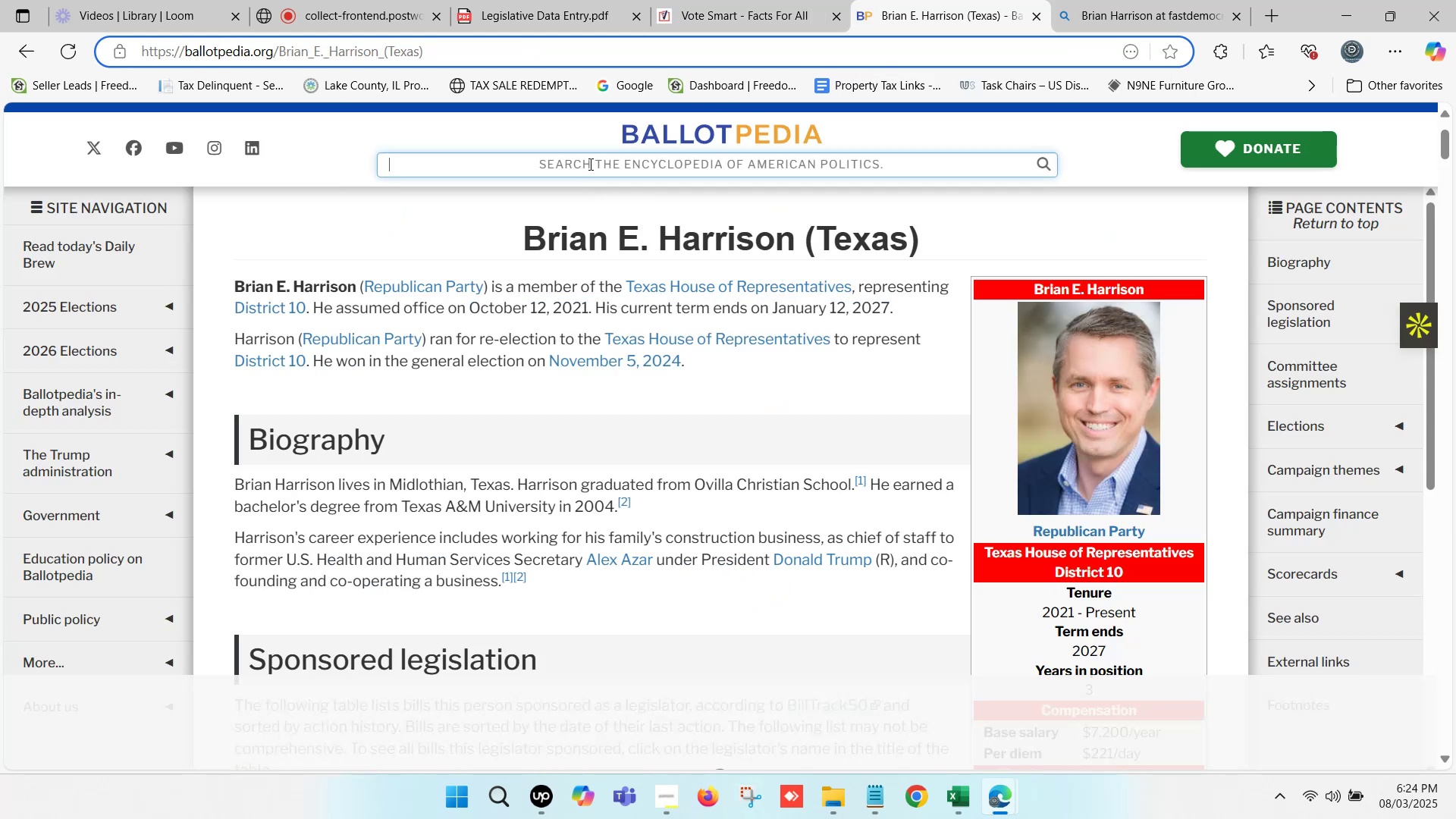 
key(Control+V)
 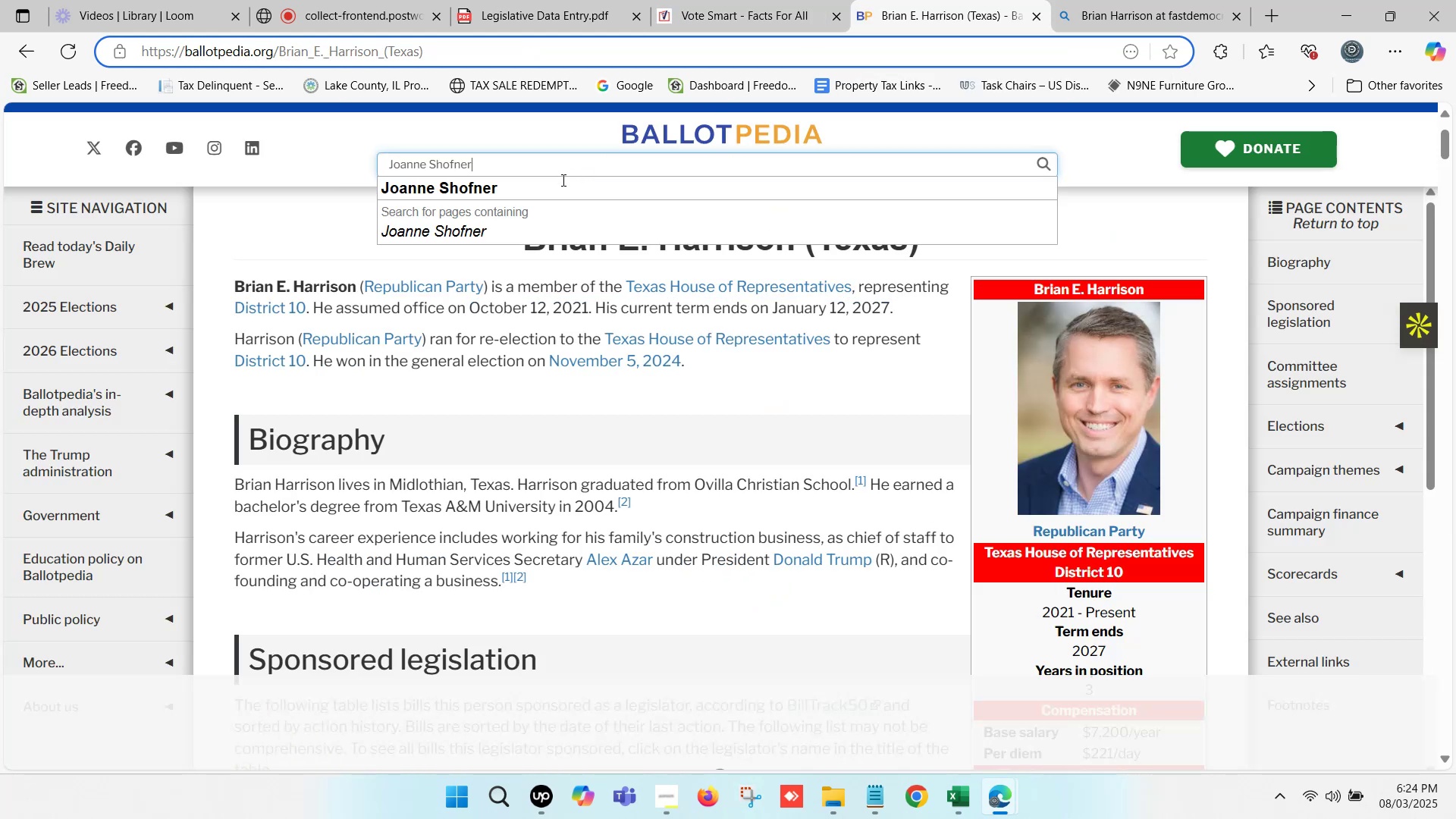 
left_click([549, 185])
 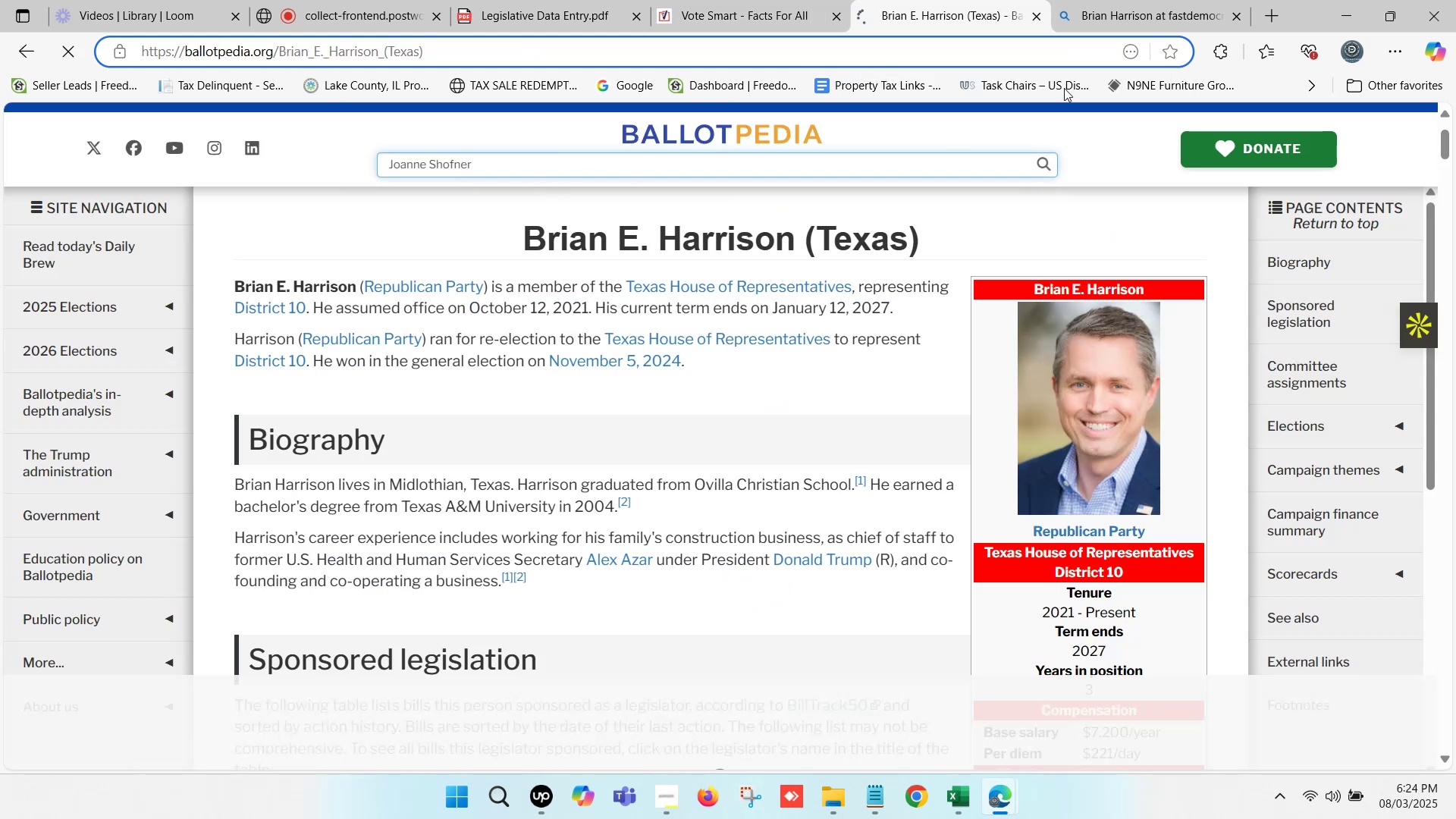 
left_click([1143, 0])
 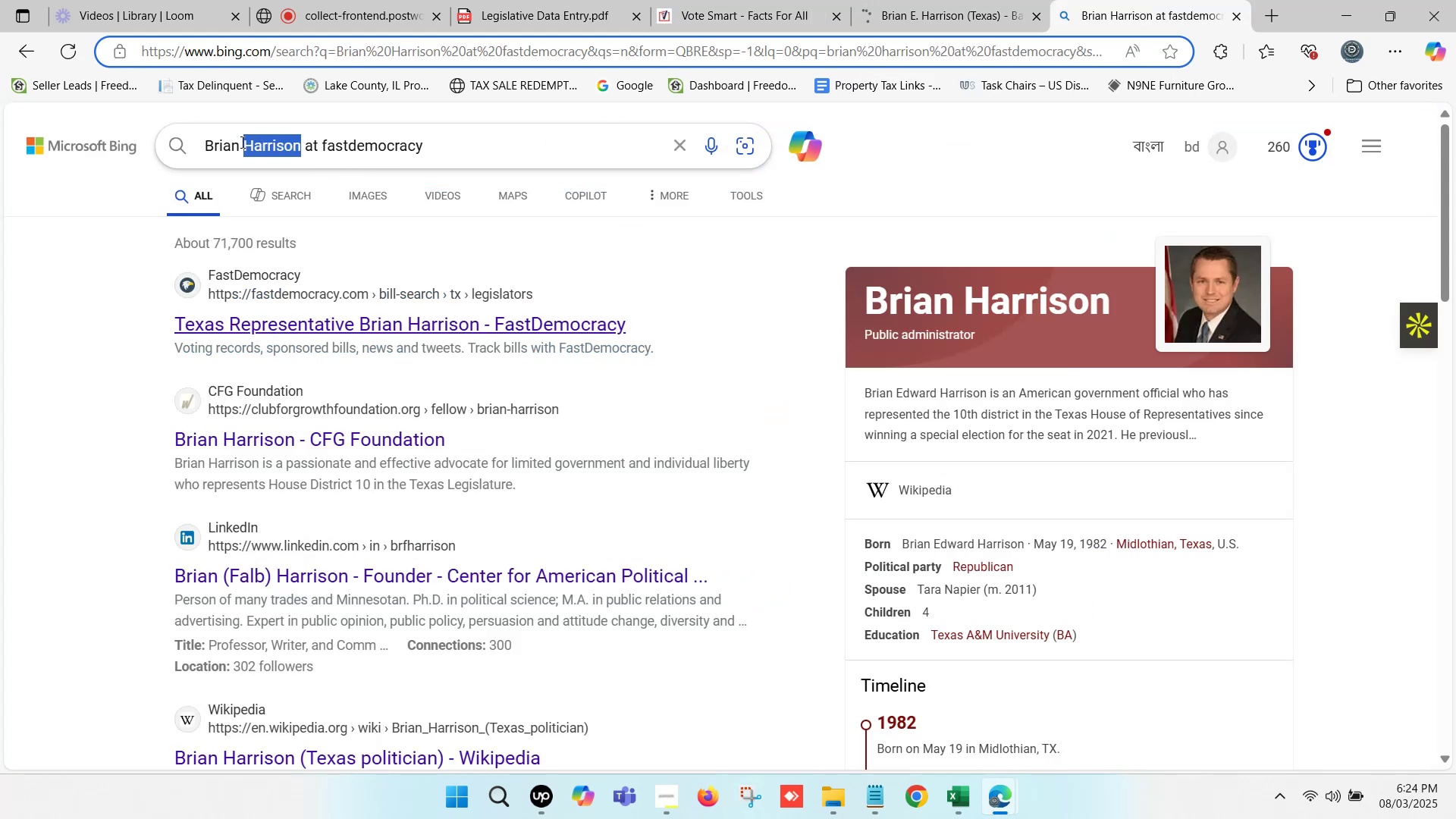 
key(Control+V)
 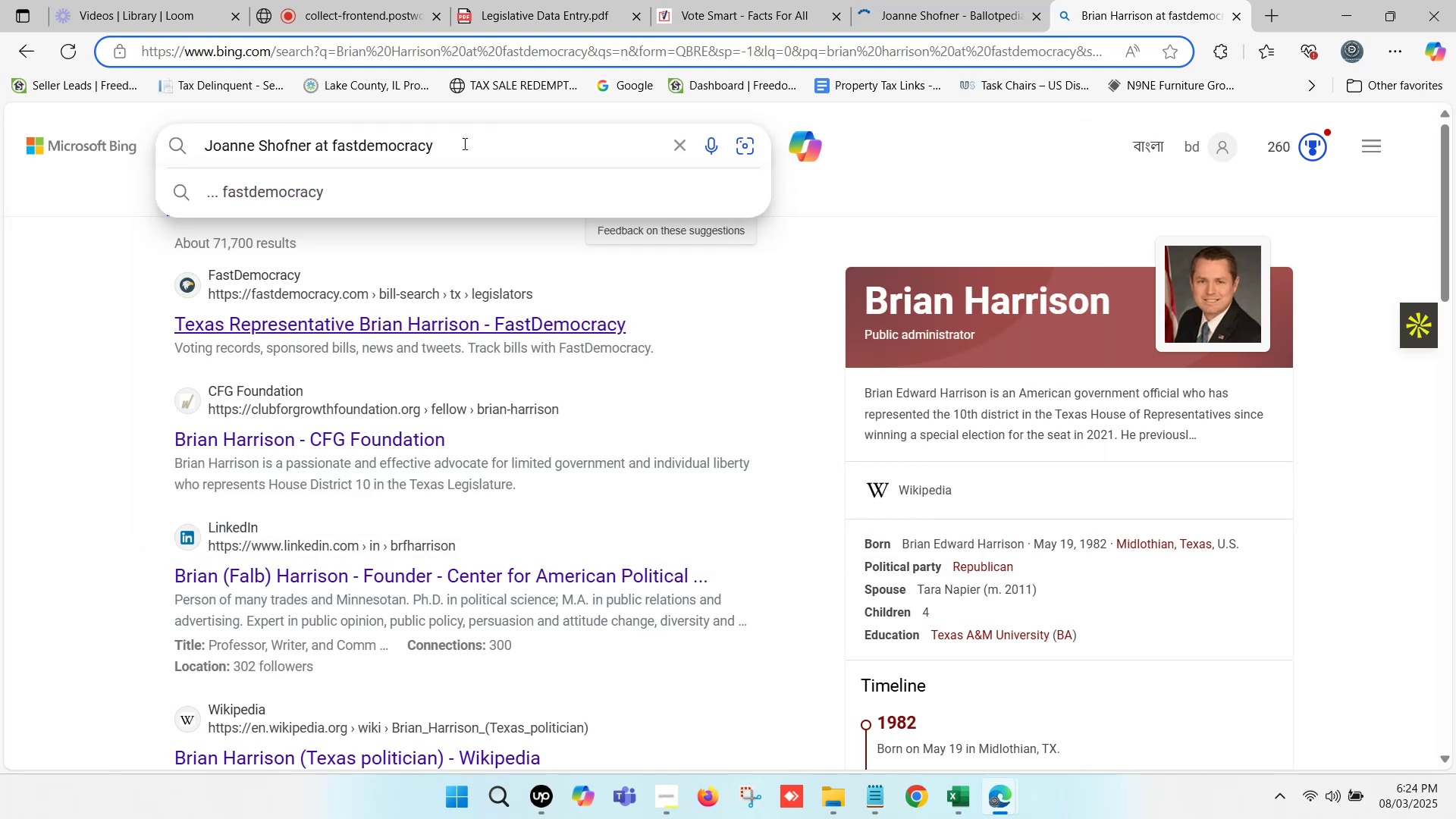 
left_click([463, 143])
 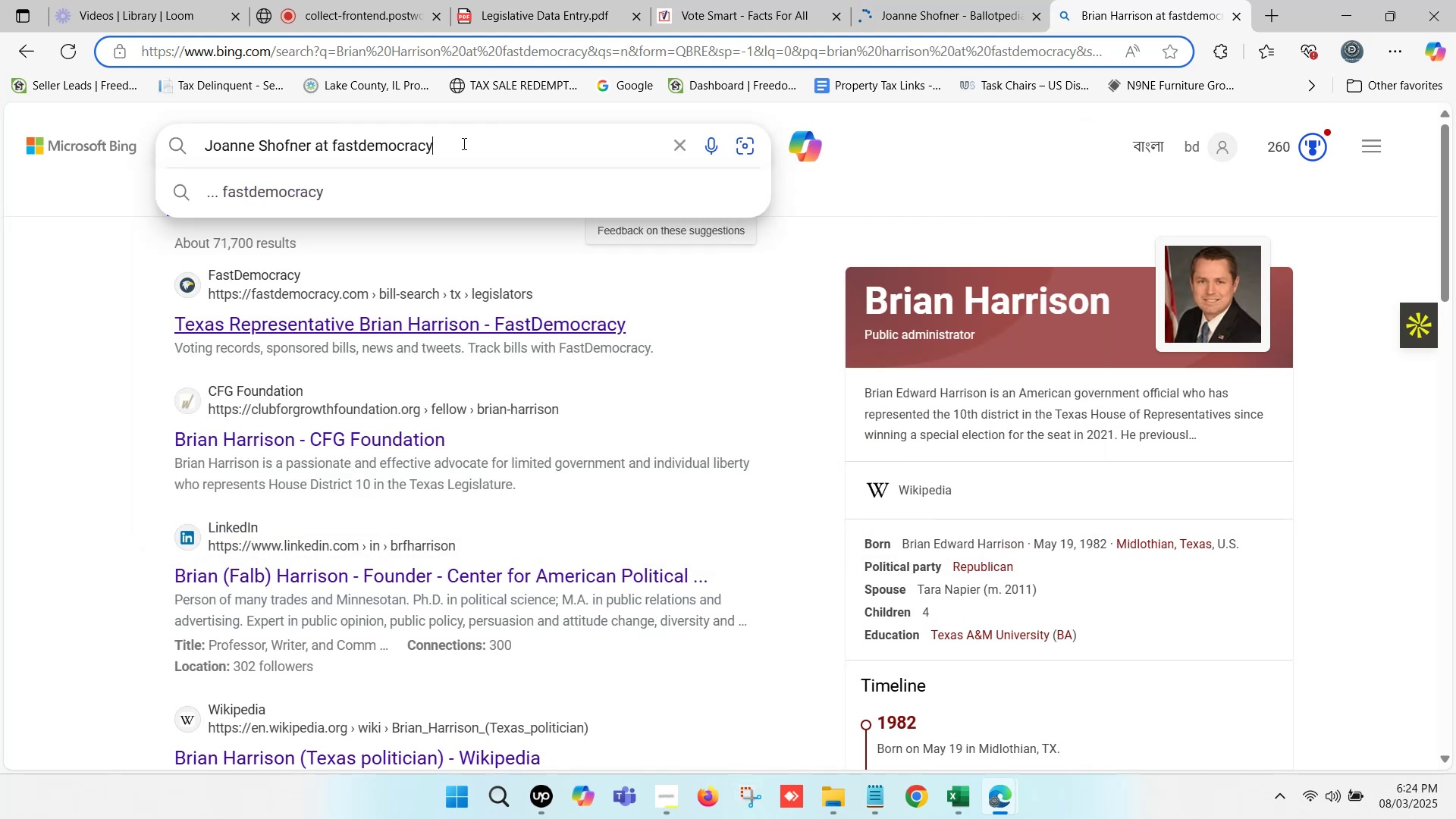 
key(Enter)
 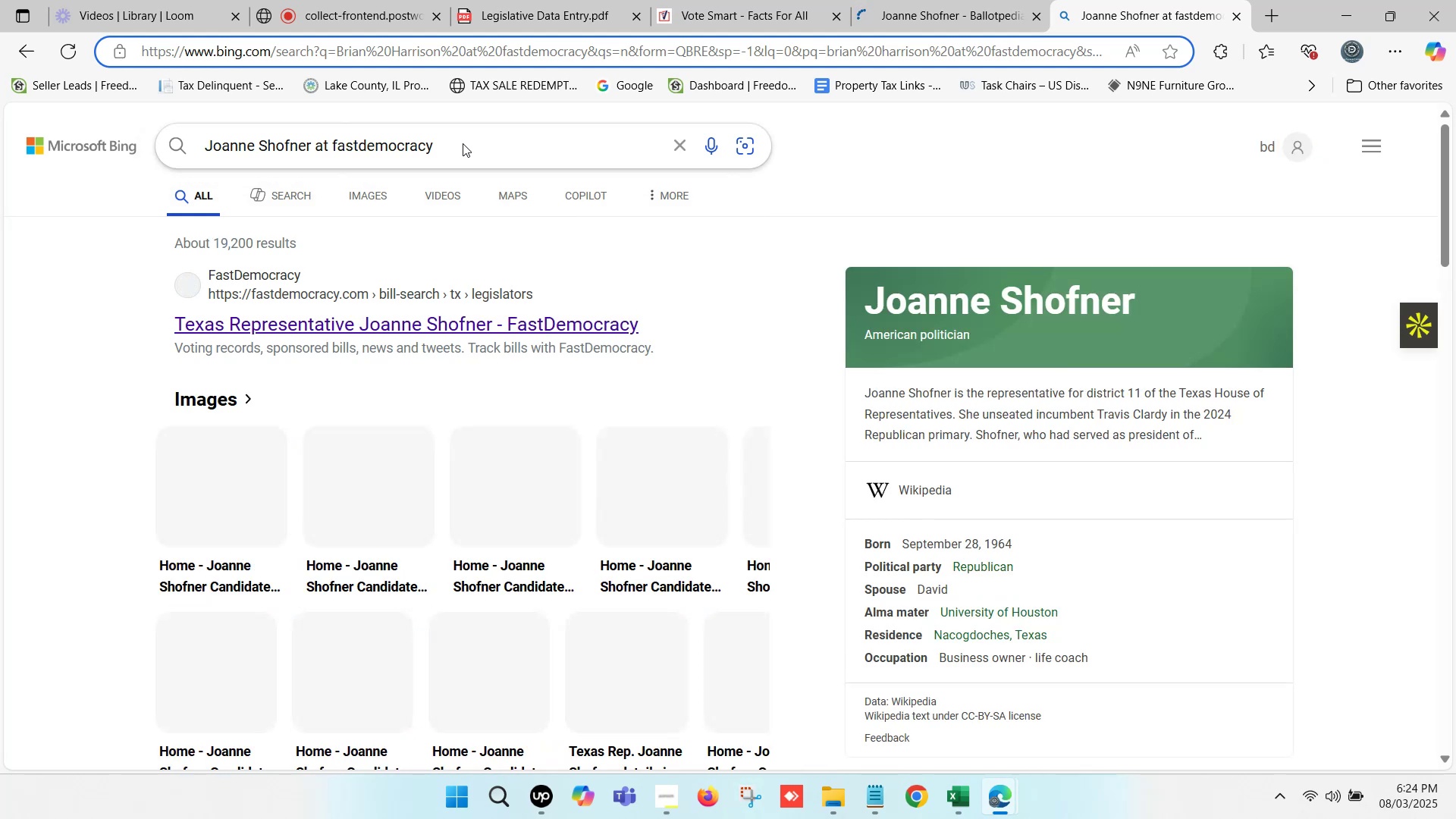 
wait(20.78)
 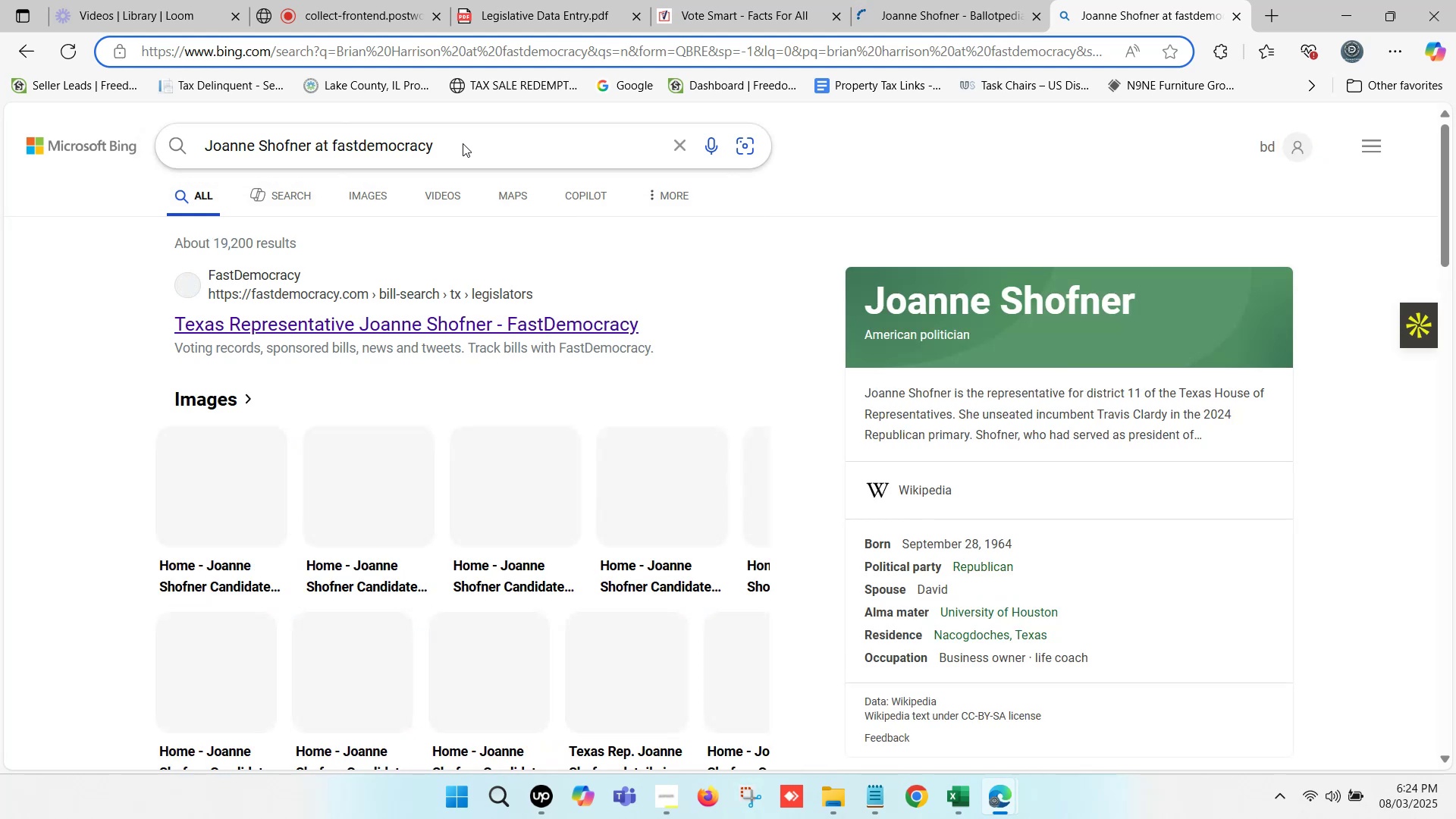 
left_click([332, 322])
 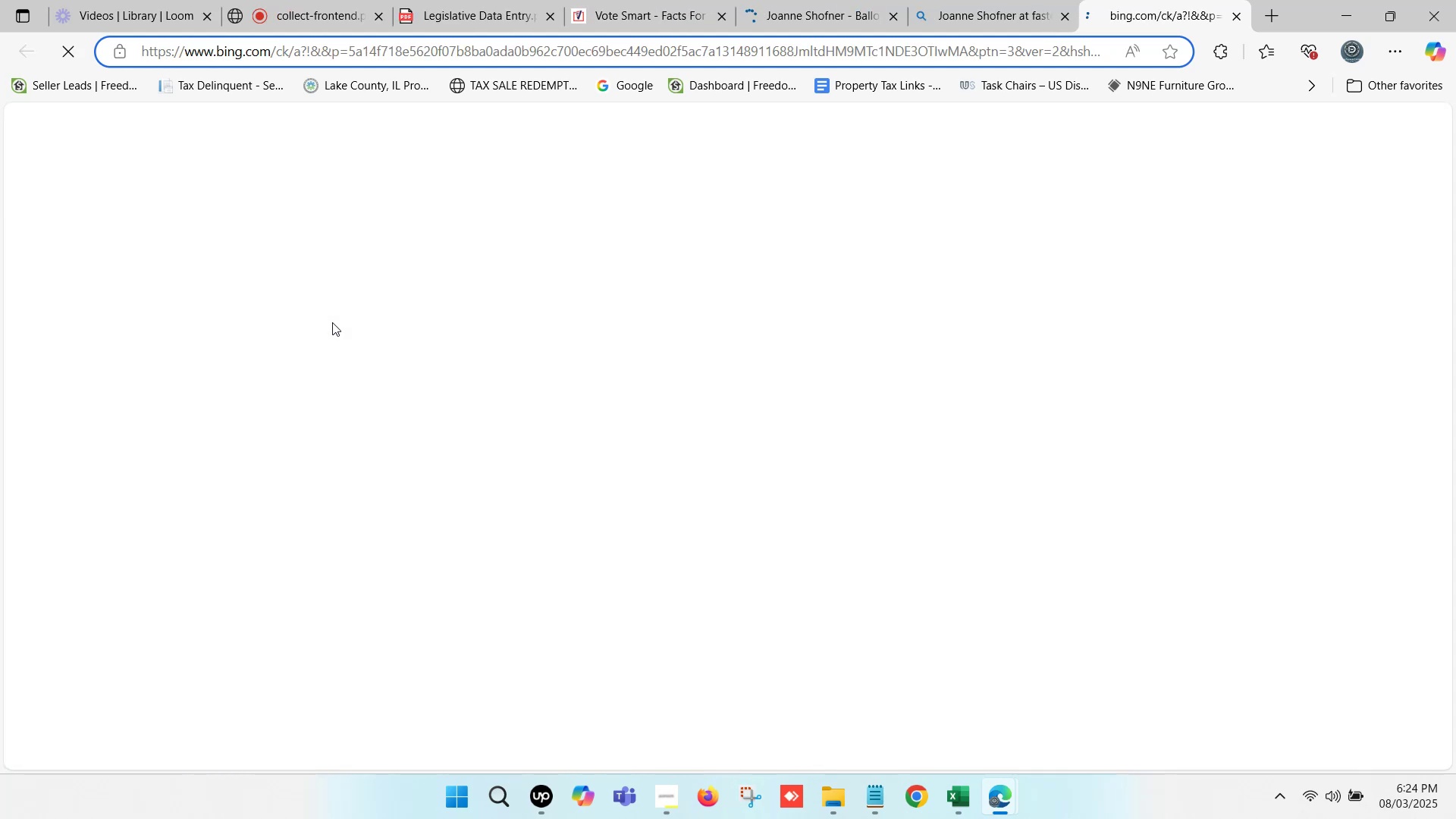 
left_click([845, 0])
 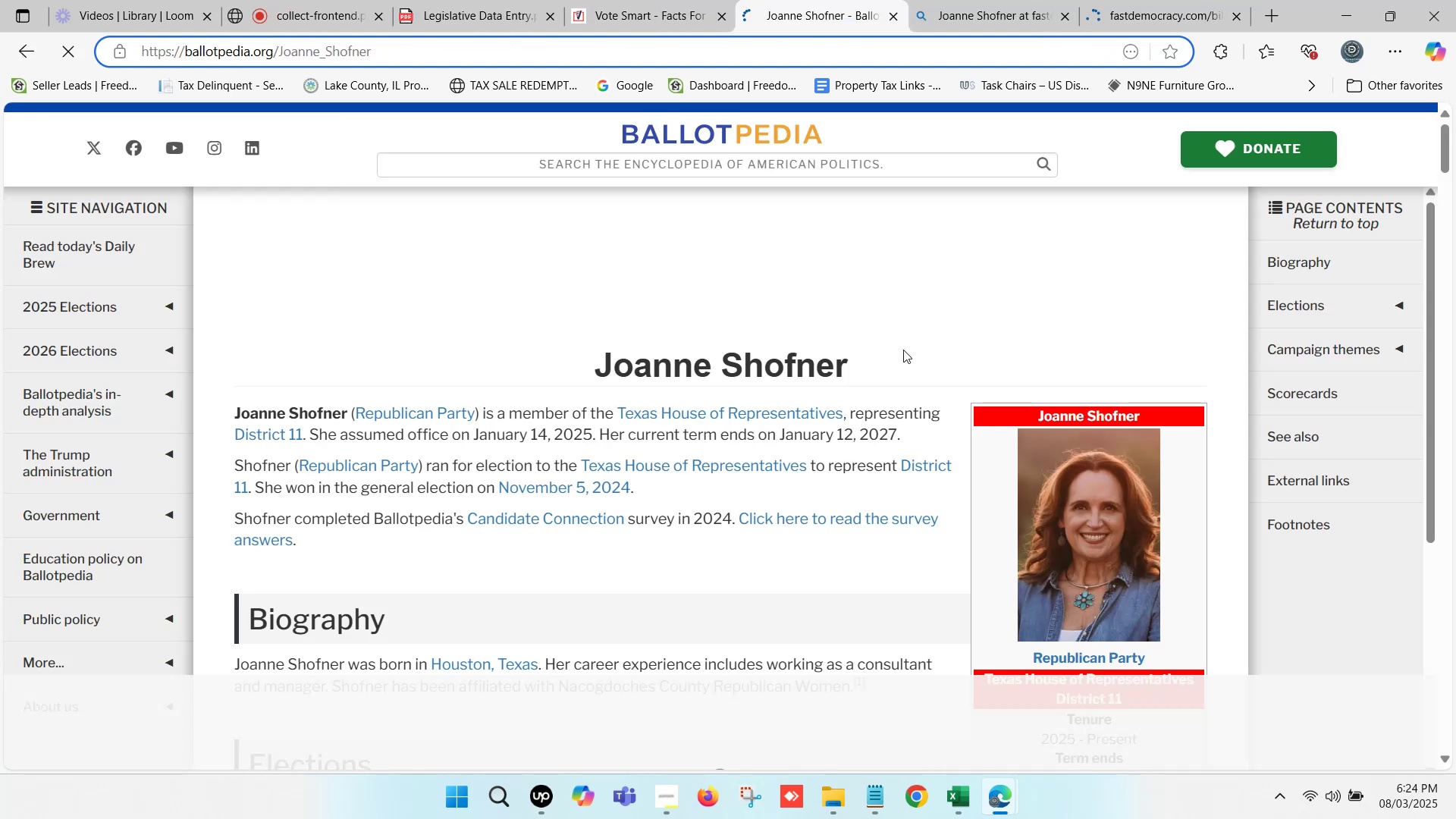 
left_click([642, 0])
 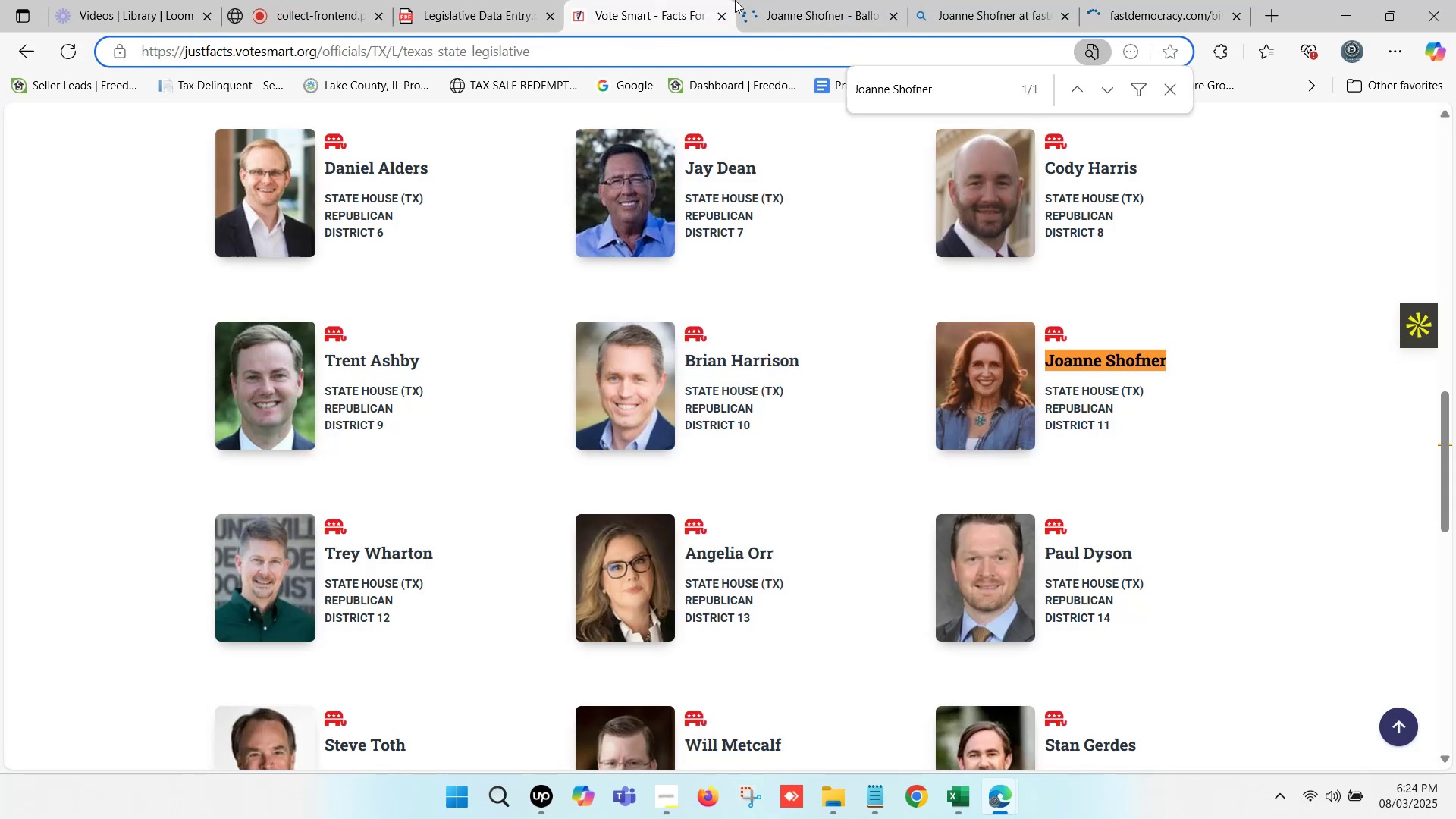 
left_click([808, 0])
 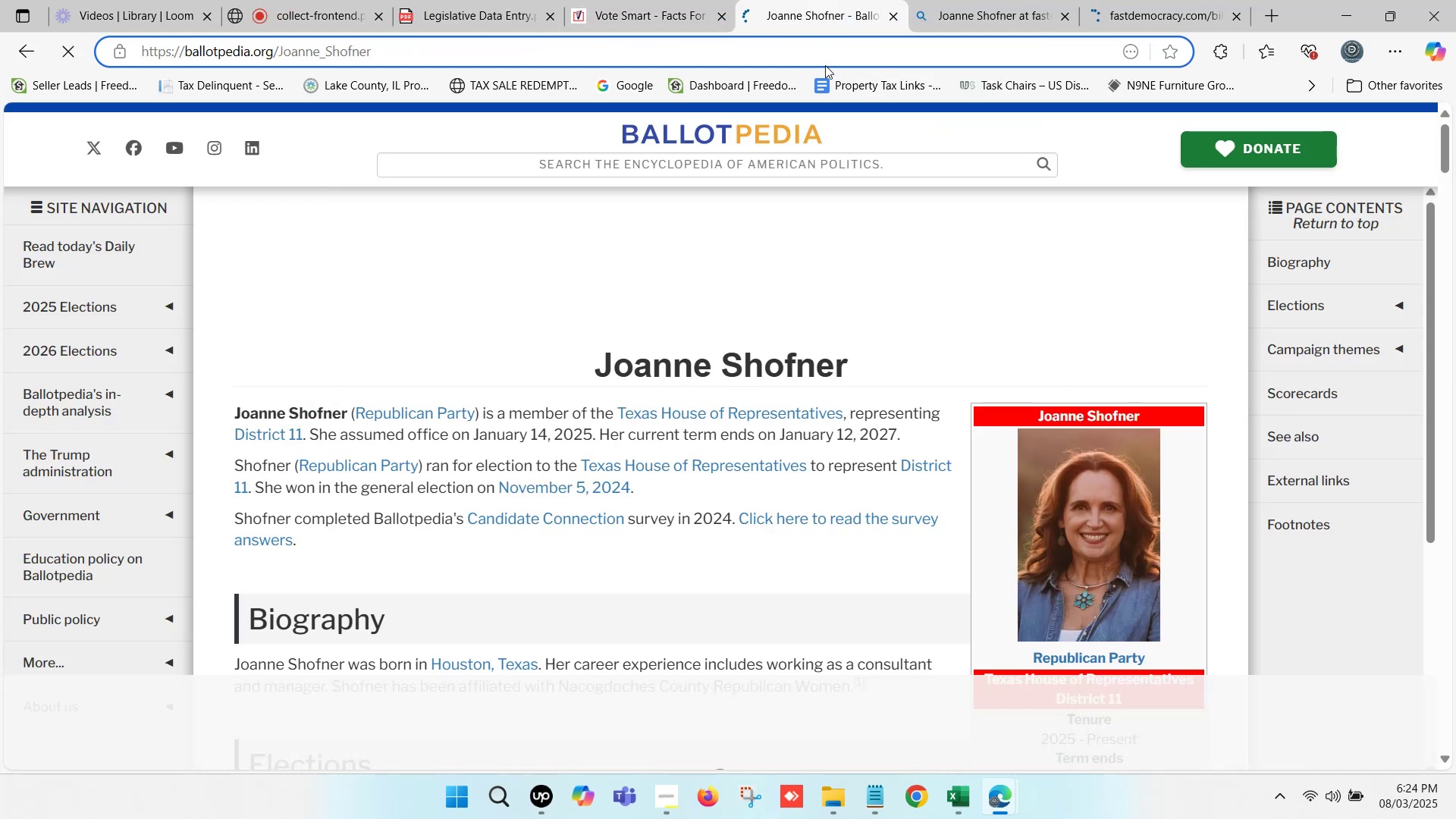 
scroll: coordinate [997, 399], scroll_direction: down, amount: 6.0
 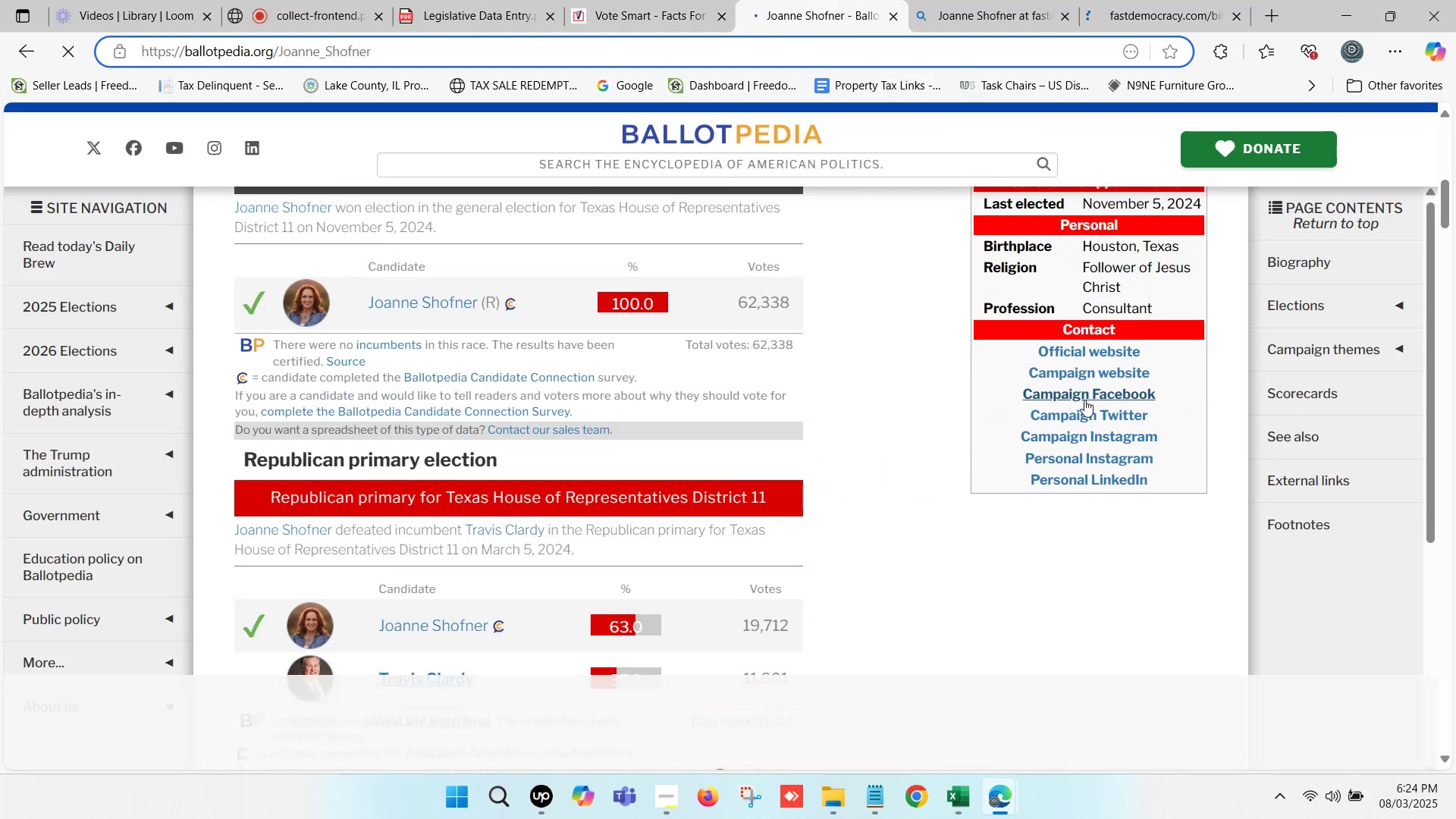 
hold_key(key=ControlLeft, duration=1.5)
left_click([1089, 356])
 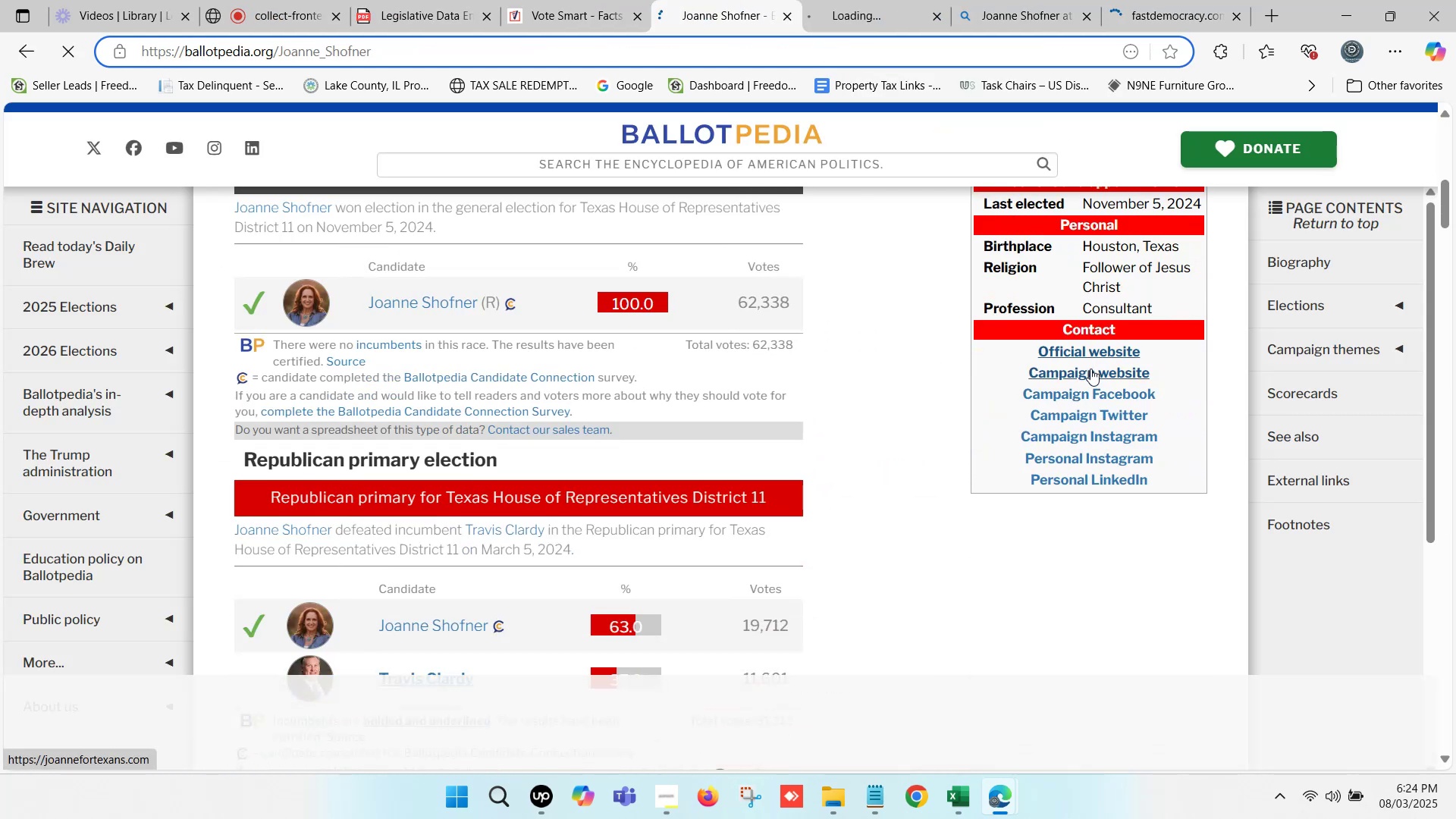 
left_click([1090, 369])
 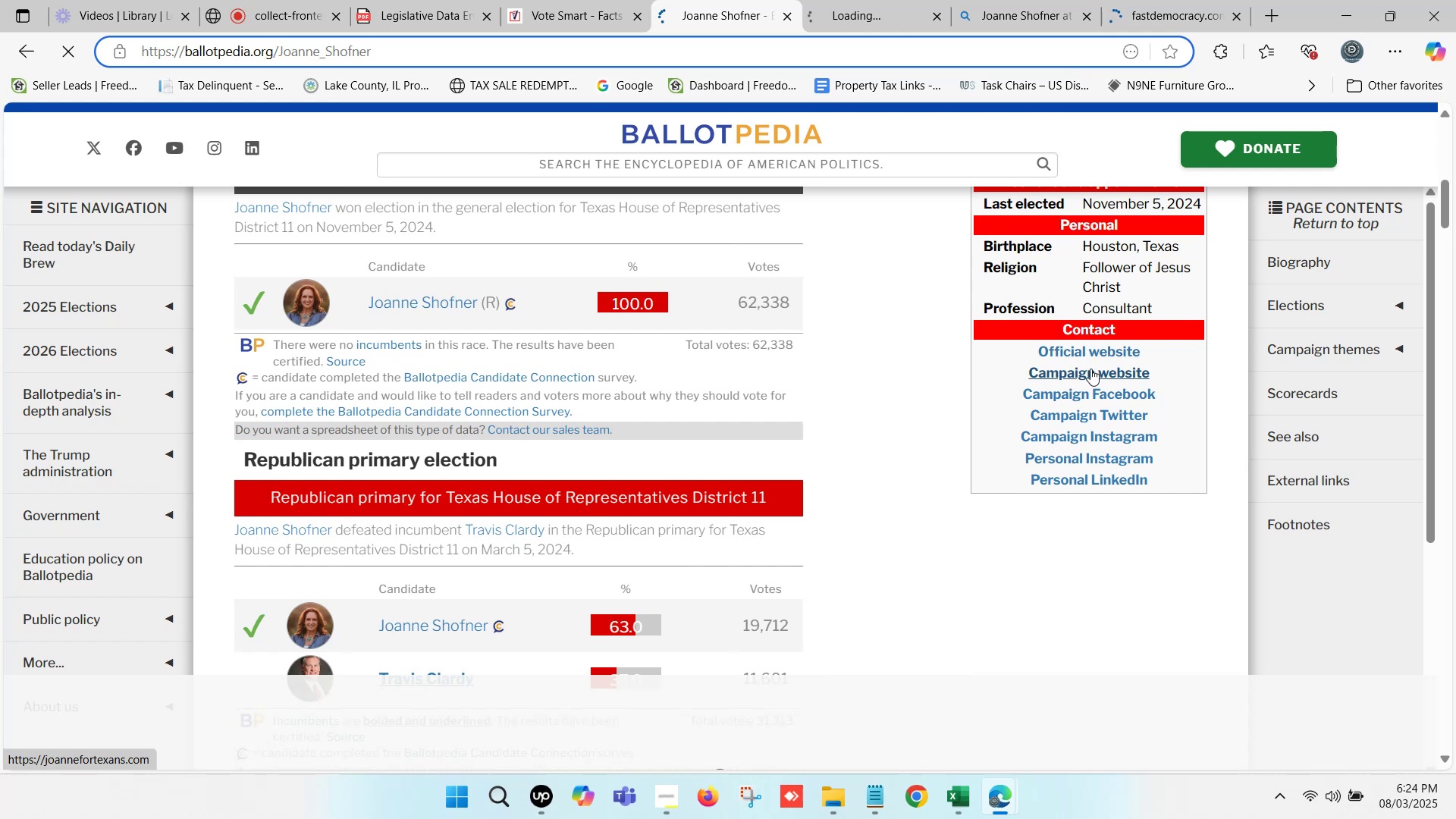 
key(Control+ControlLeft)
 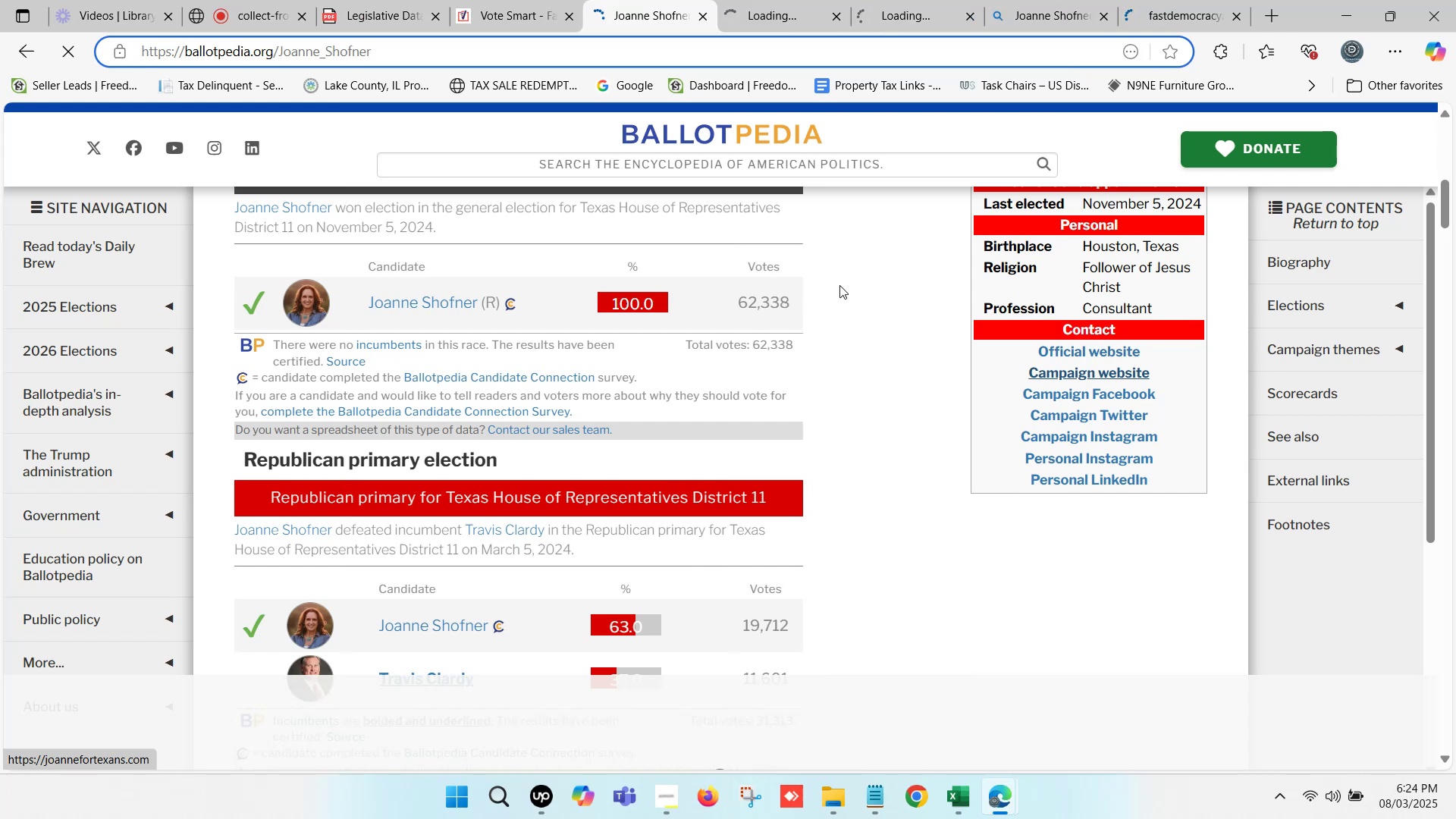 
scroll: coordinate [852, 319], scroll_direction: up, amount: 6.0
 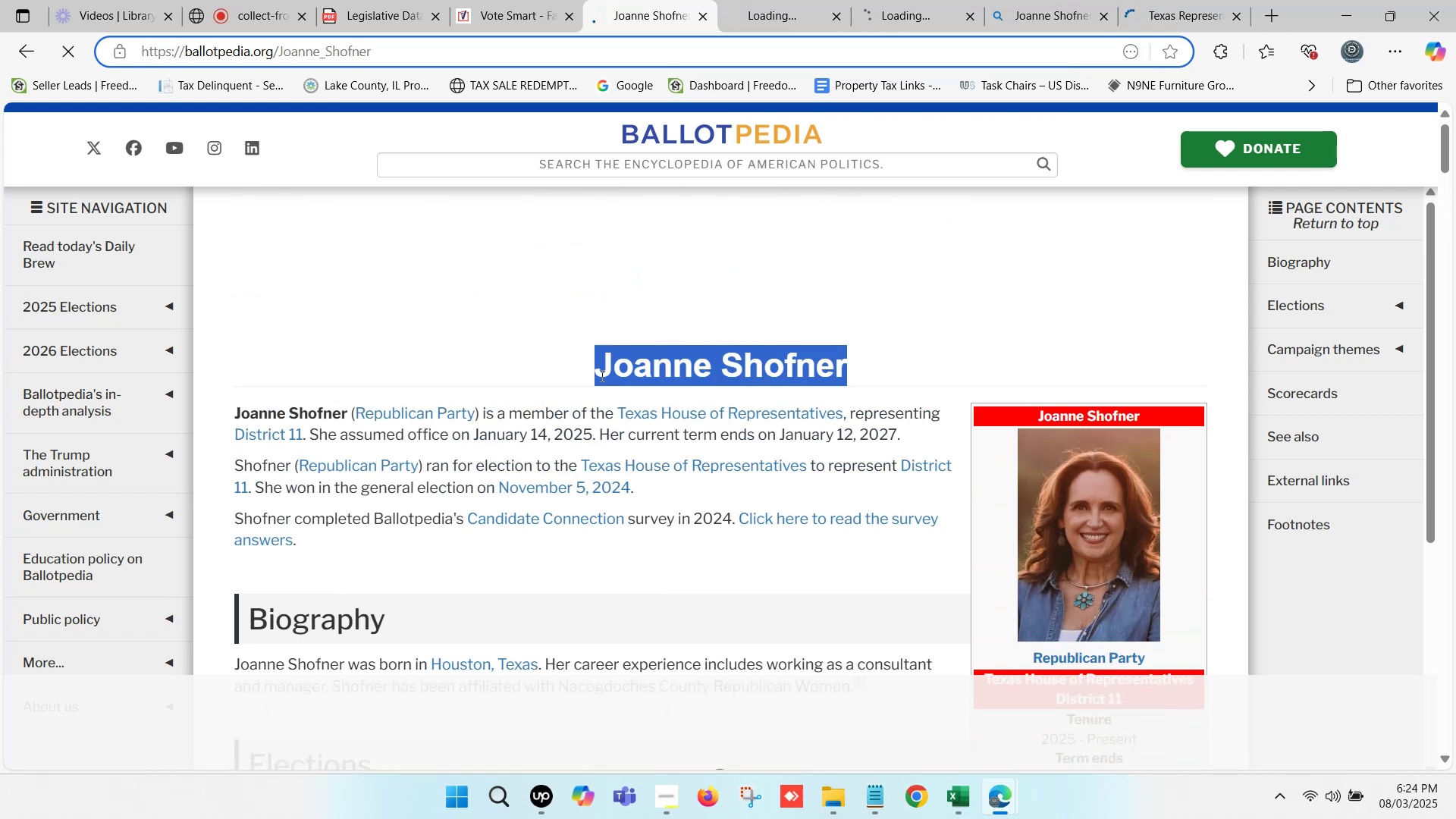 
key(Control+C)
 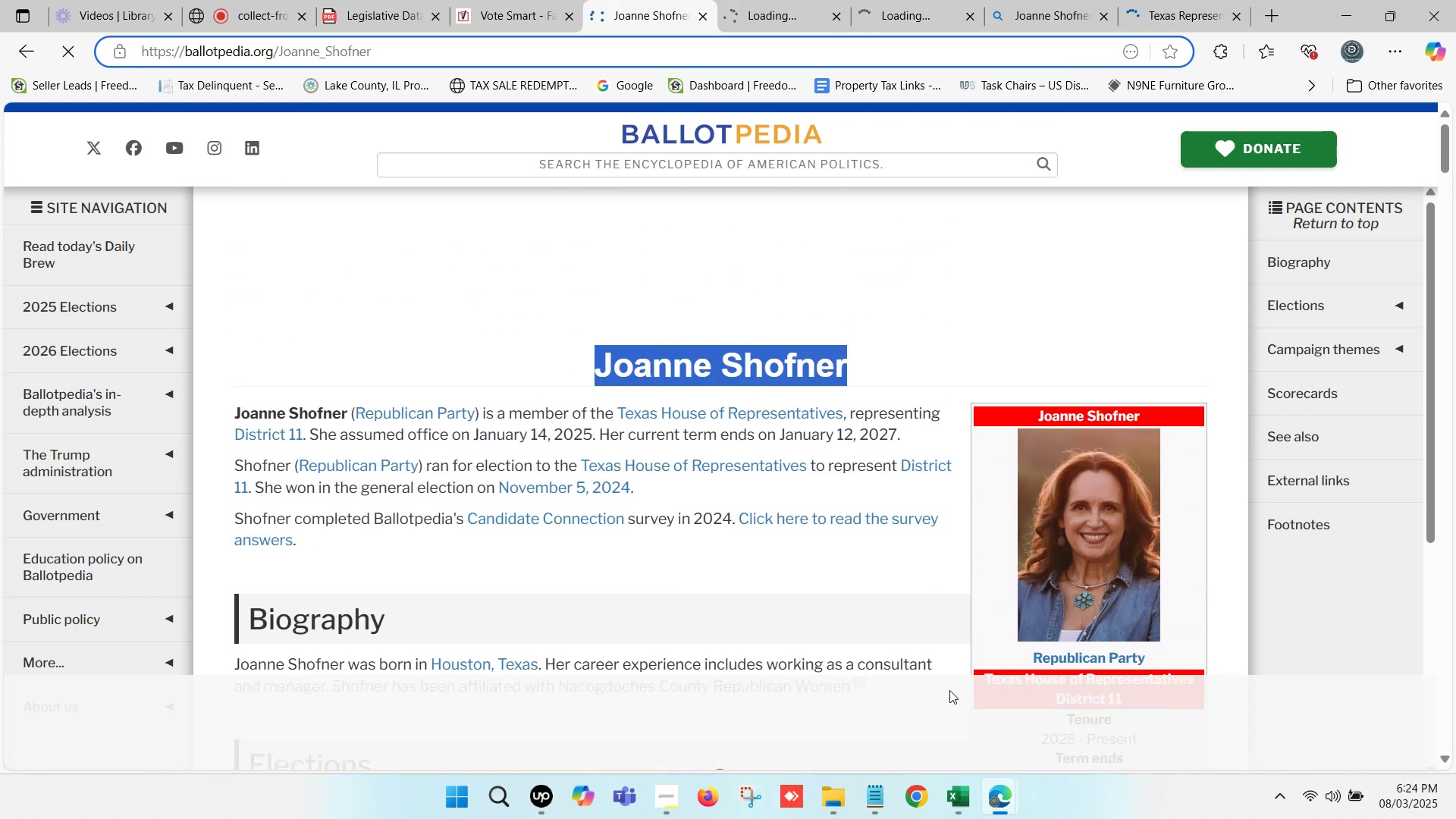 
left_click([957, 790])
 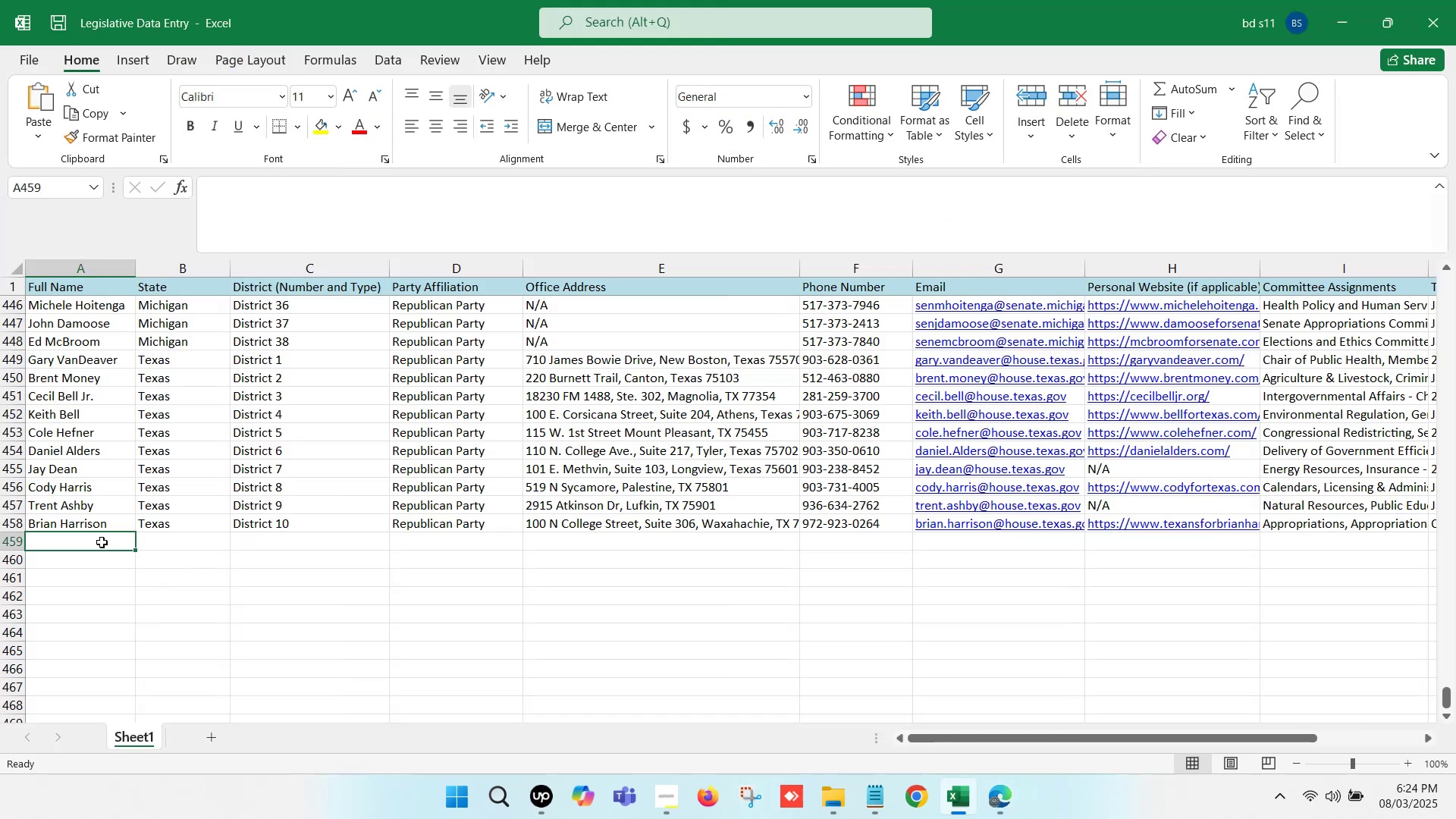 
double_click([102, 542])
 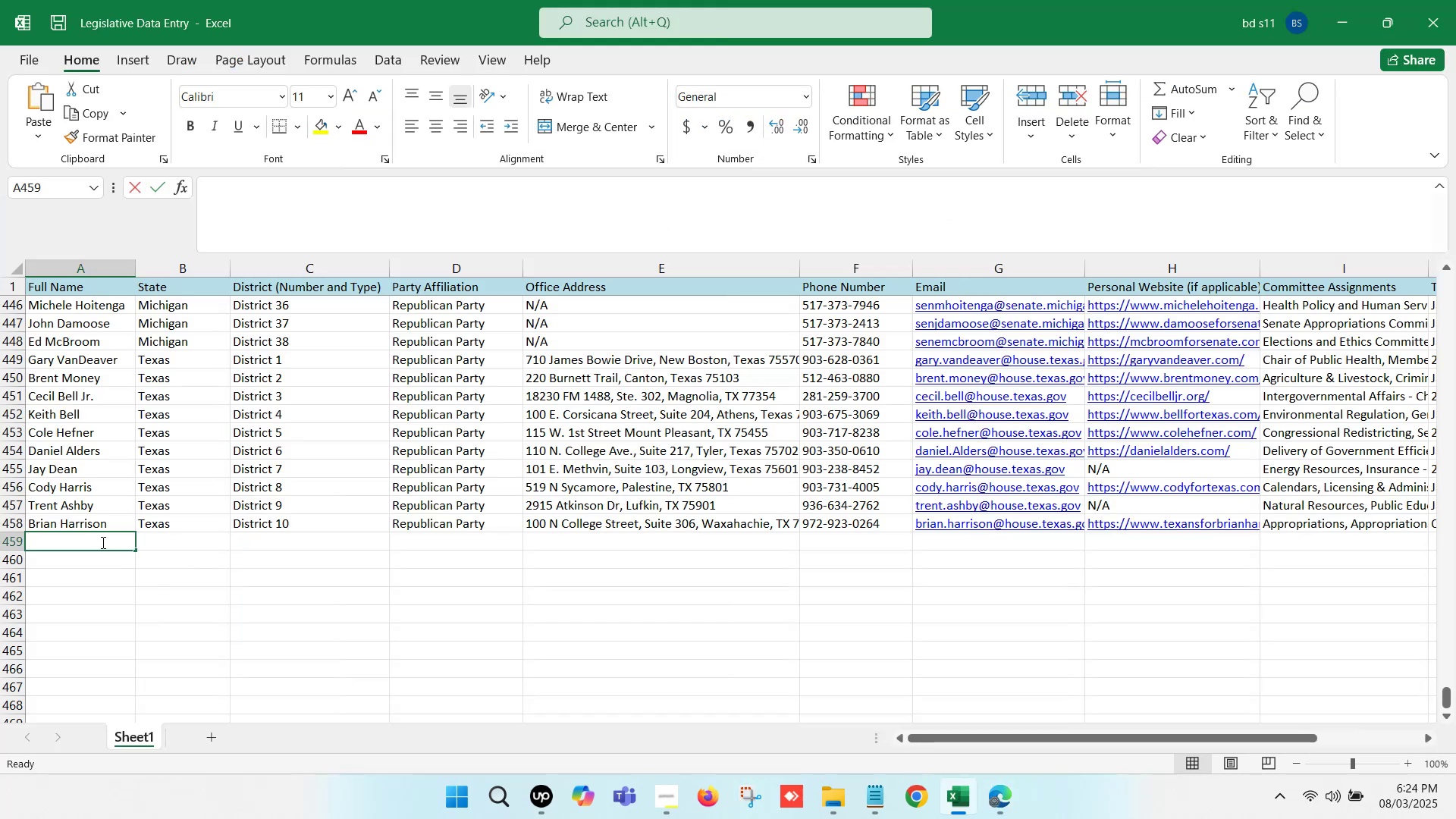 
key(Control+V)
 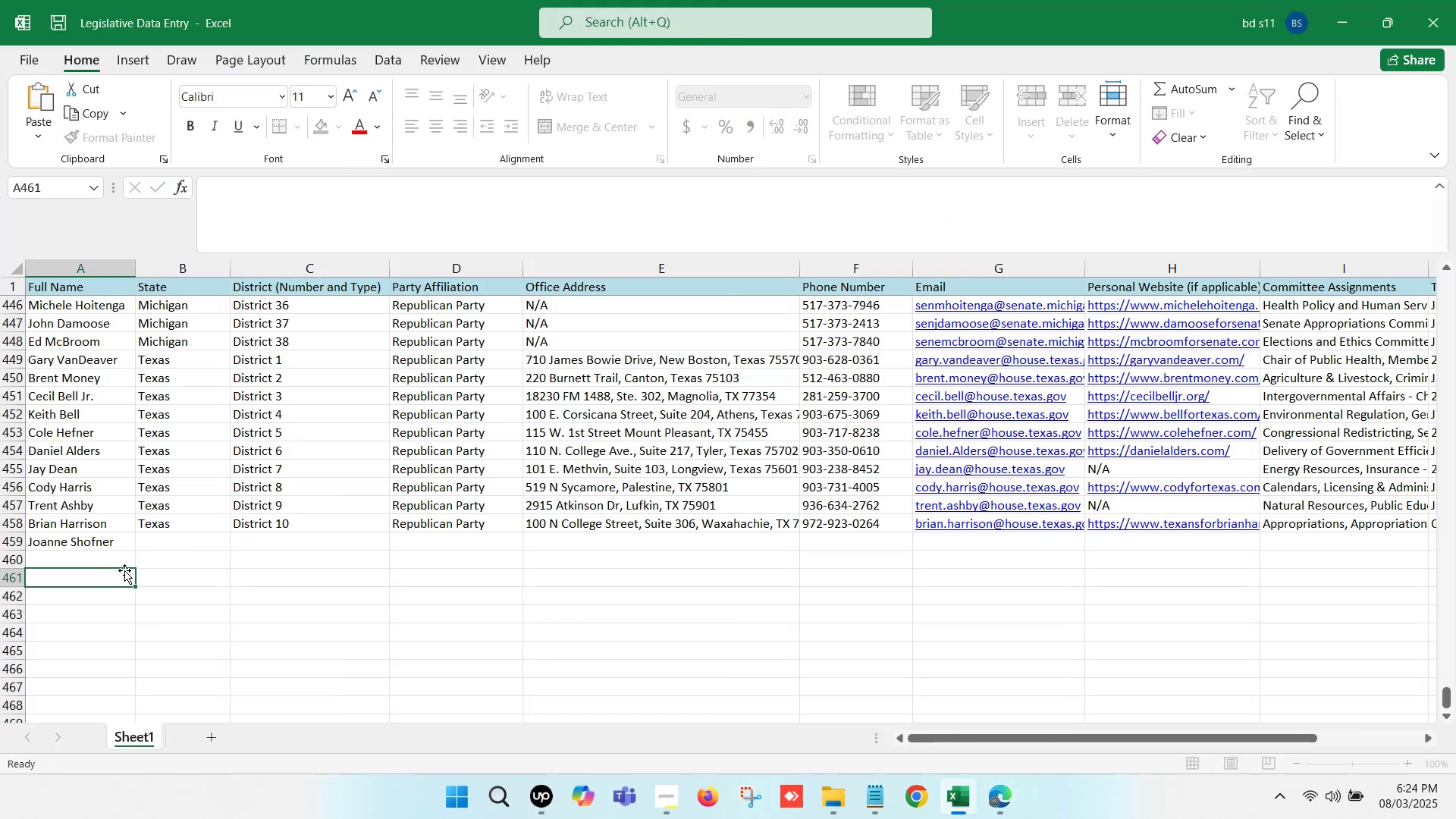 
double_click([214, 566])
 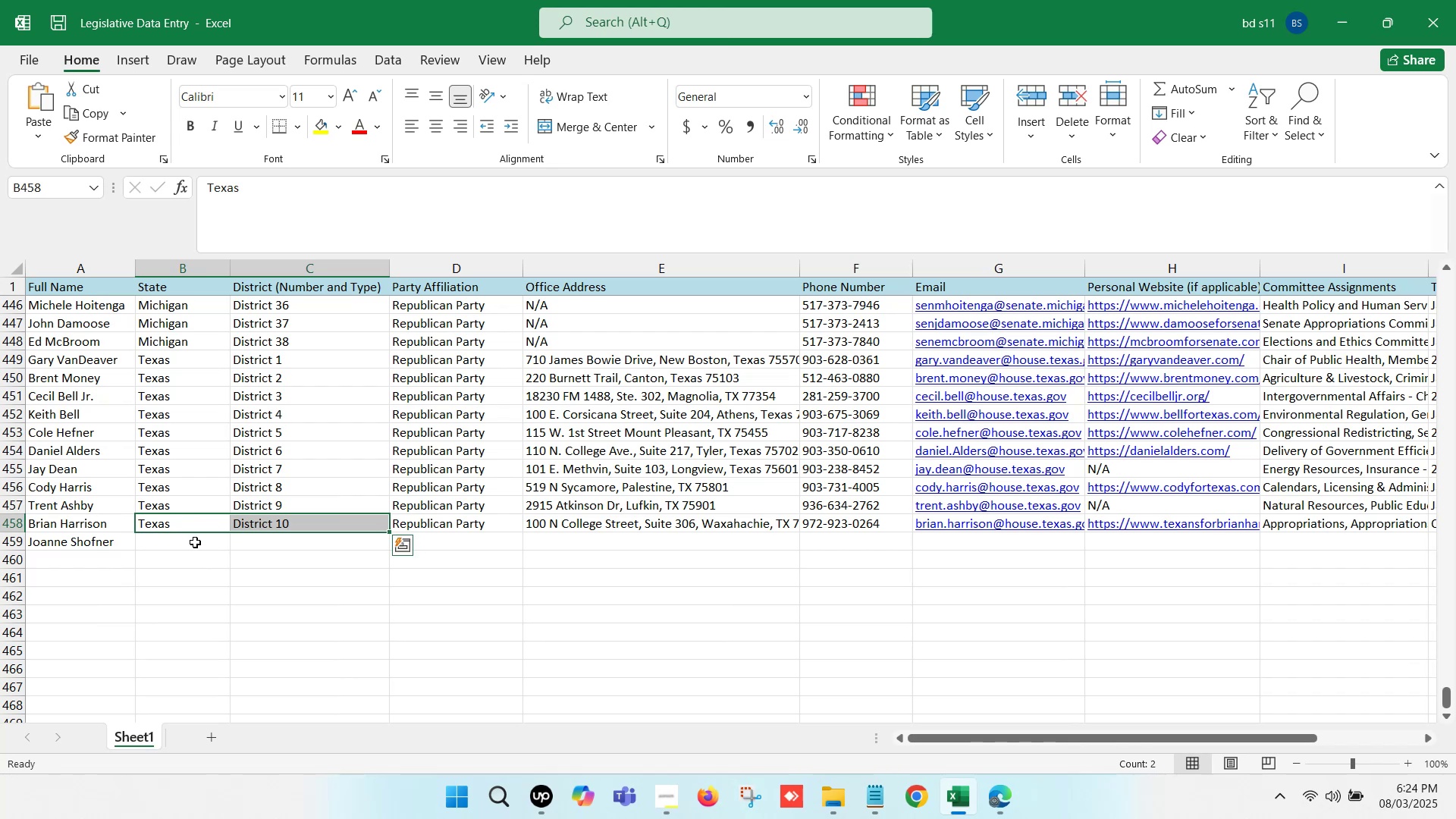 
key(Control+D)
 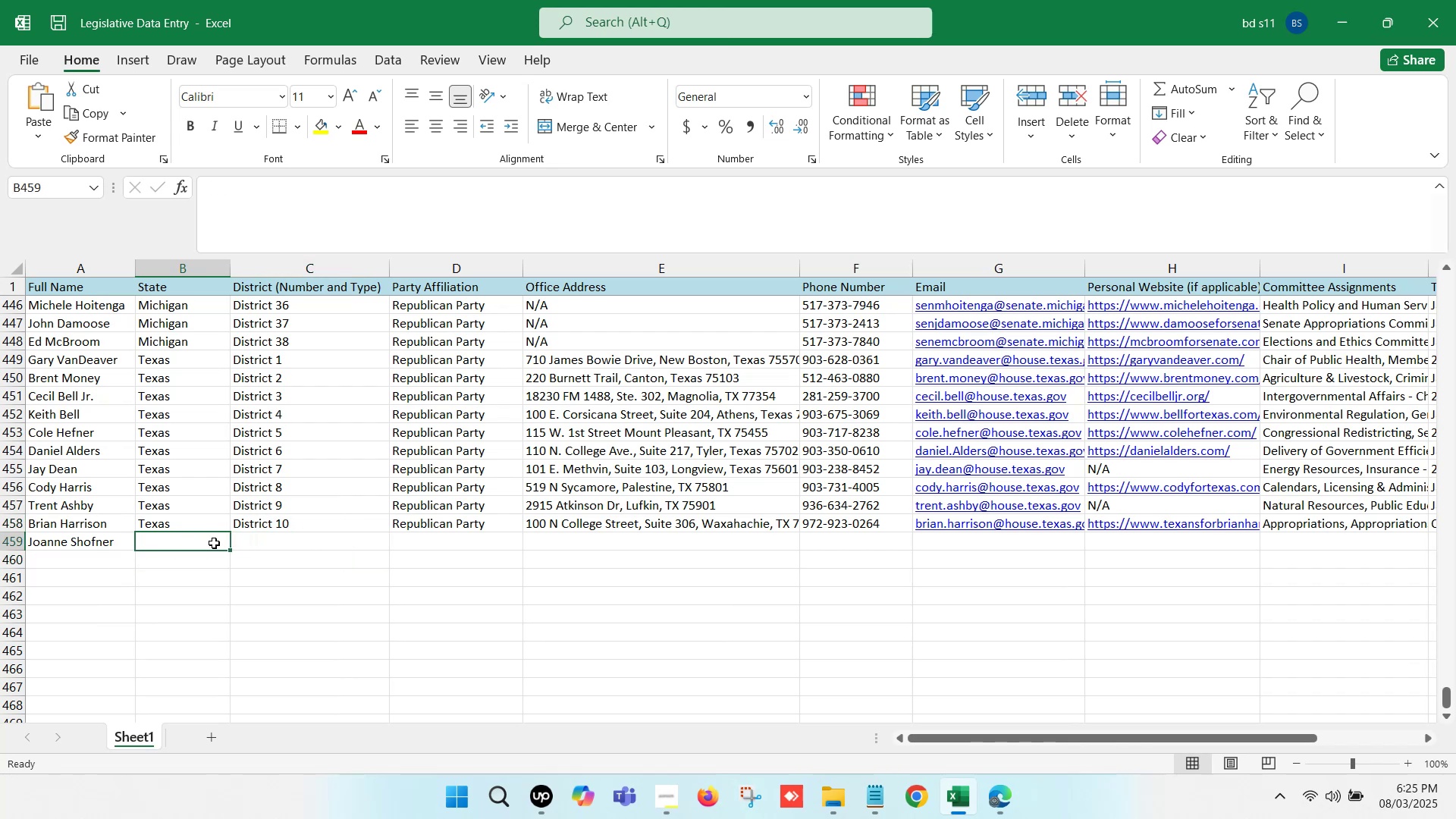 
key(Control+D)
 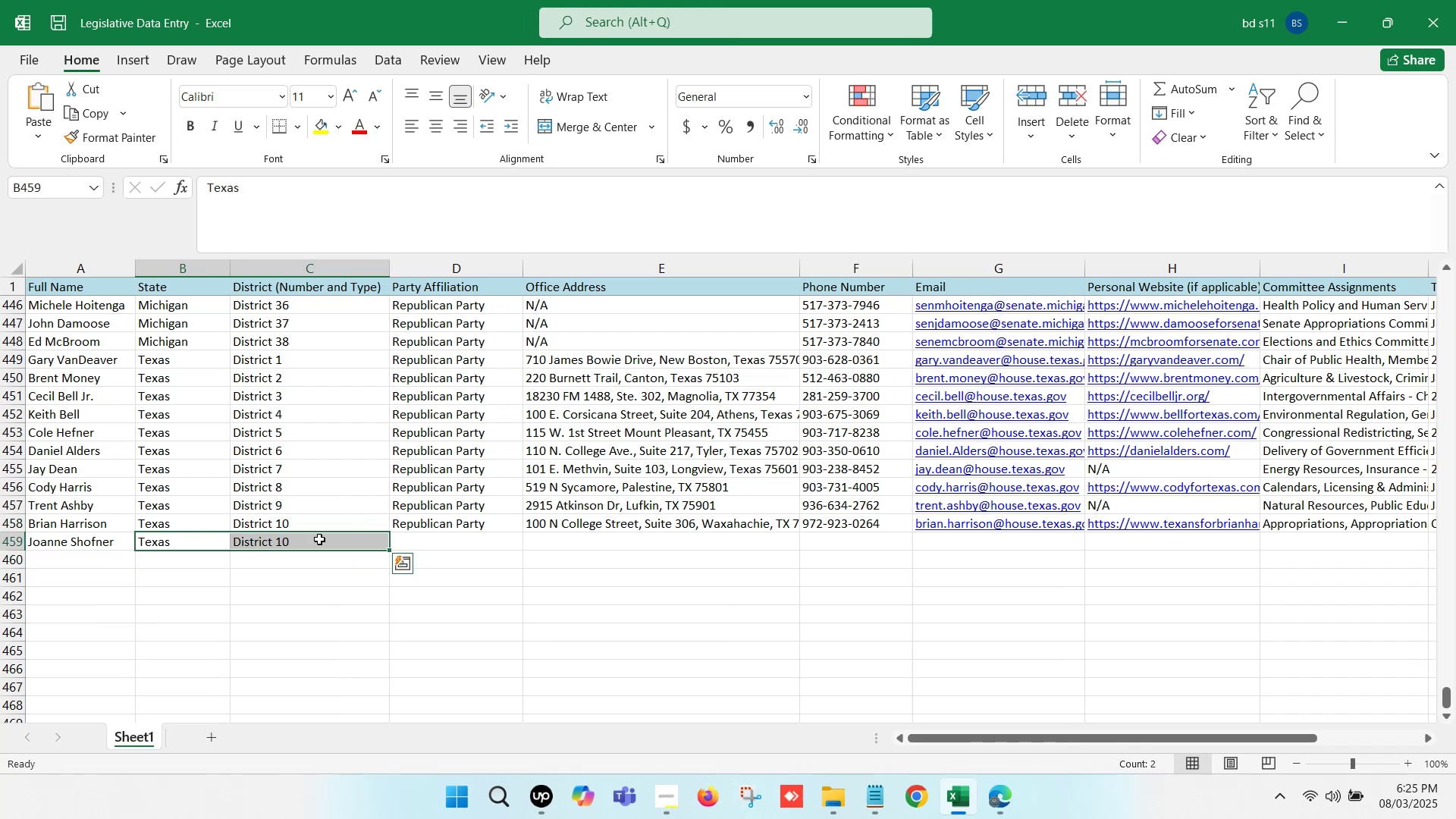 
double_click([319, 539])
 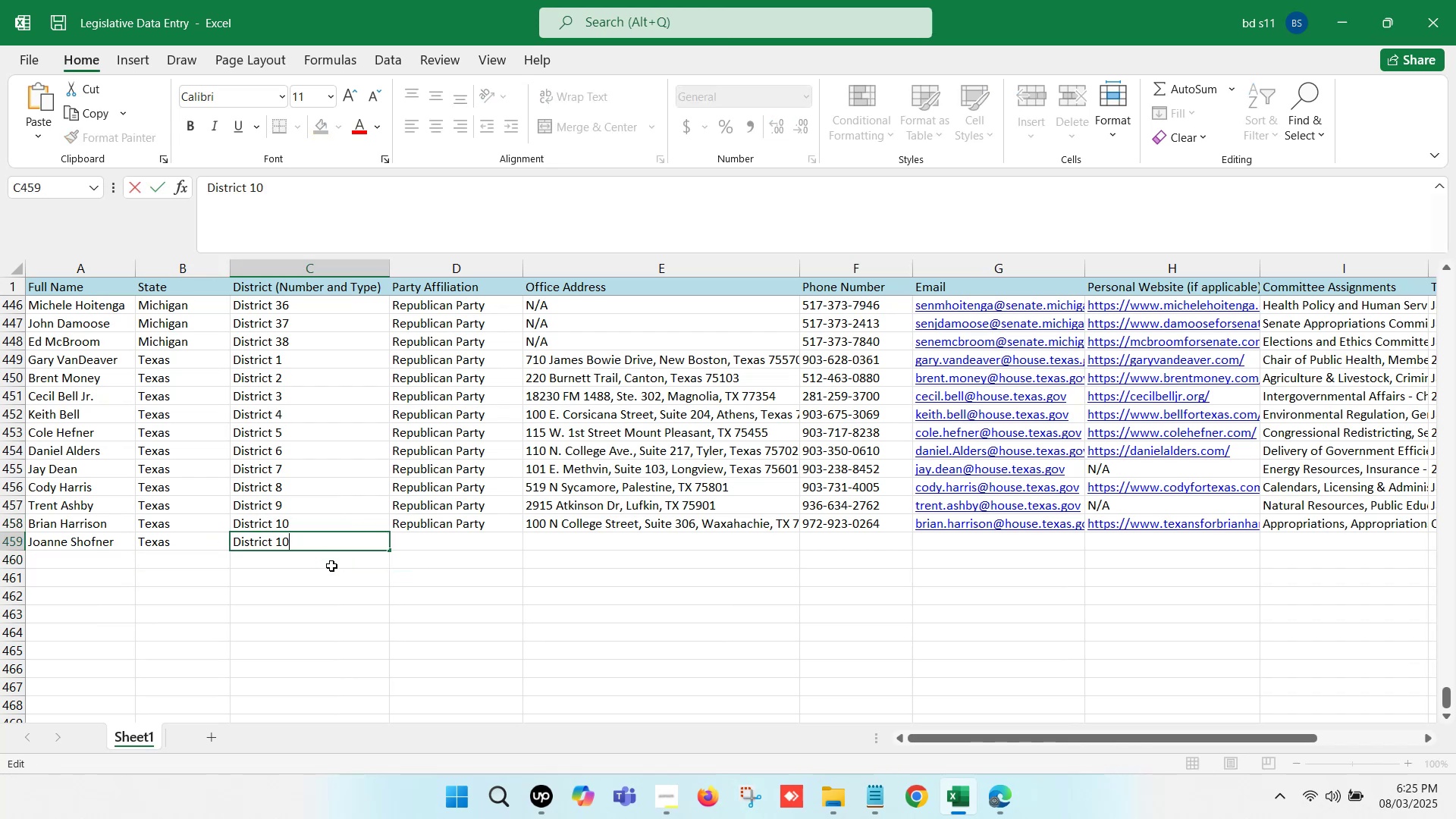 
key(Backspace)
 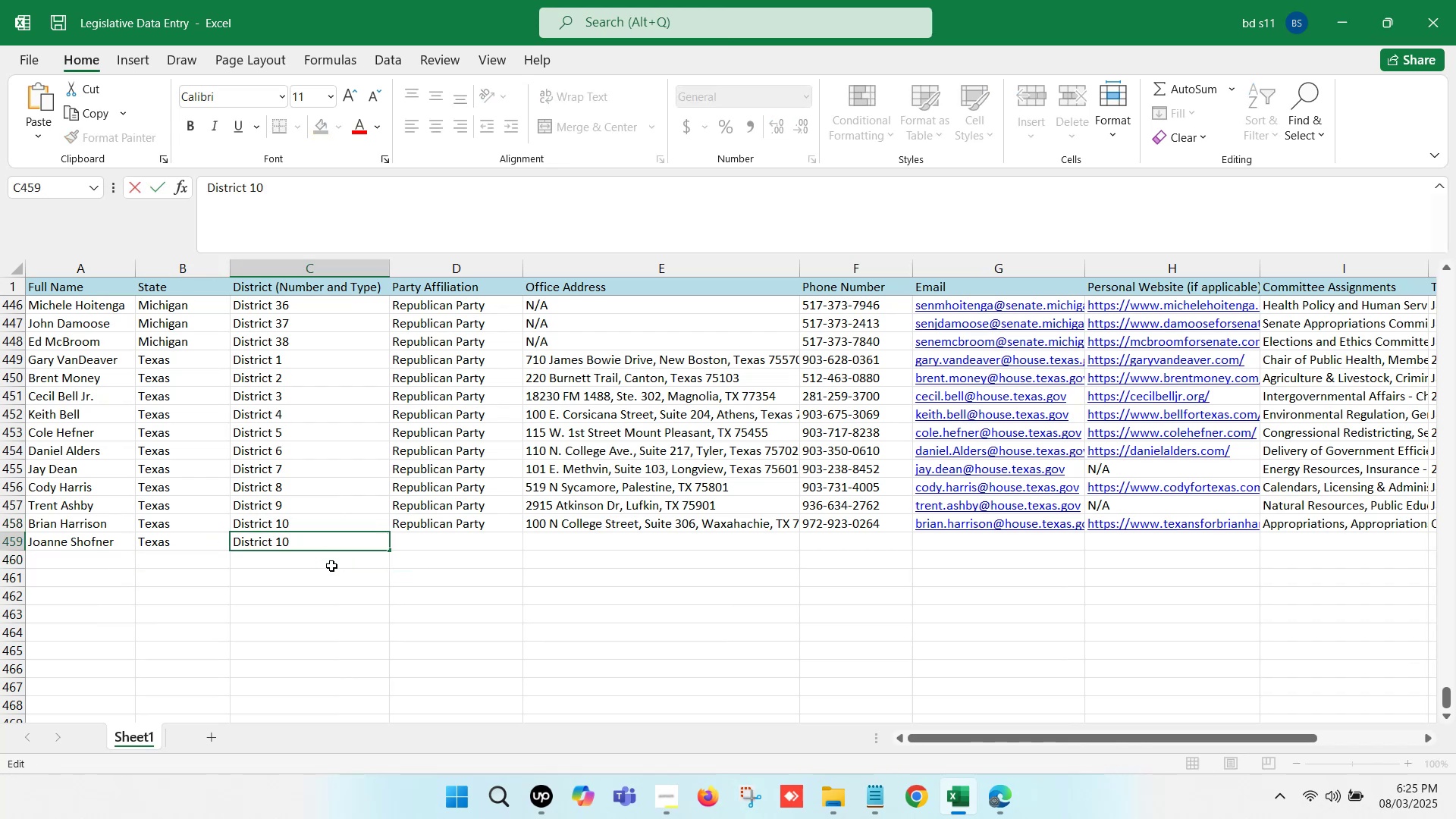 
key(1)
 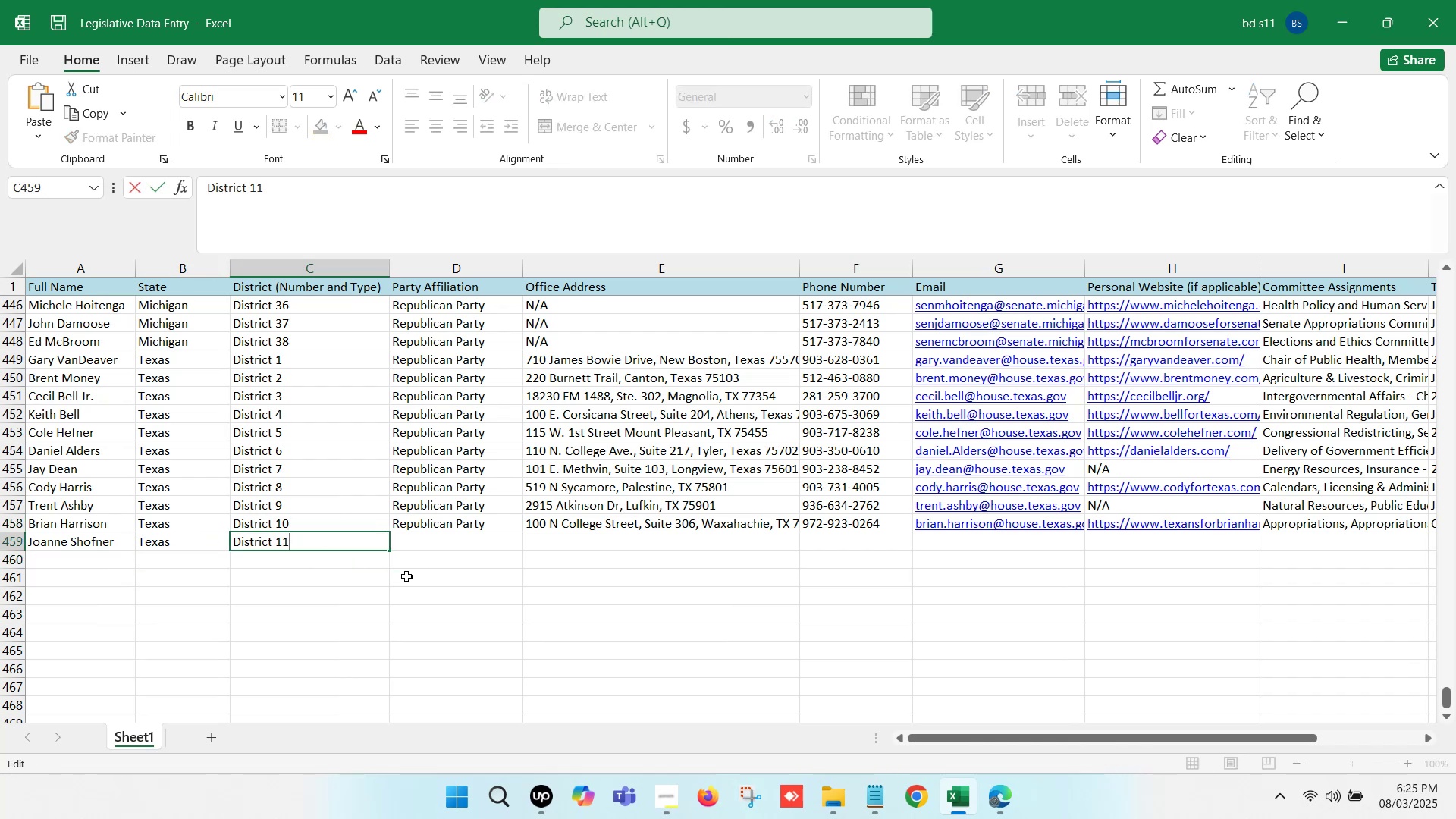 
left_click([480, 535])
 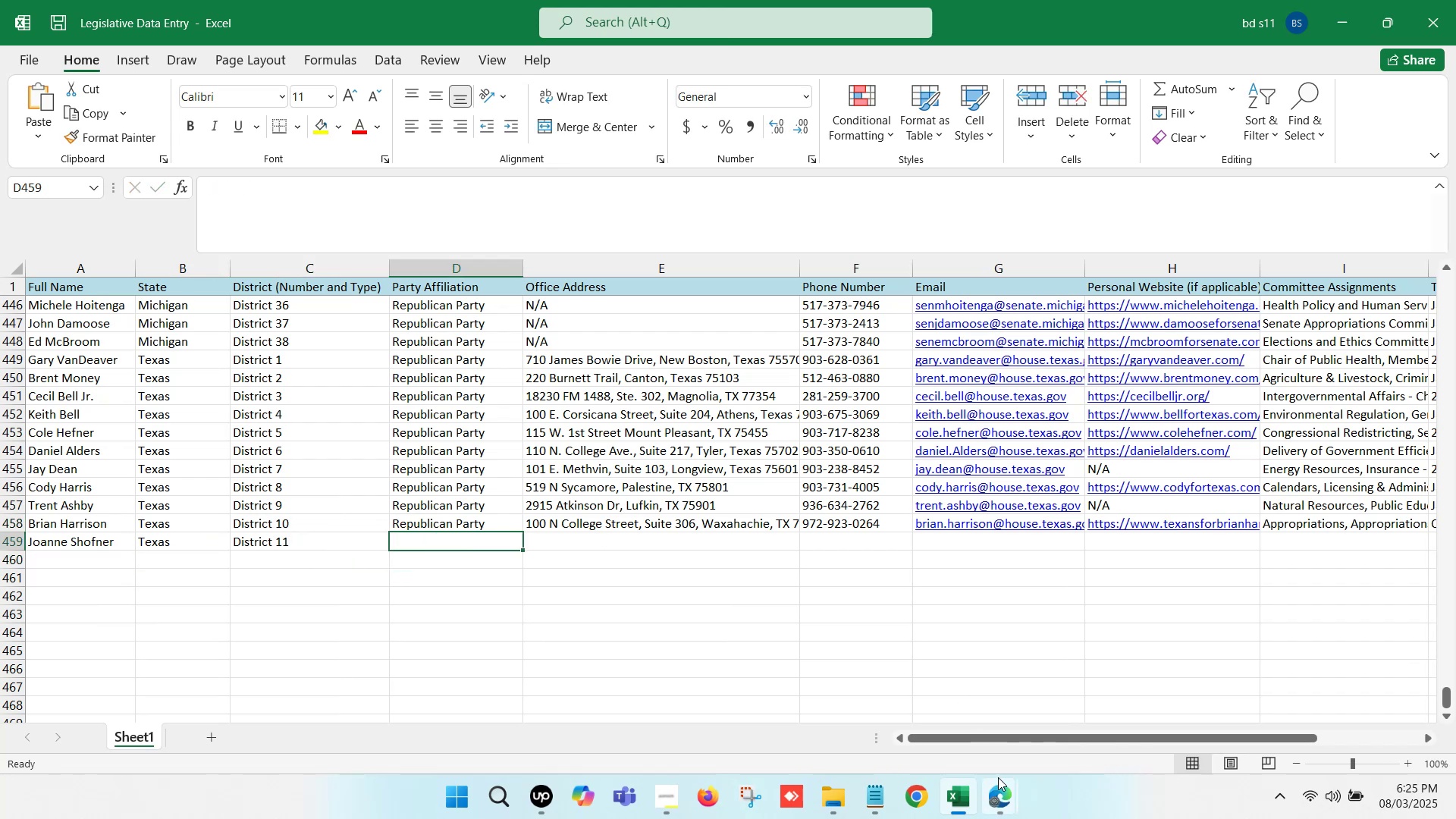 
double_click([912, 692])
 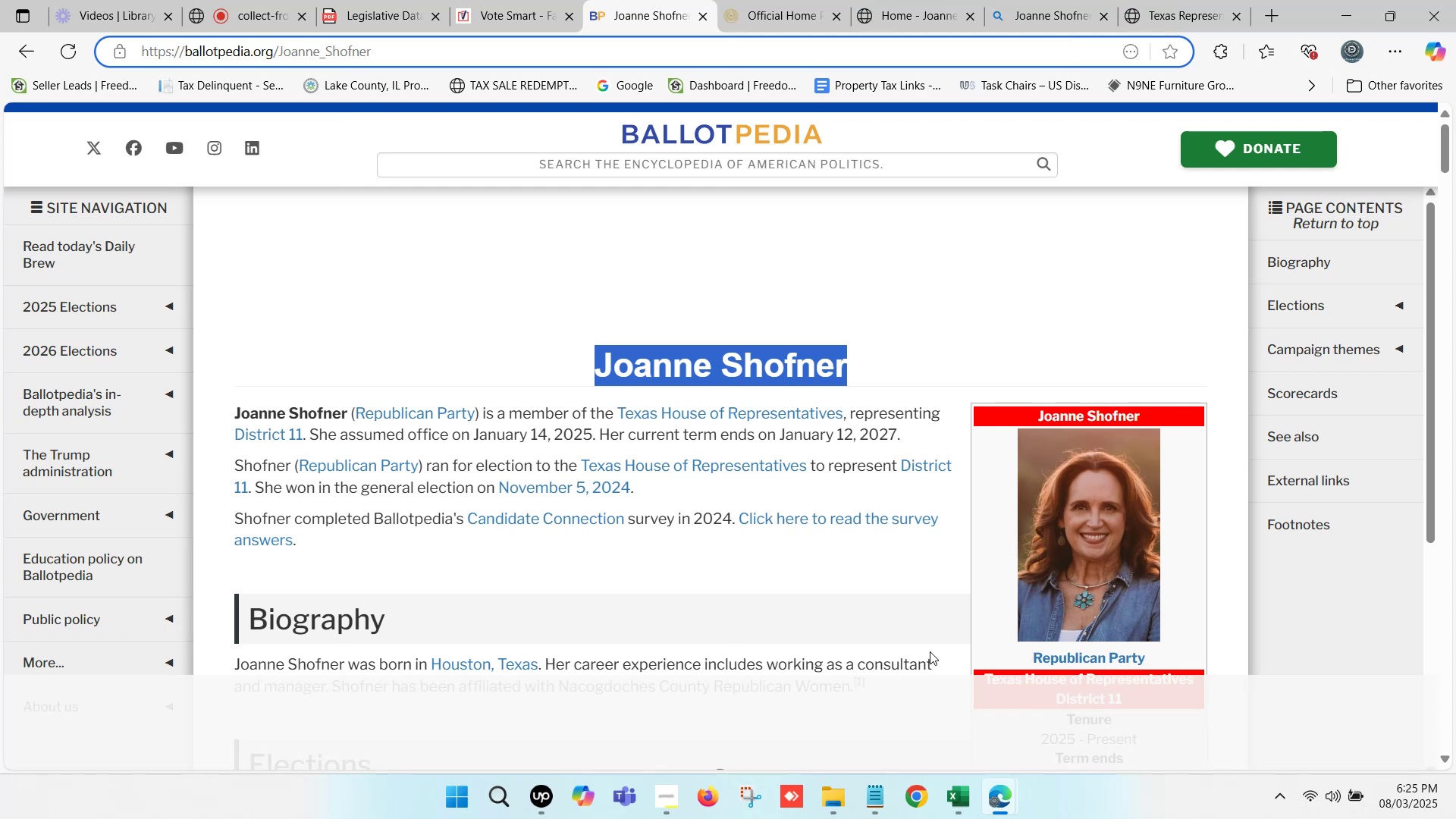 
left_click([953, 775])
 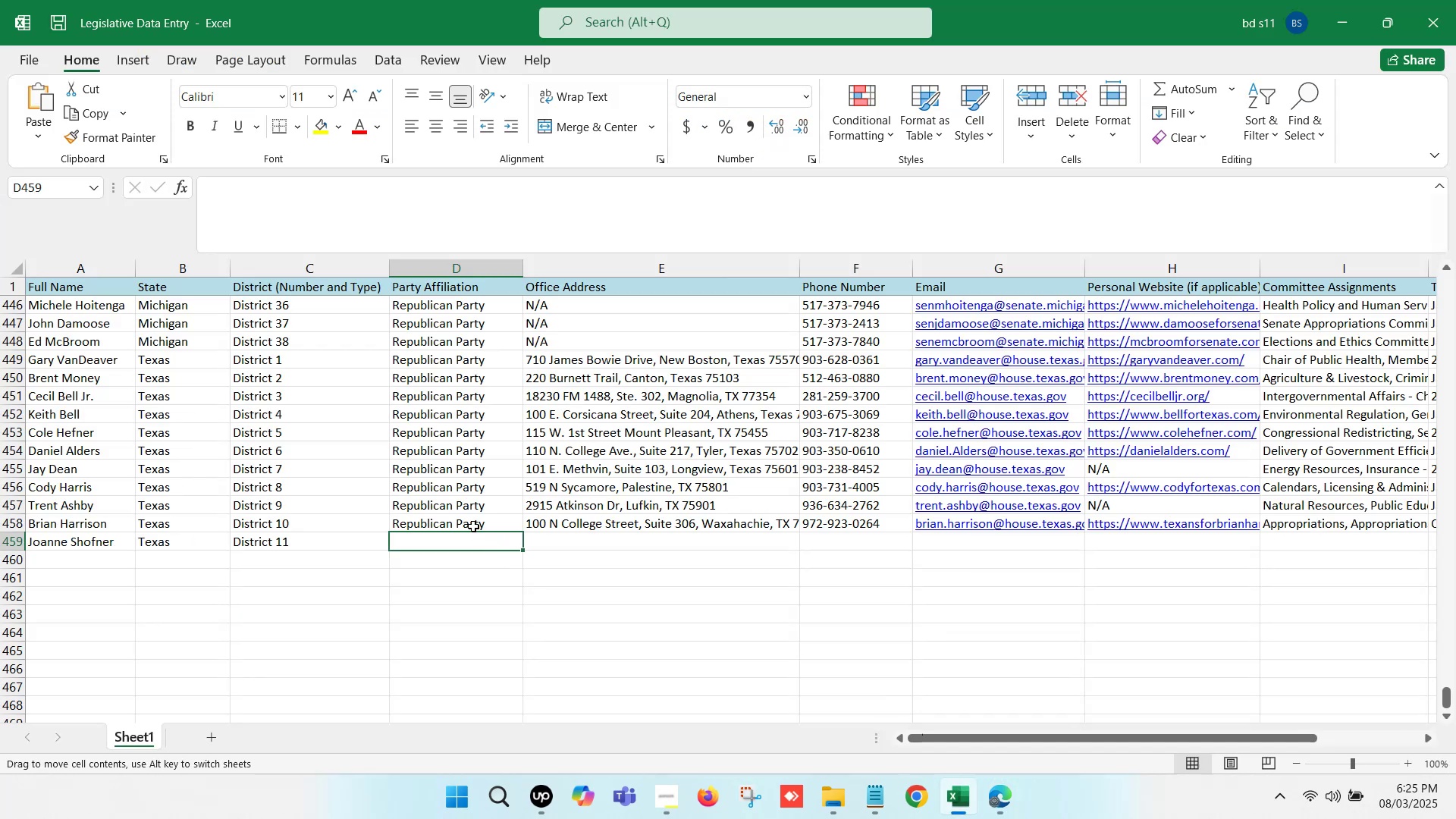 
left_click([475, 519])
 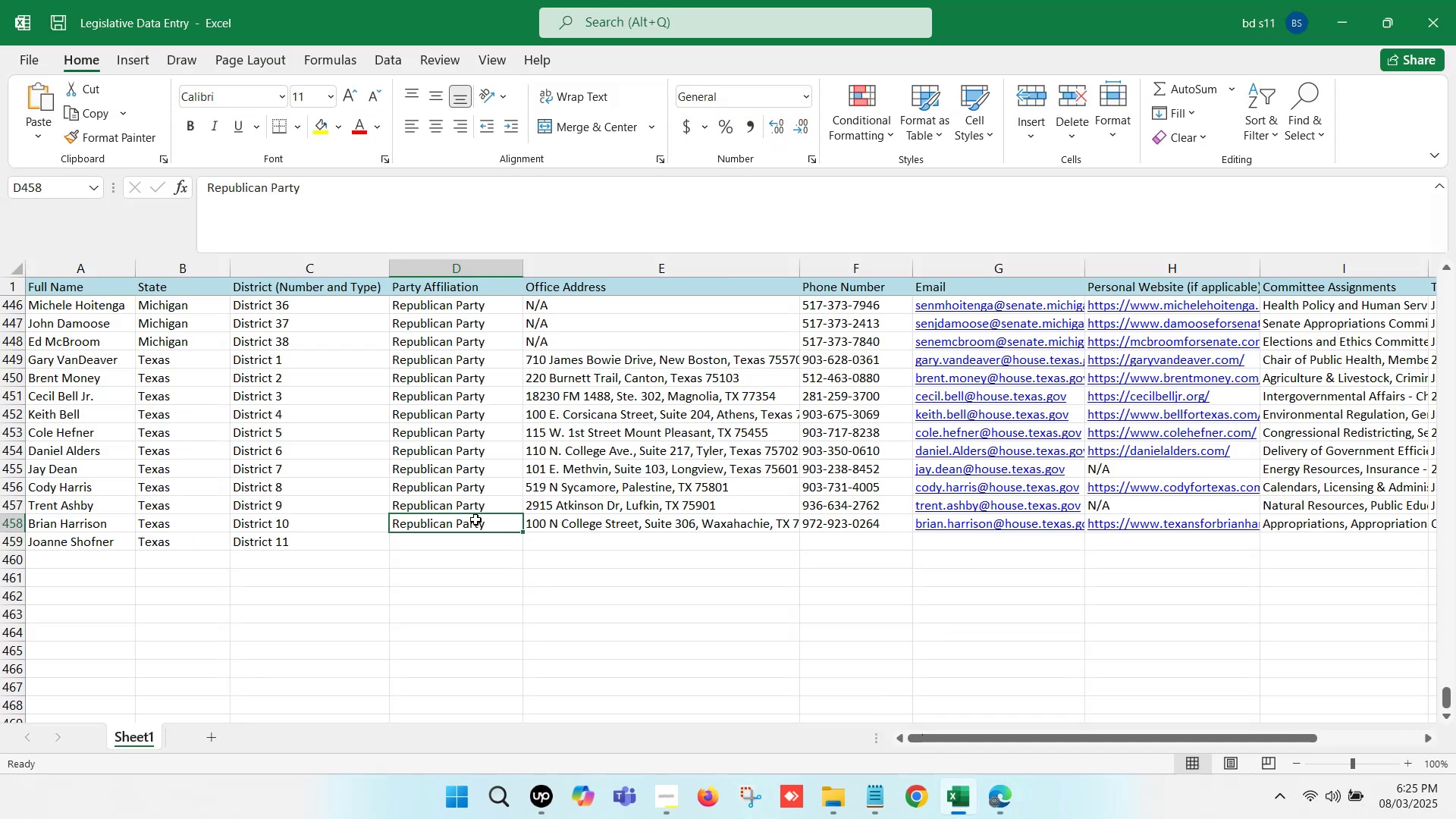 
key(Control+ControlLeft)
 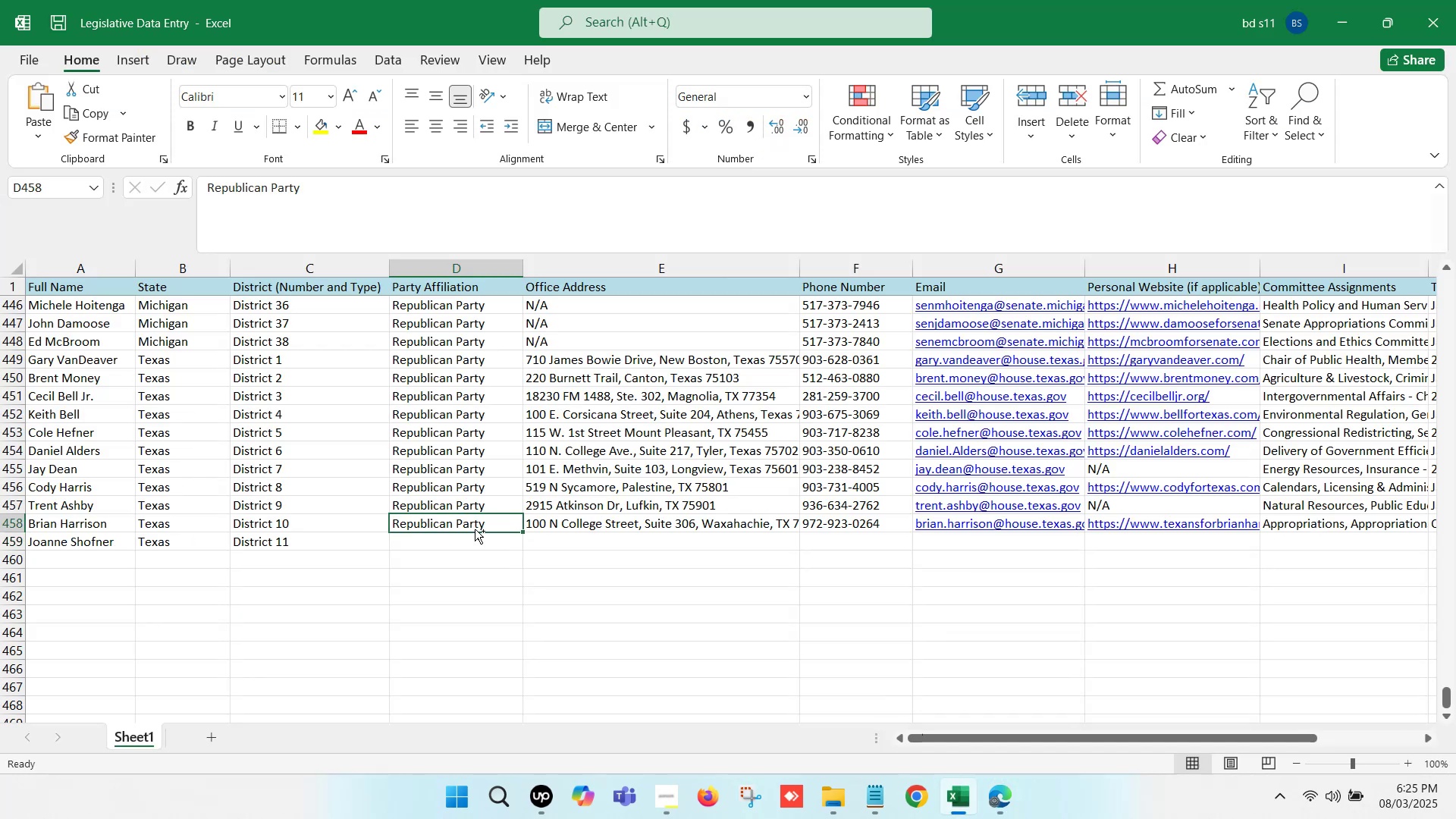 
key(Control+C)
 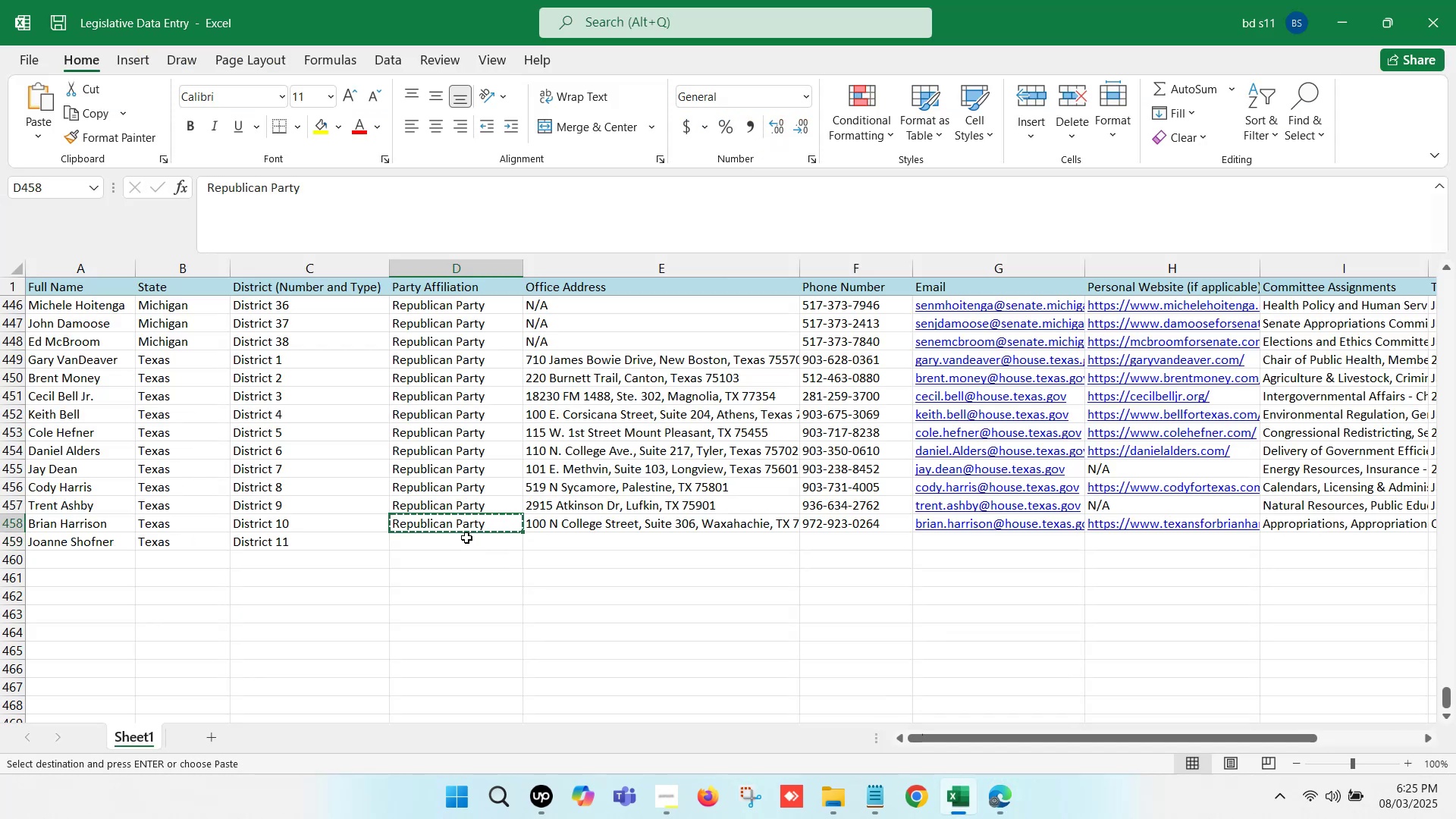 
left_click([466, 538])
 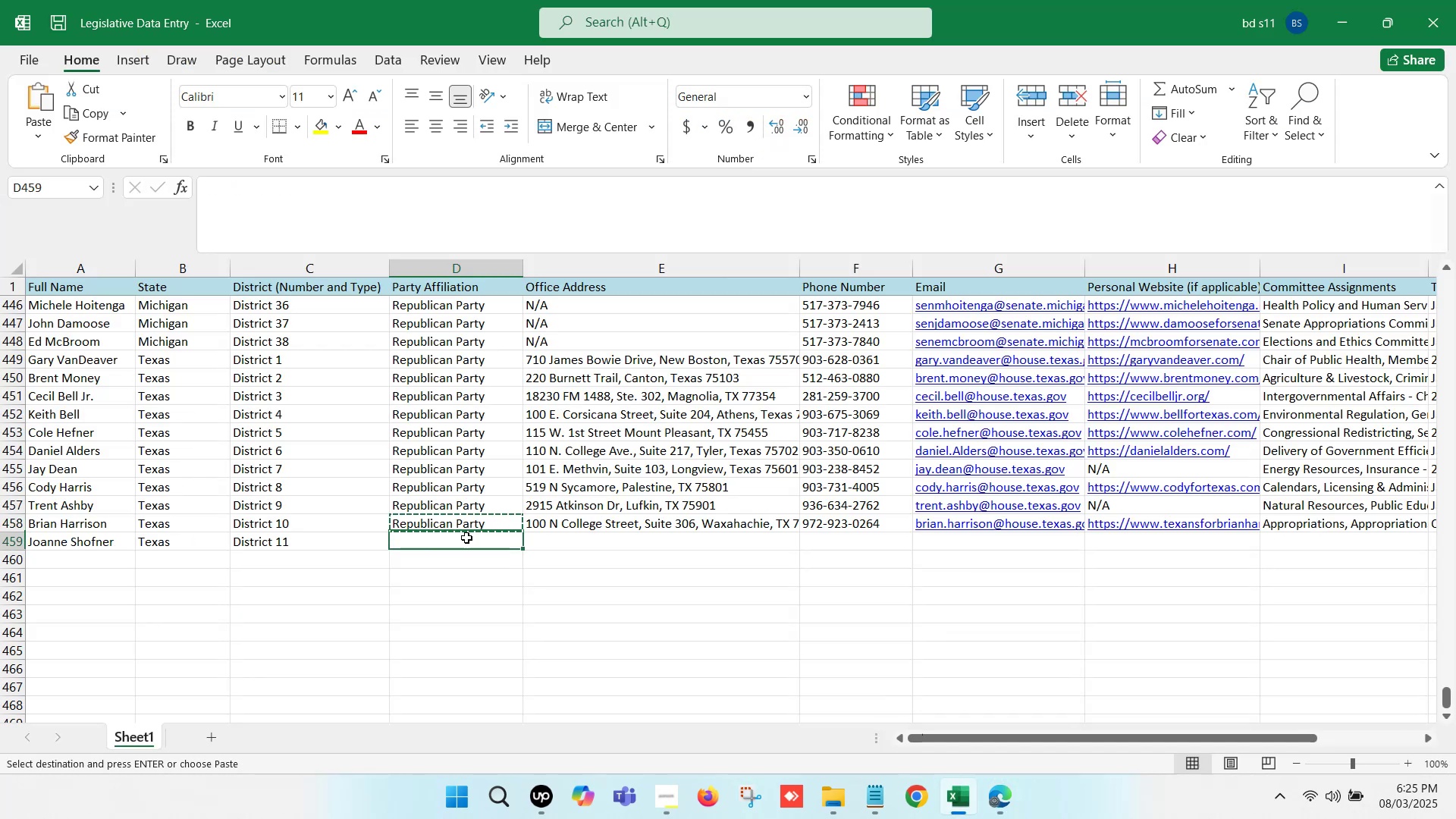 
key(Control+ControlLeft)
 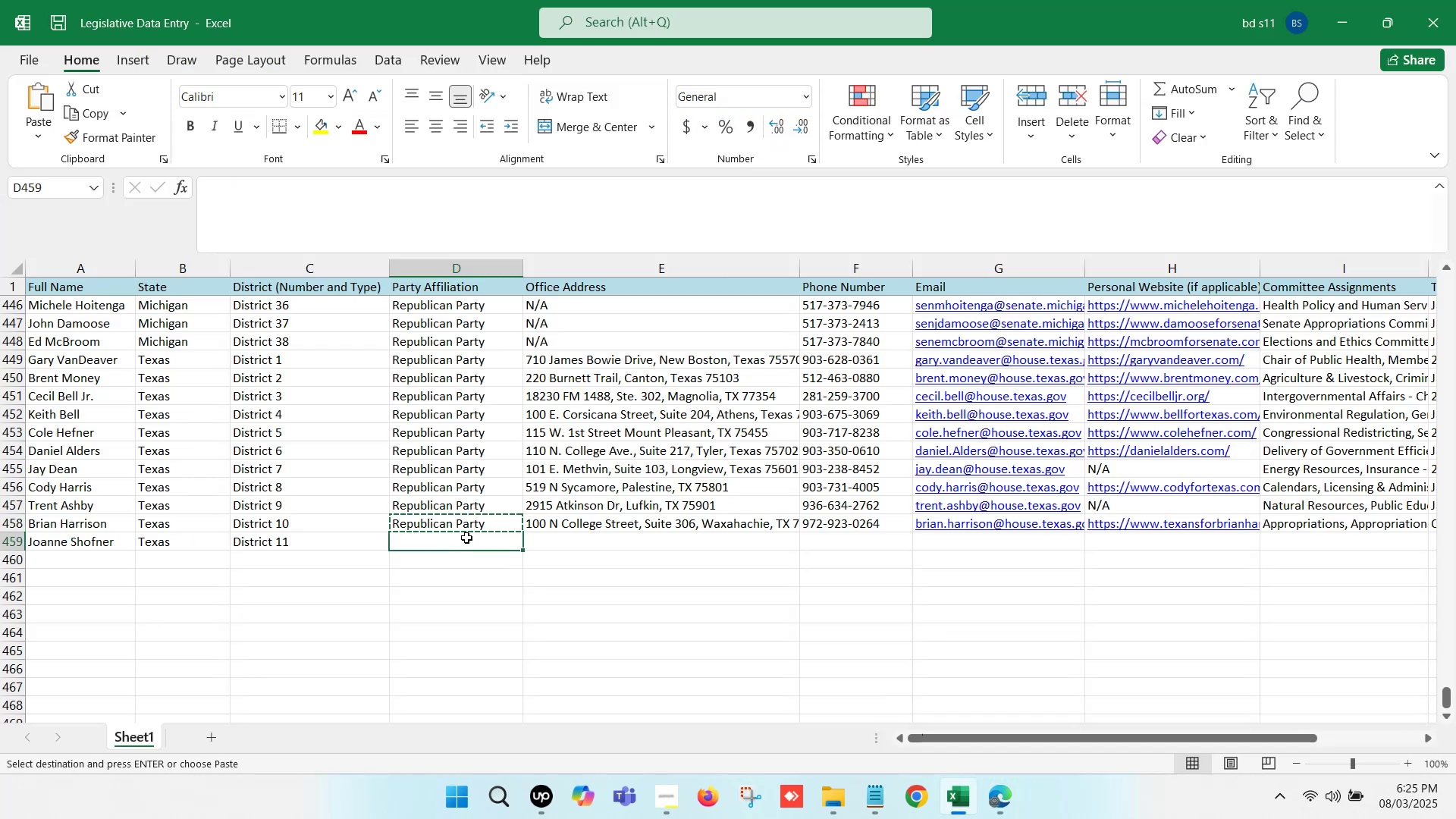 
key(Control+V)
 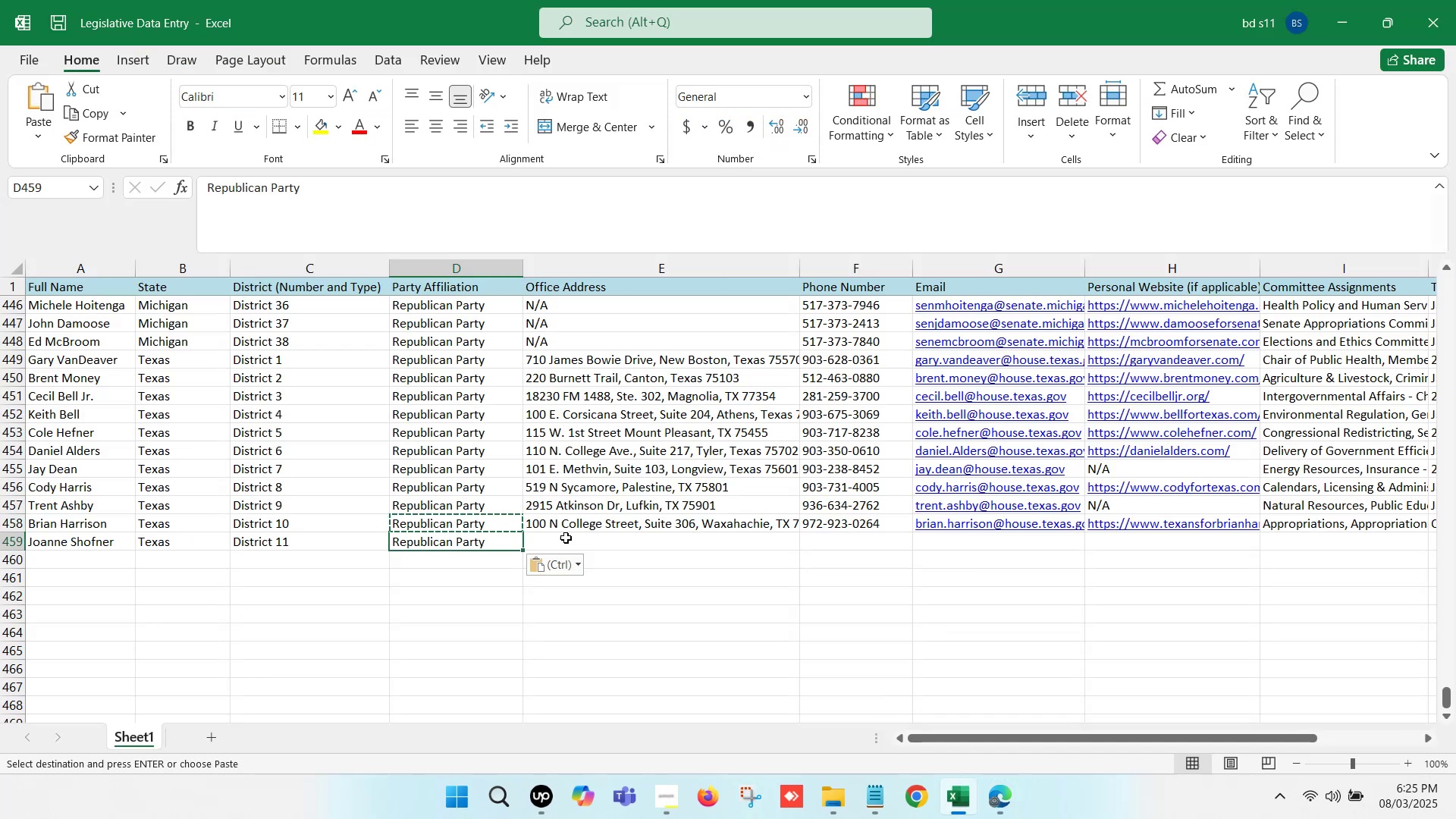 
left_click([569, 538])
 